 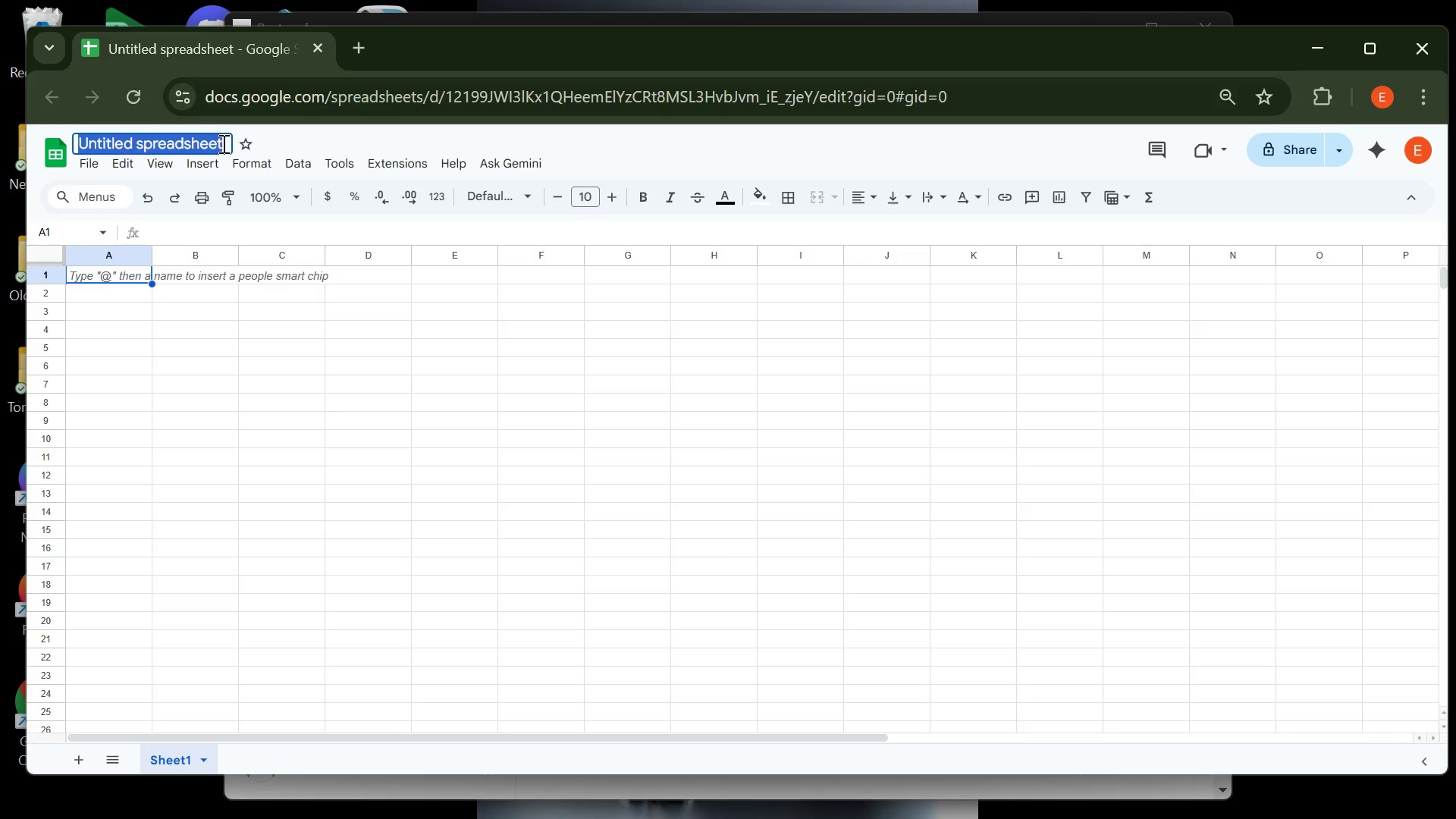 
type(MU)
key(Backspace)
type(ulti-v)
key(Backspace)
type(Vendor Event )
 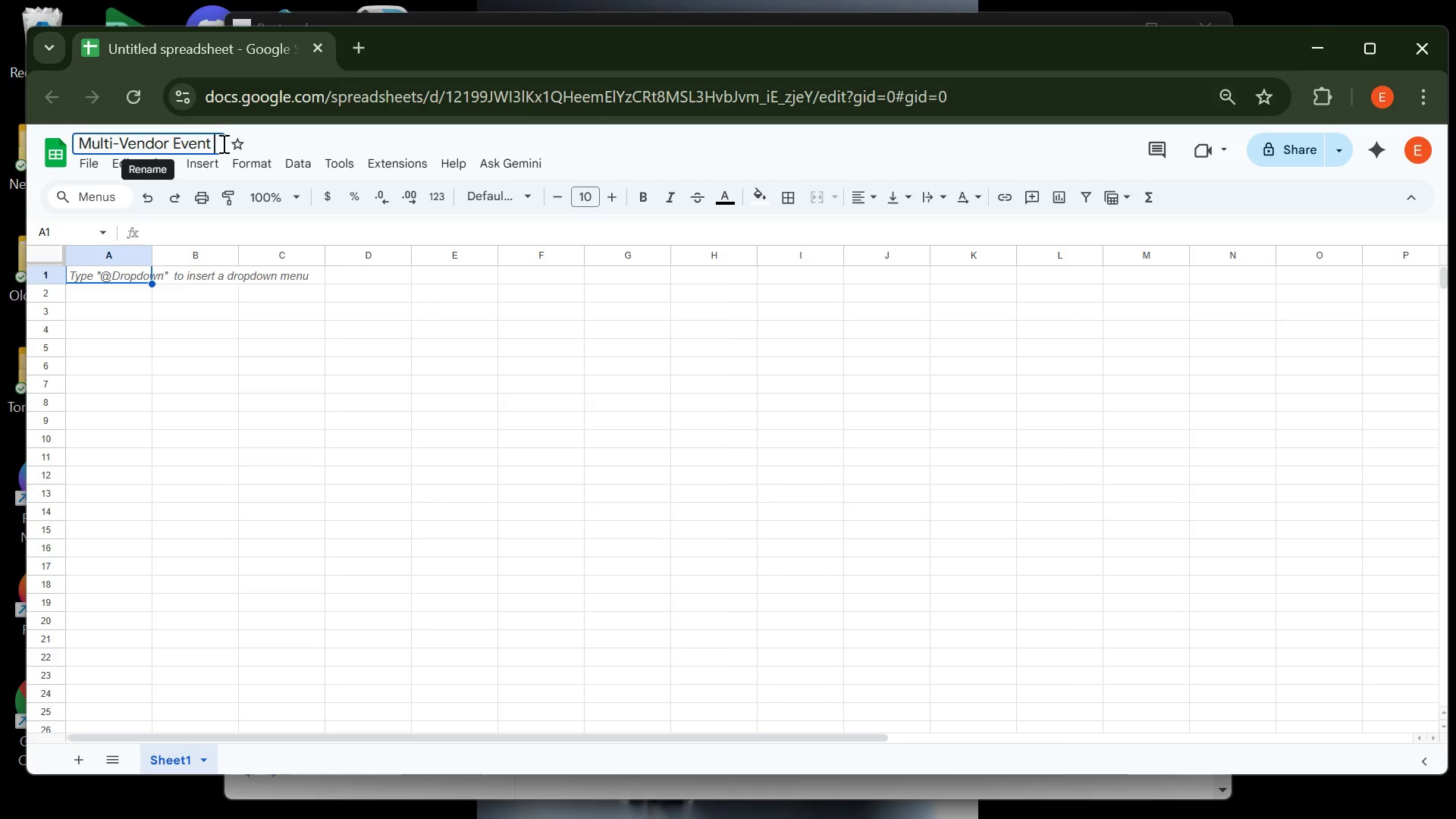 
type(-Sales & Reconciliation)
 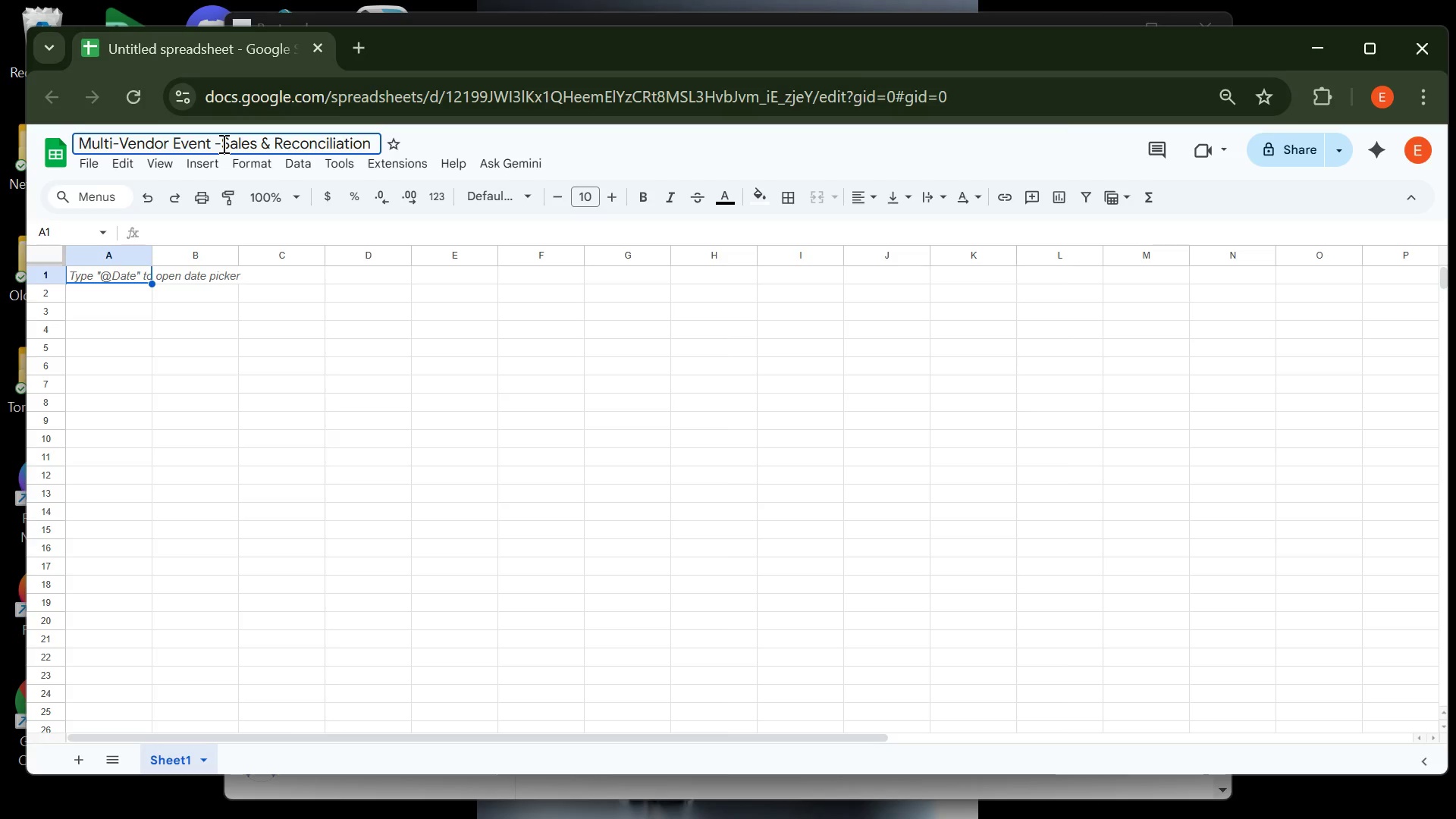 
wait(5.51)
 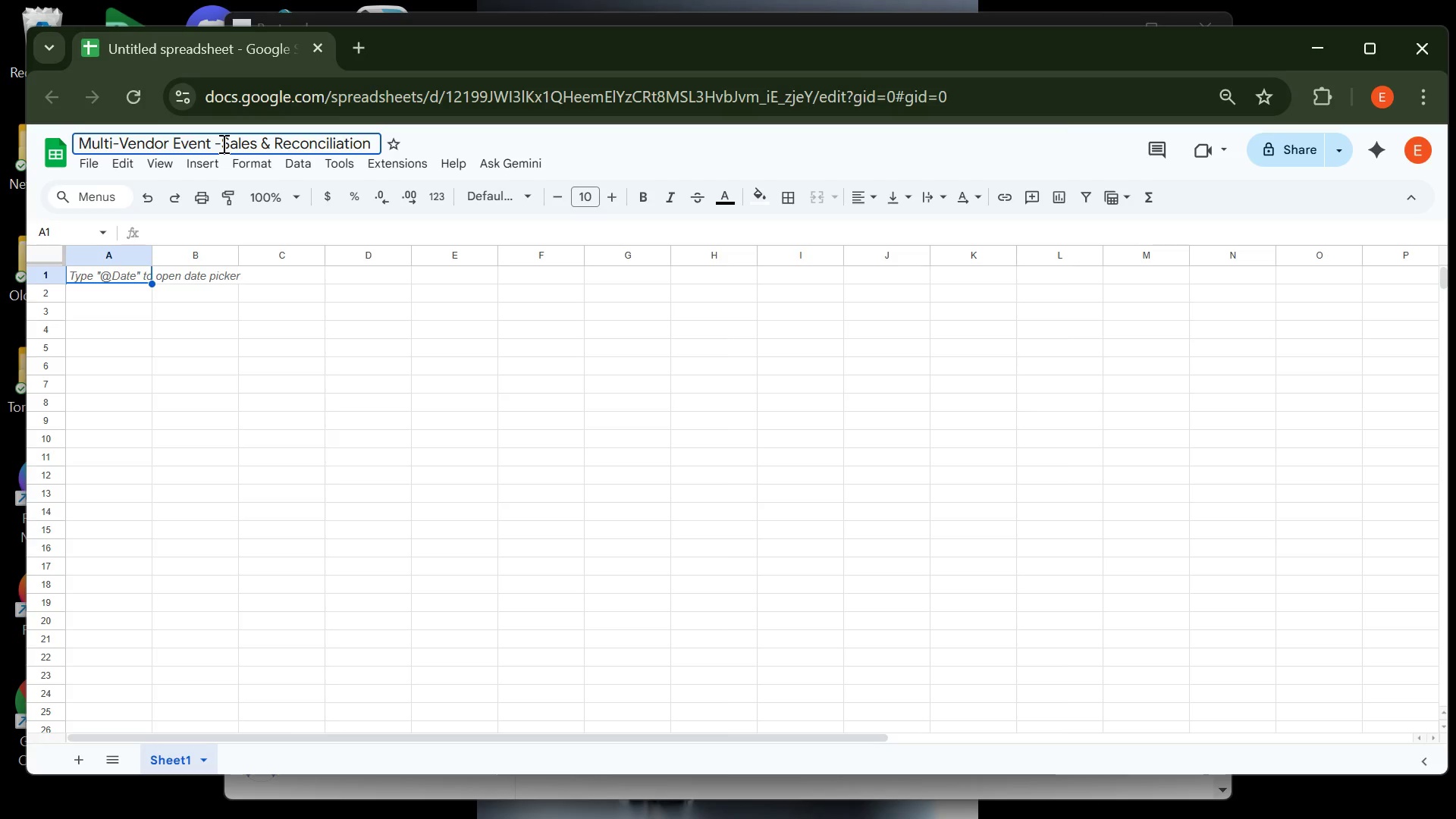 
key(ArrowLeft)
 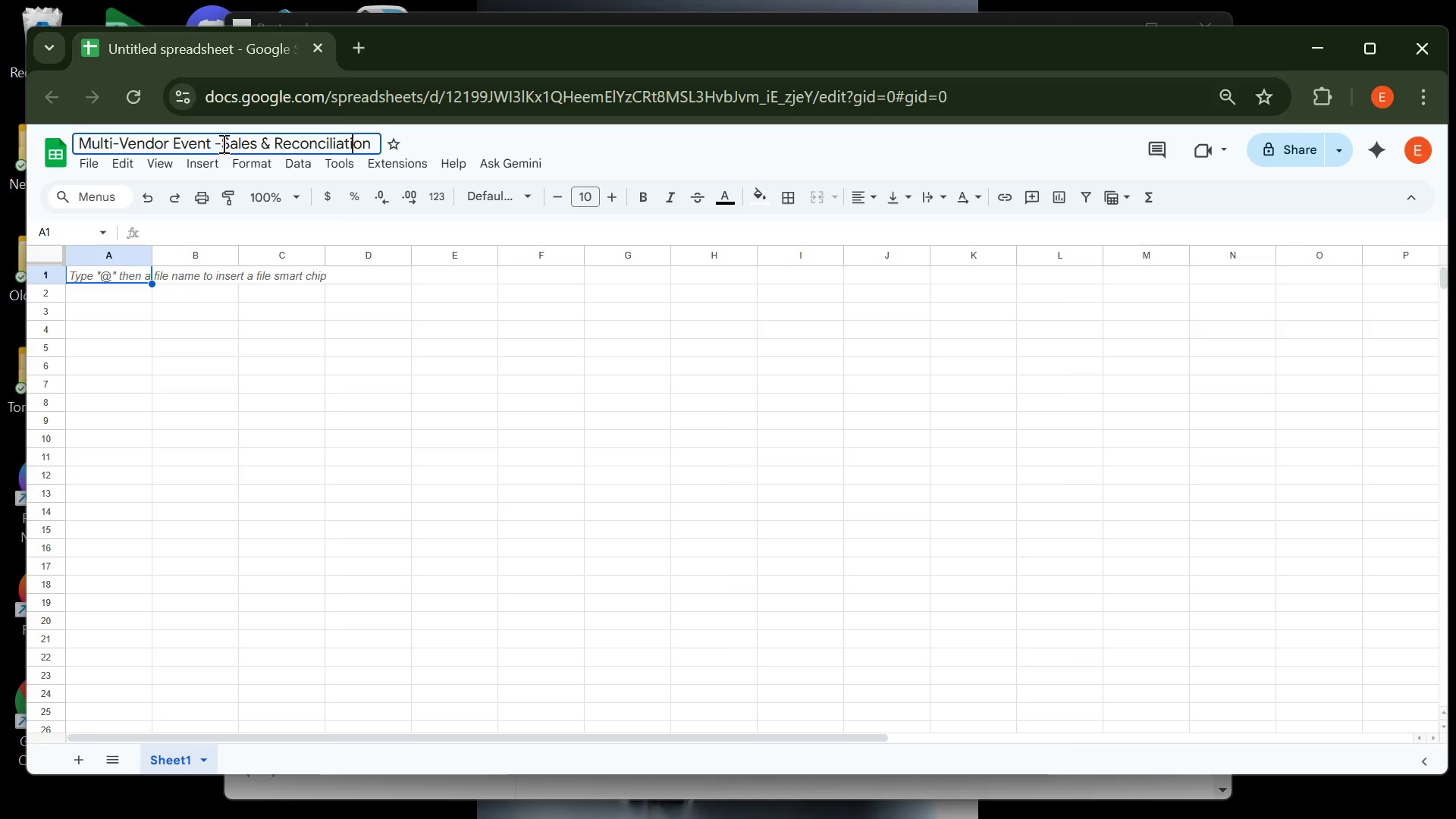 
key(ArrowLeft)
 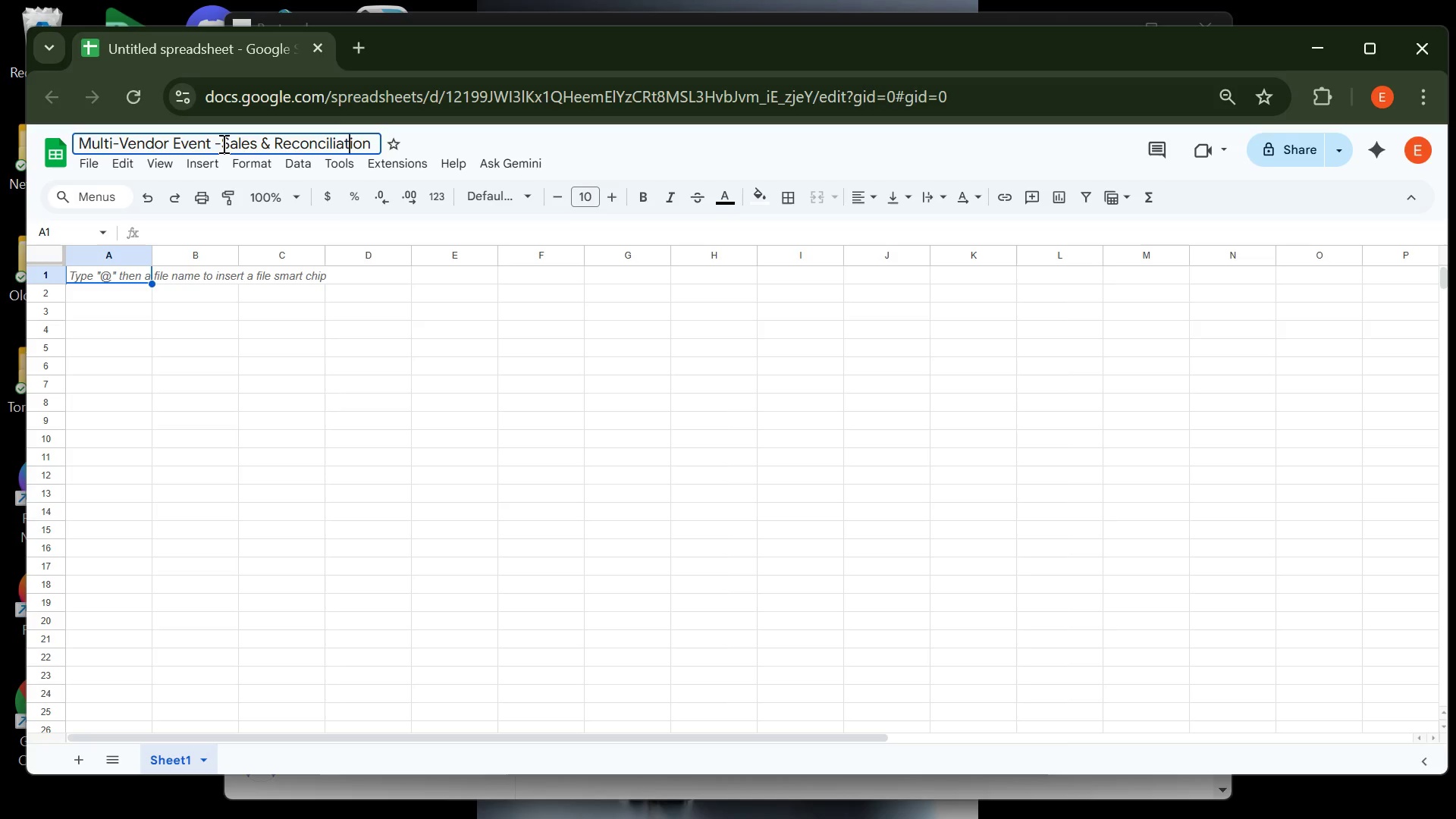 
key(ArrowLeft)
 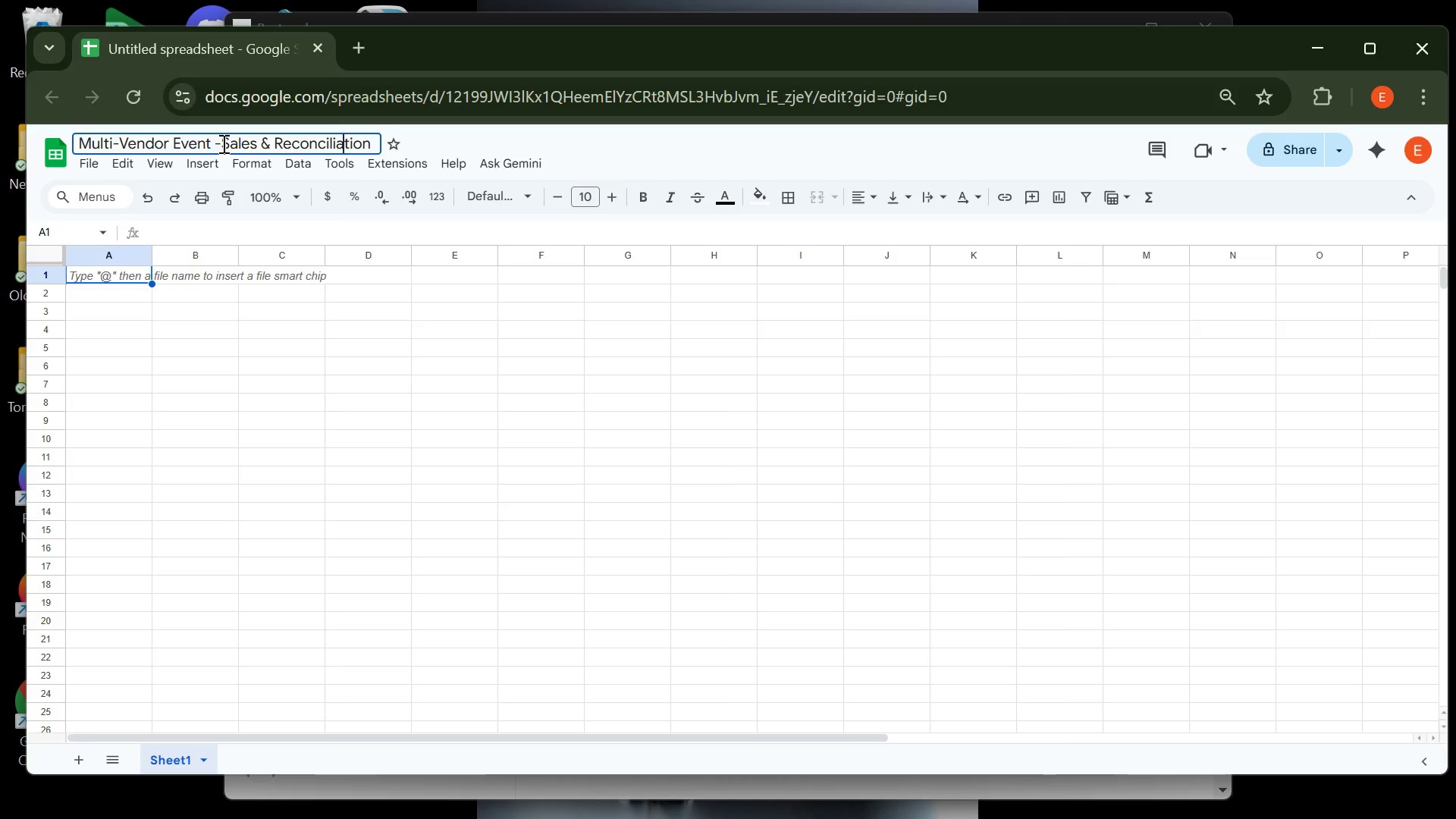 
hold_key(key=ArrowLeft, duration=1.35)
 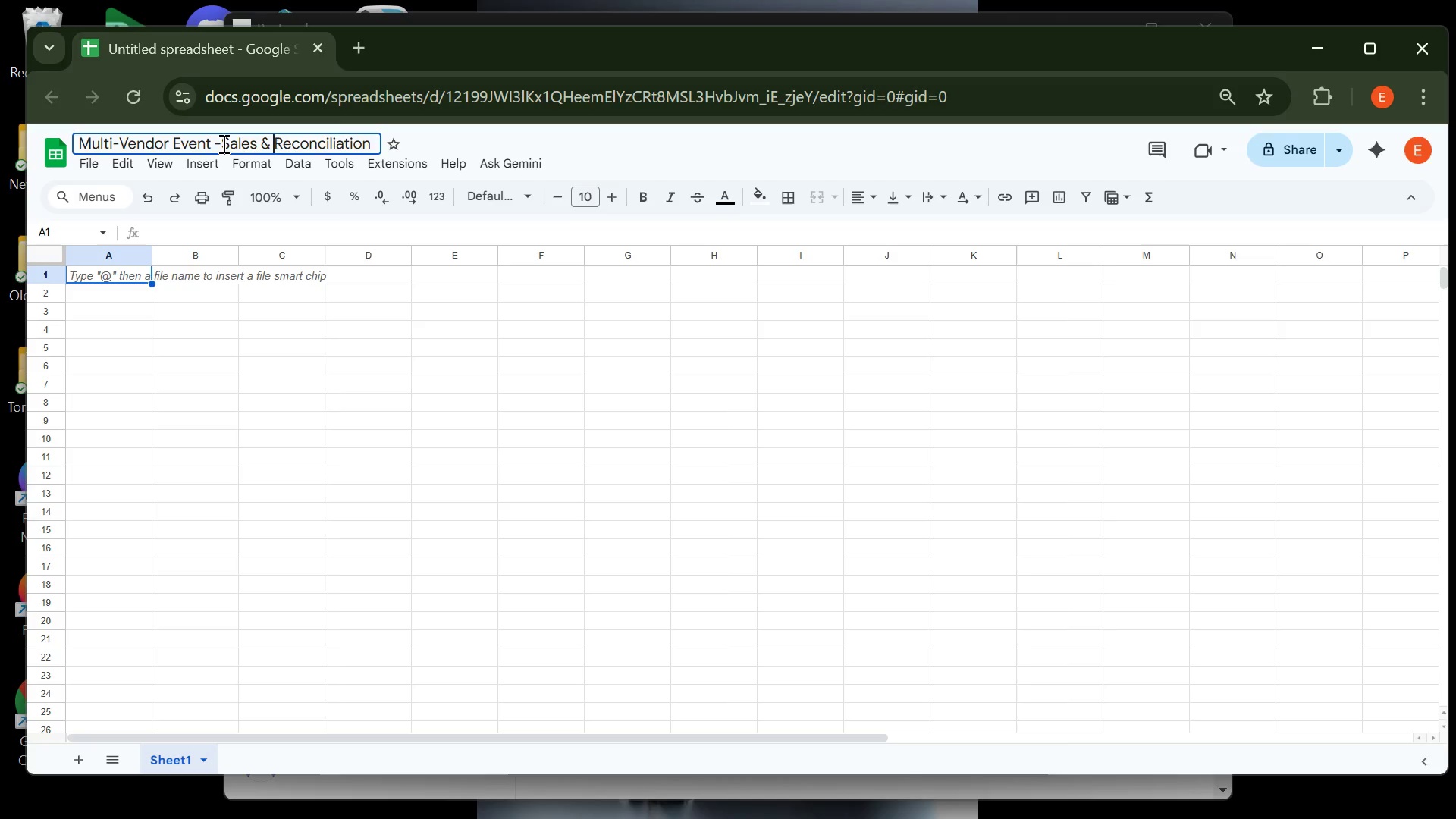 
key(ArrowLeft)
 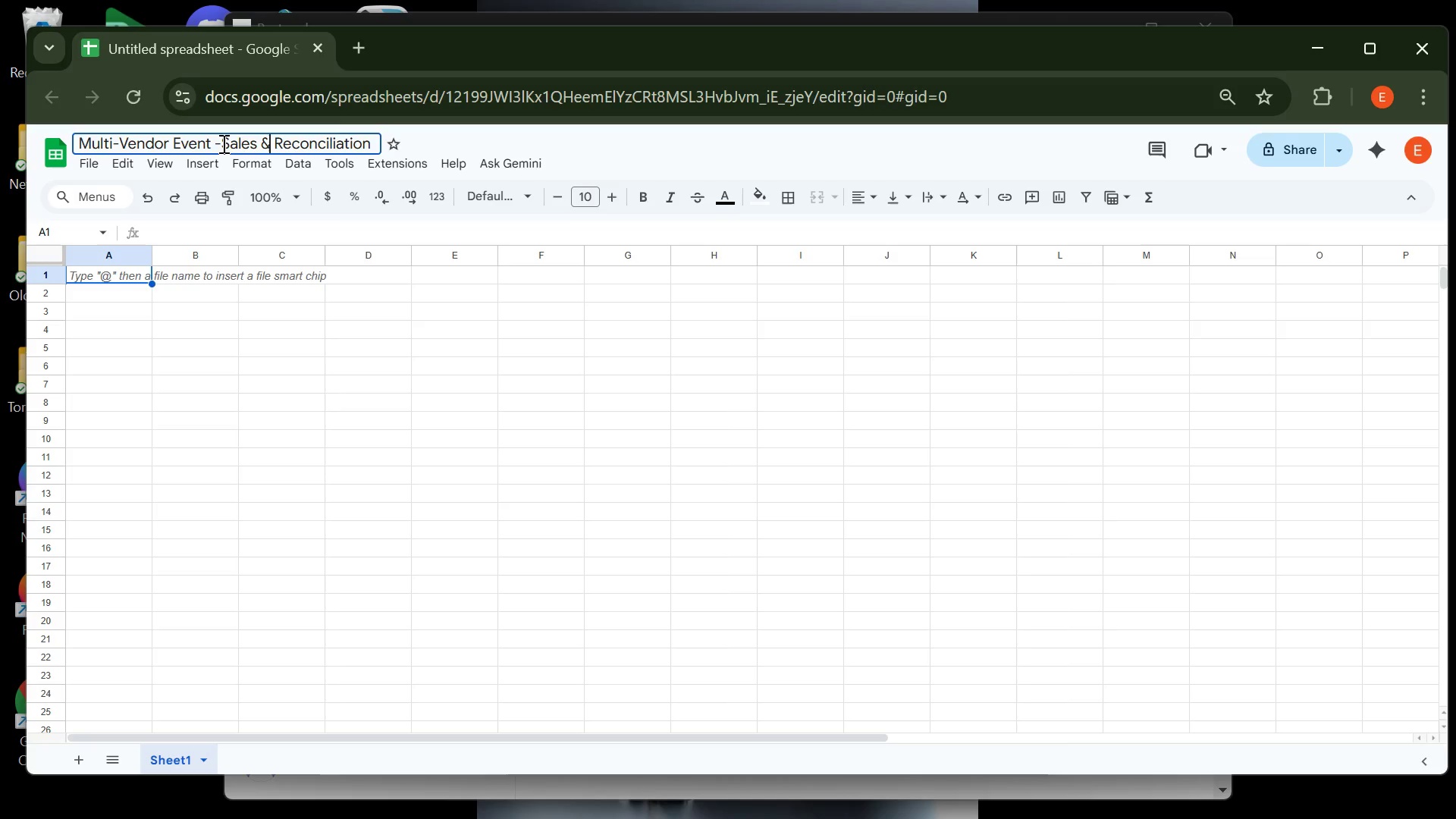 
key(ArrowLeft)
 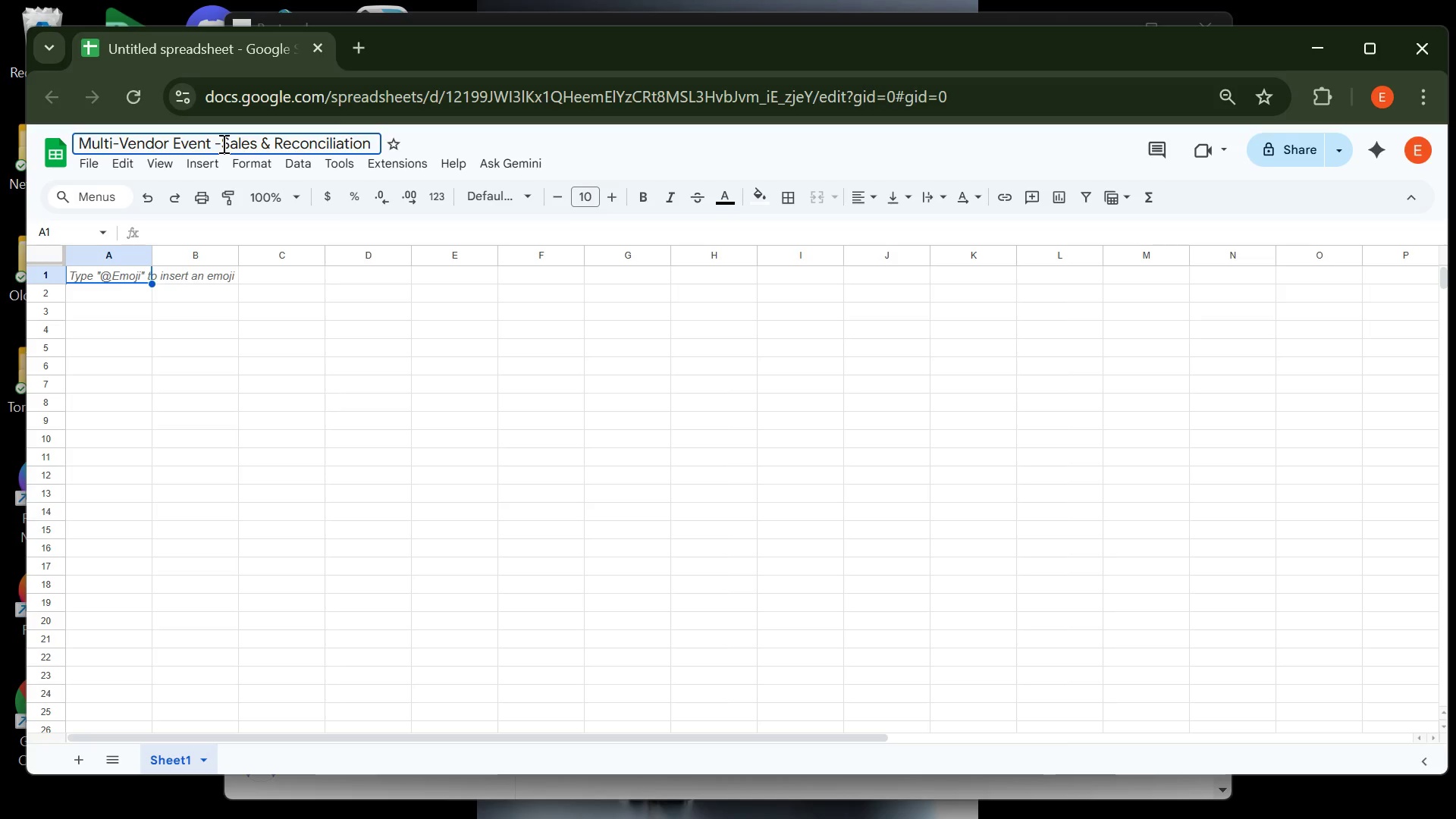 
type( Cmmmisi)
key(Backspace)
type(s)
key(Backspace)
key(Backspace)
key(Backspace)
key(Backspace)
key(Backspace)
type(Commissions)
 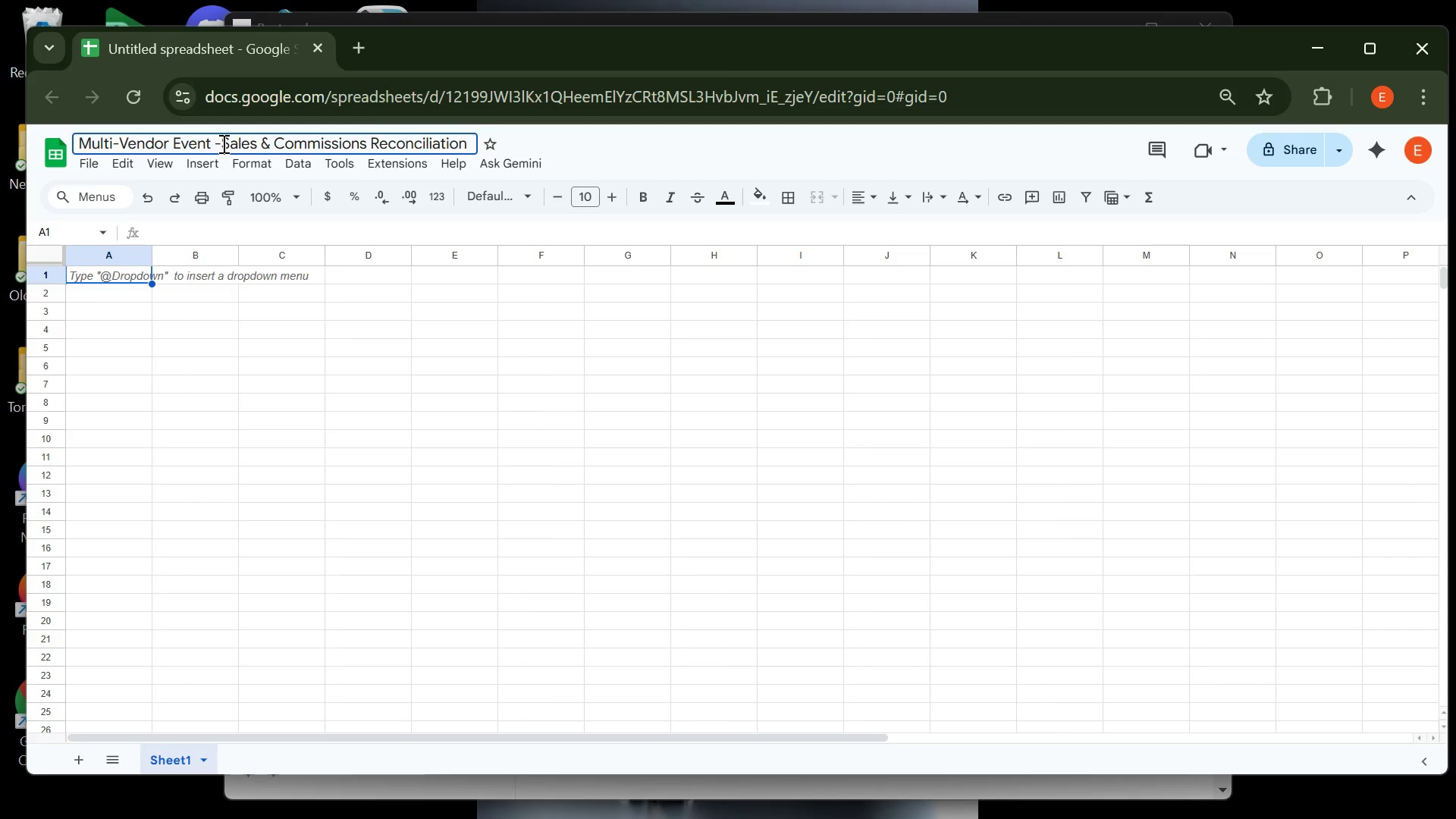 
left_click([87, 271])
 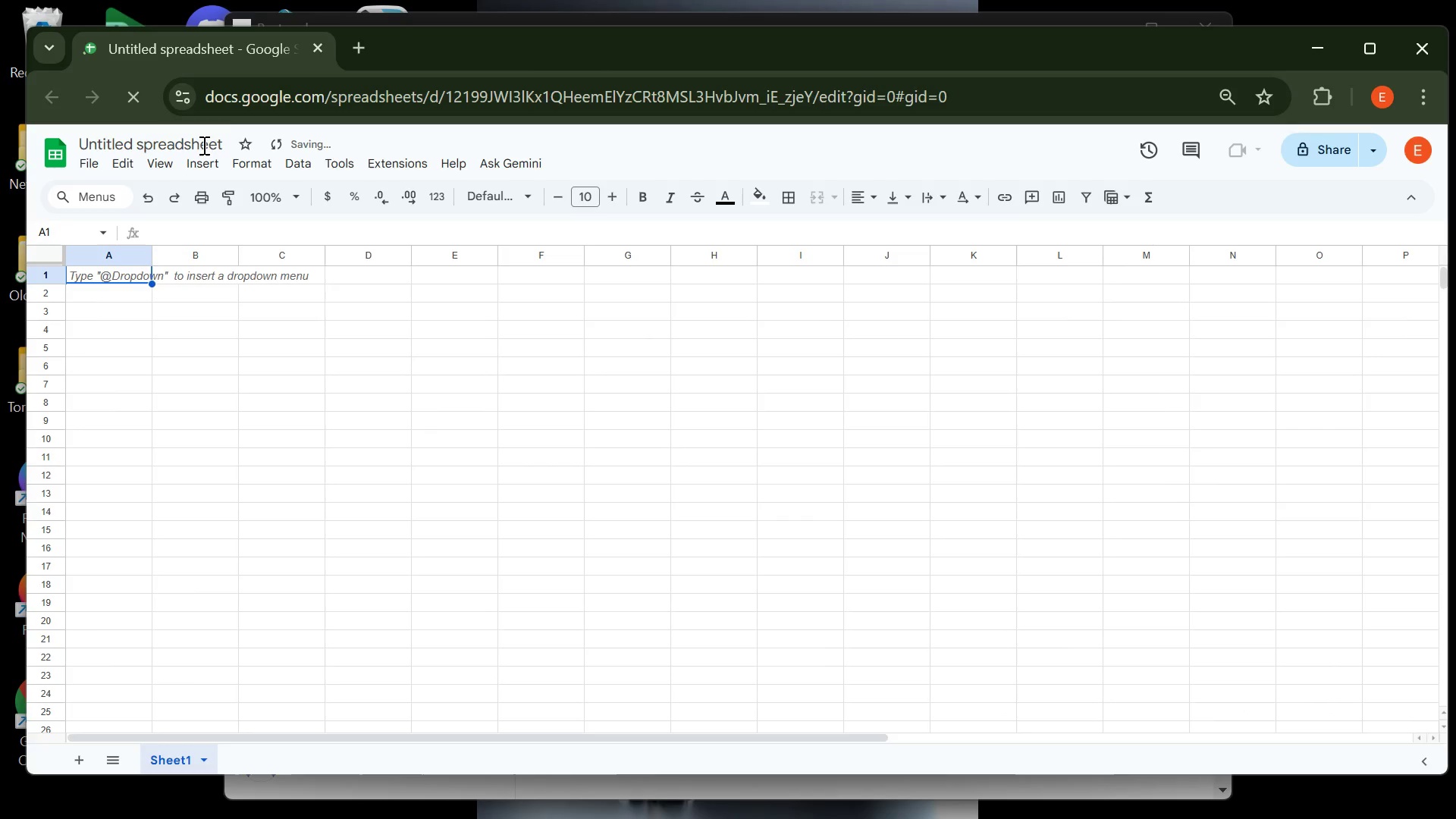 
wait(12.97)
 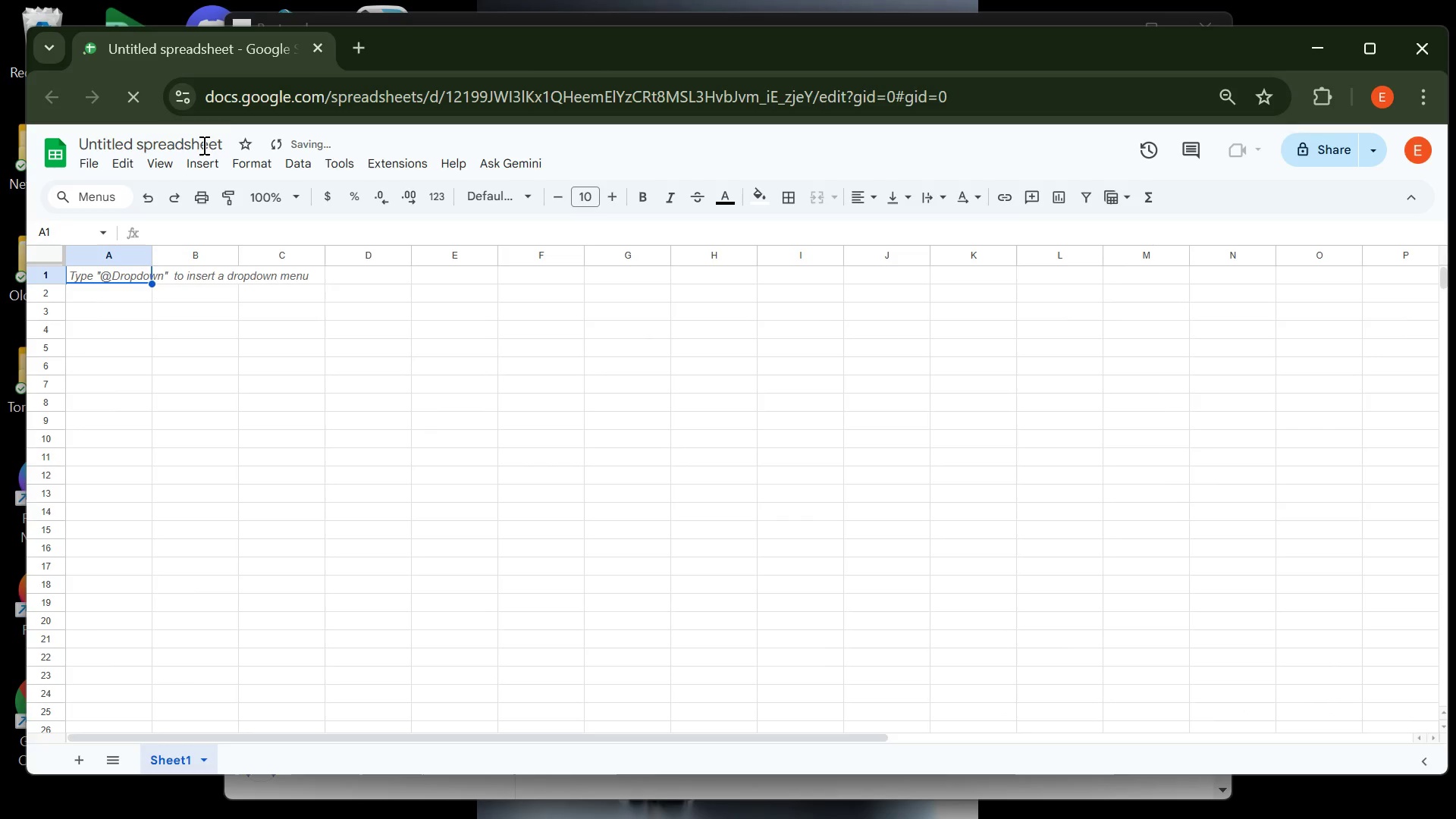 
left_click([1227, 324])
 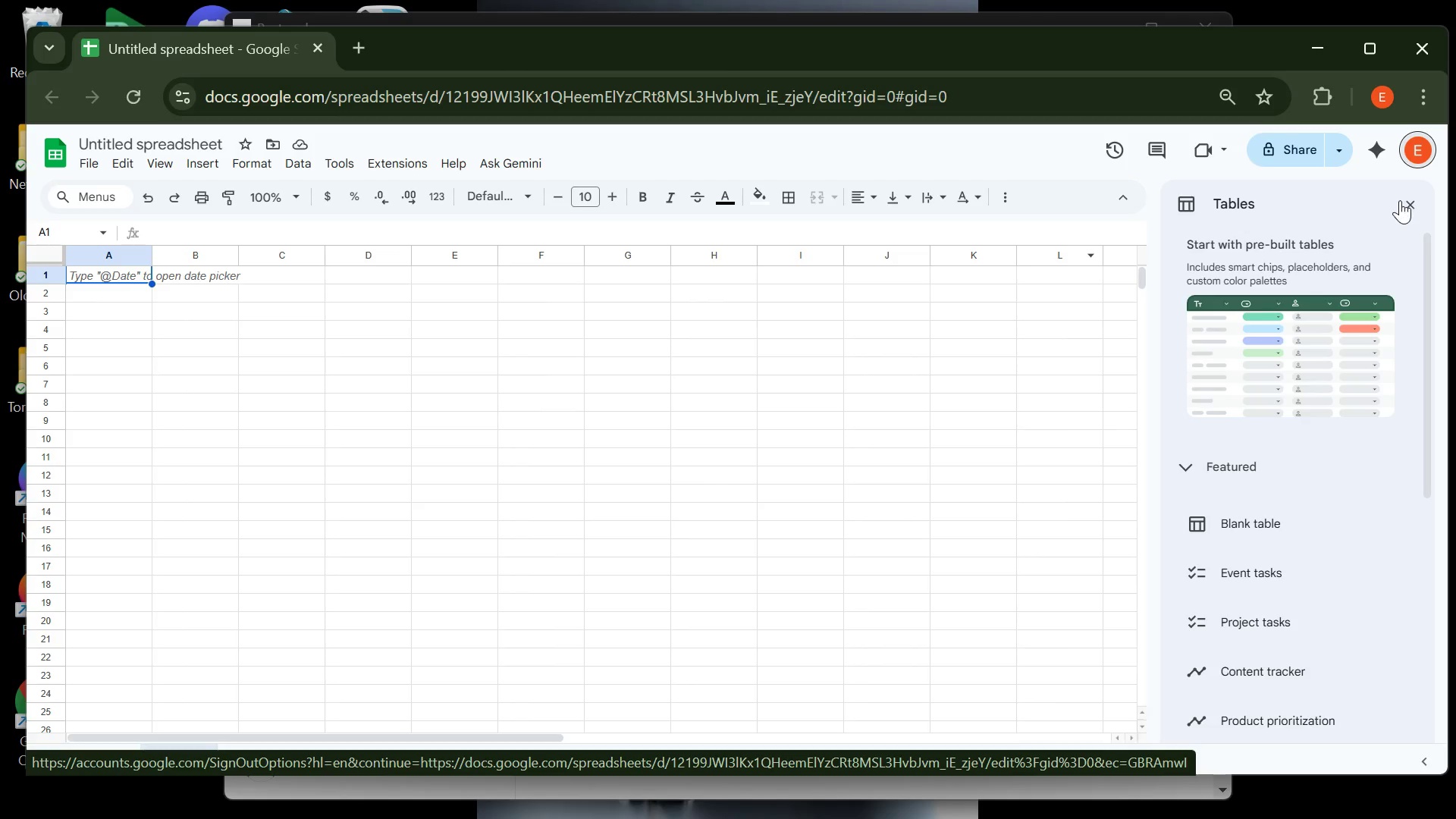 
left_click([1404, 200])
 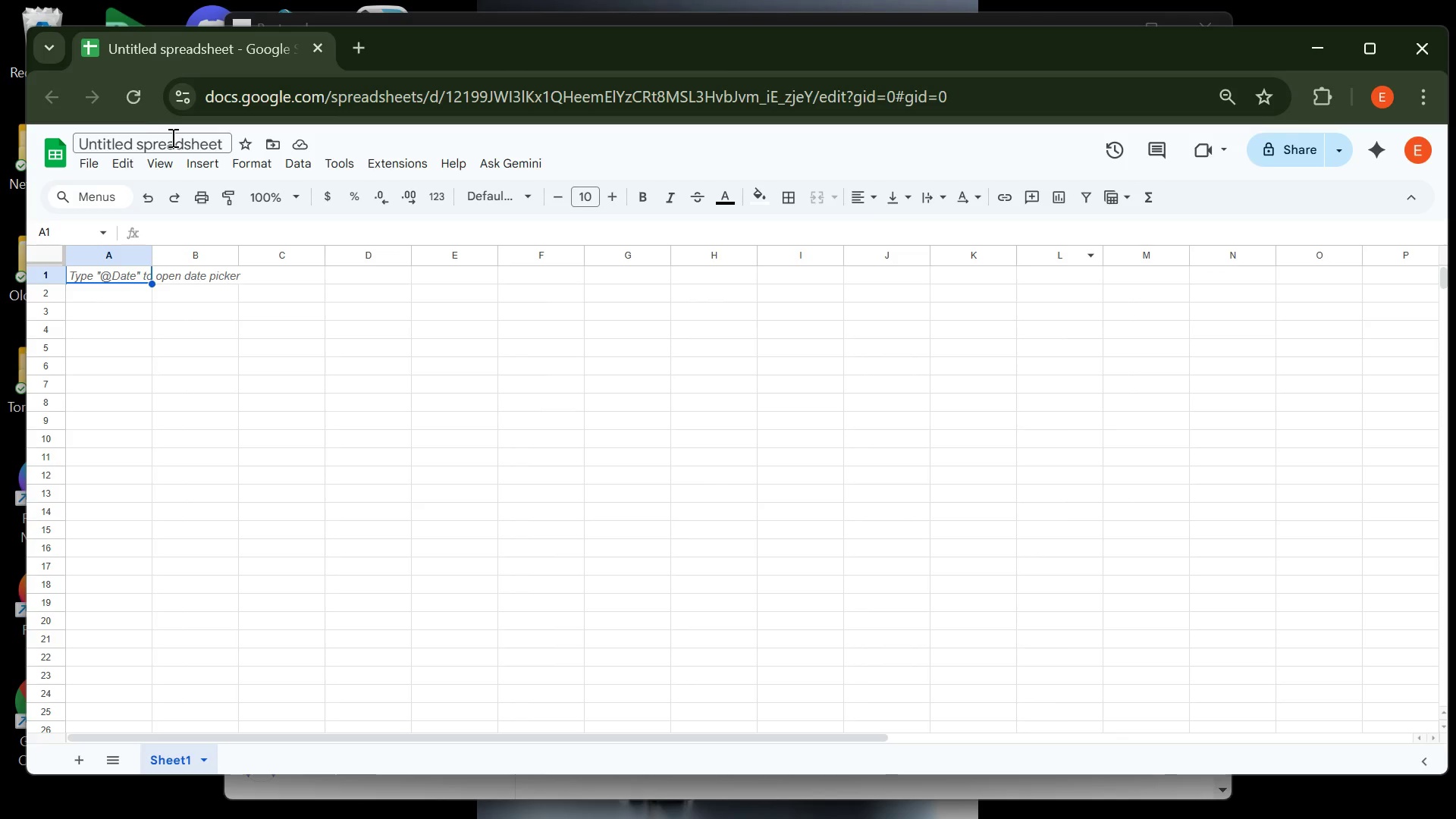 
left_click([171, 137])
 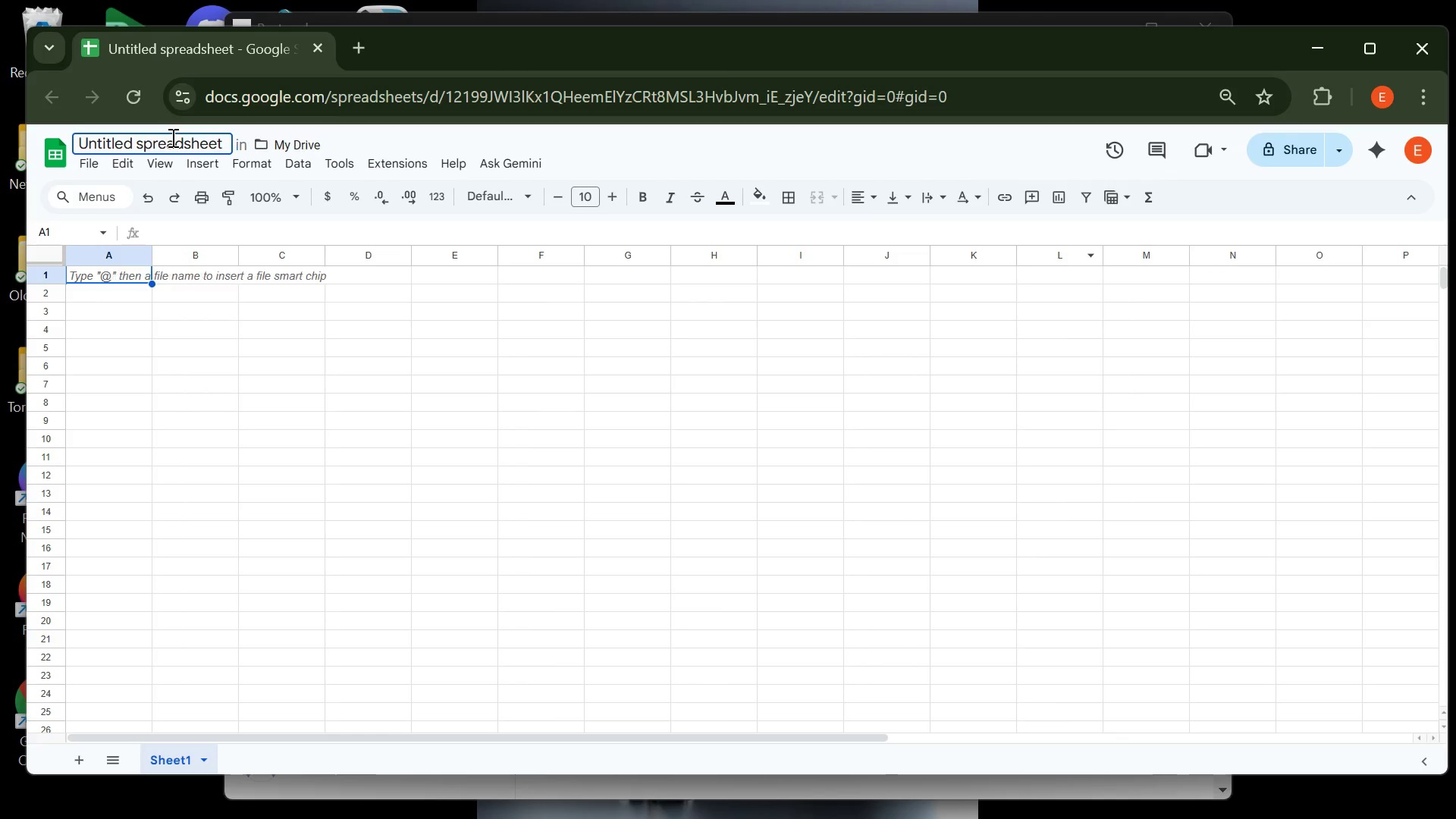 
key(Control+ControlLeft)
 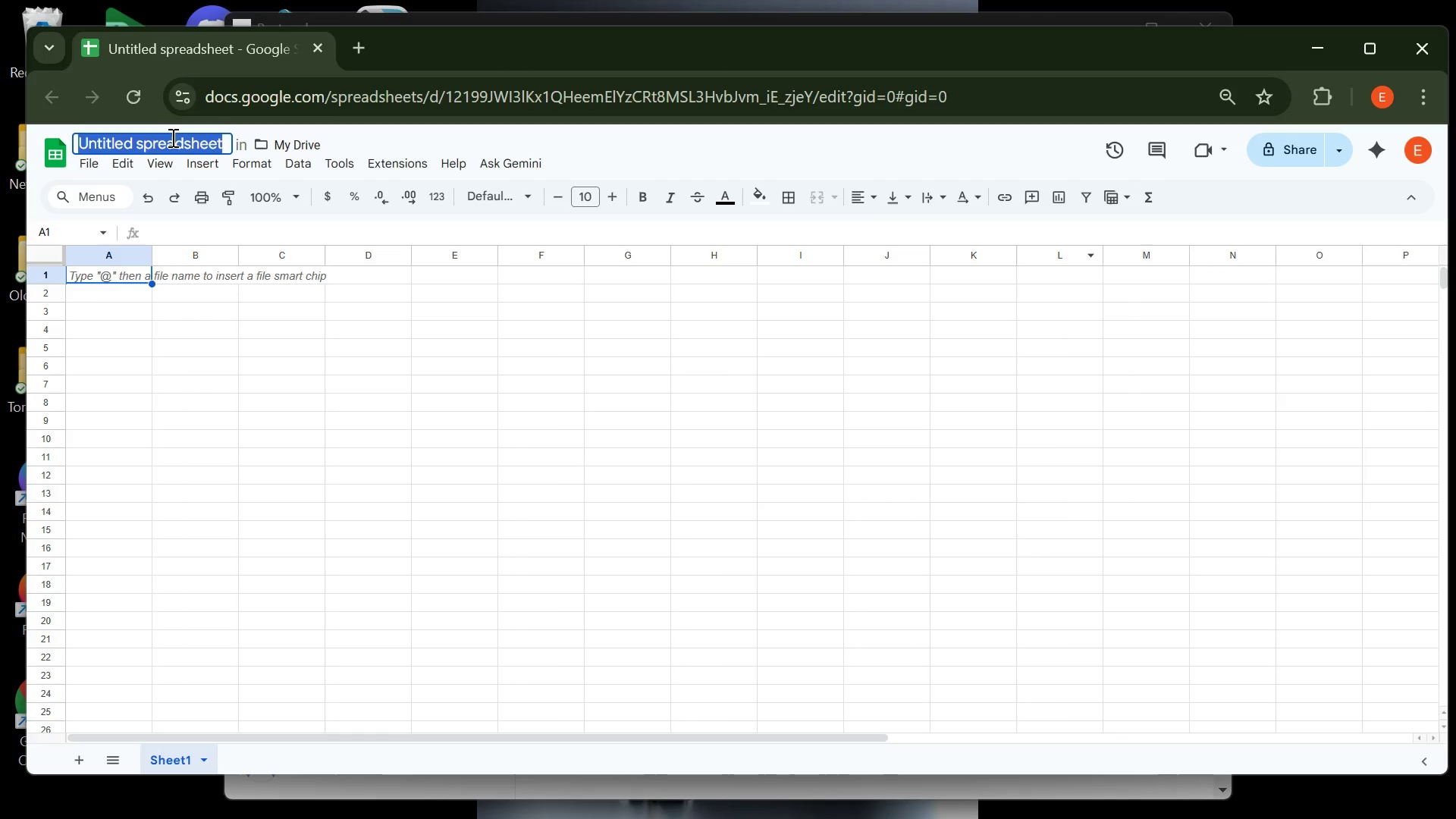 
key(Control+A)
 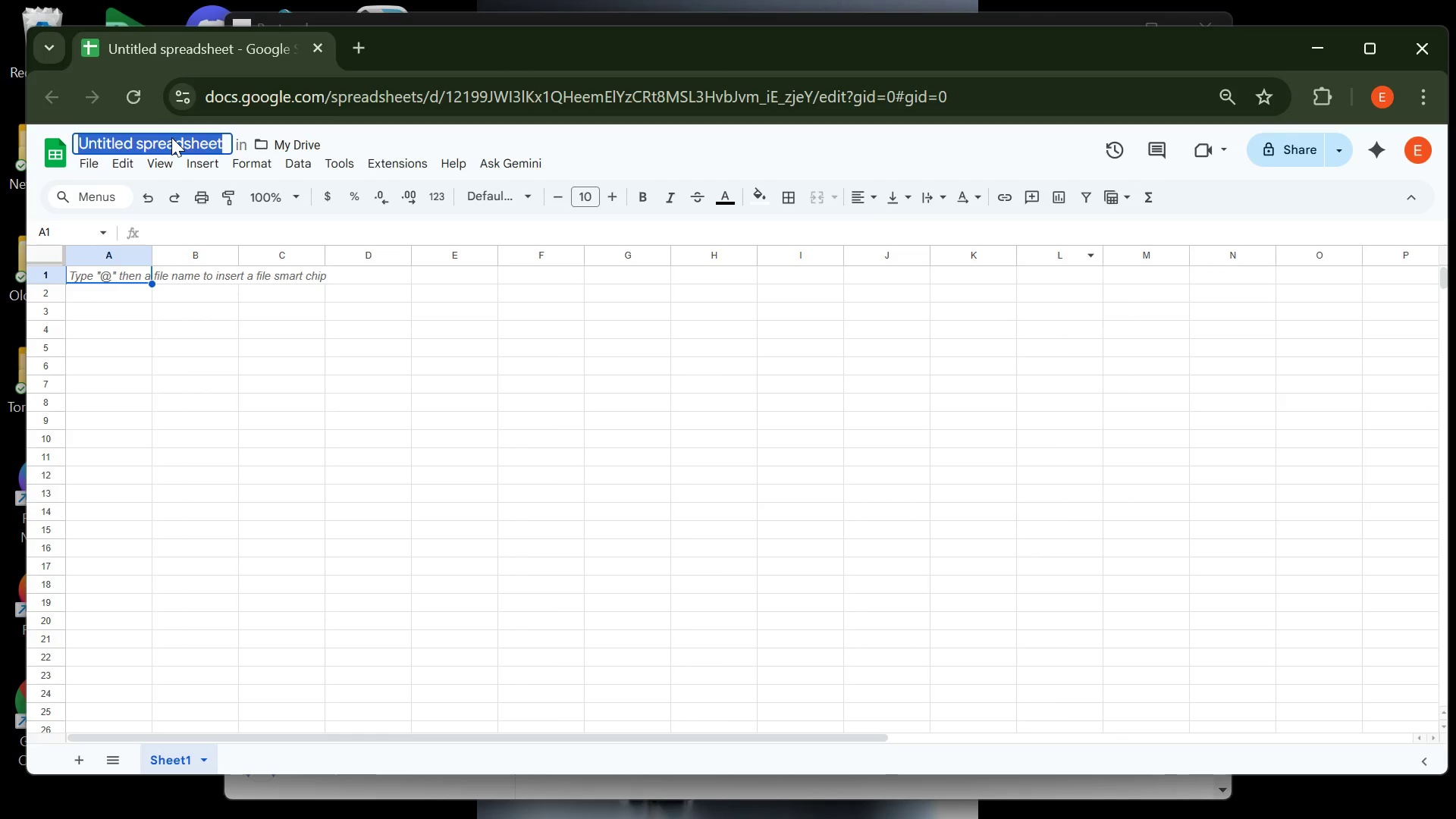 
type(Multi-Vendor  Event -sa)
key(Backspace)
type([Delete])
key(Backspace)
type(Sale s)
key(Backspace)
key(Backspace)
type(s & Commisions Reconciliation)
 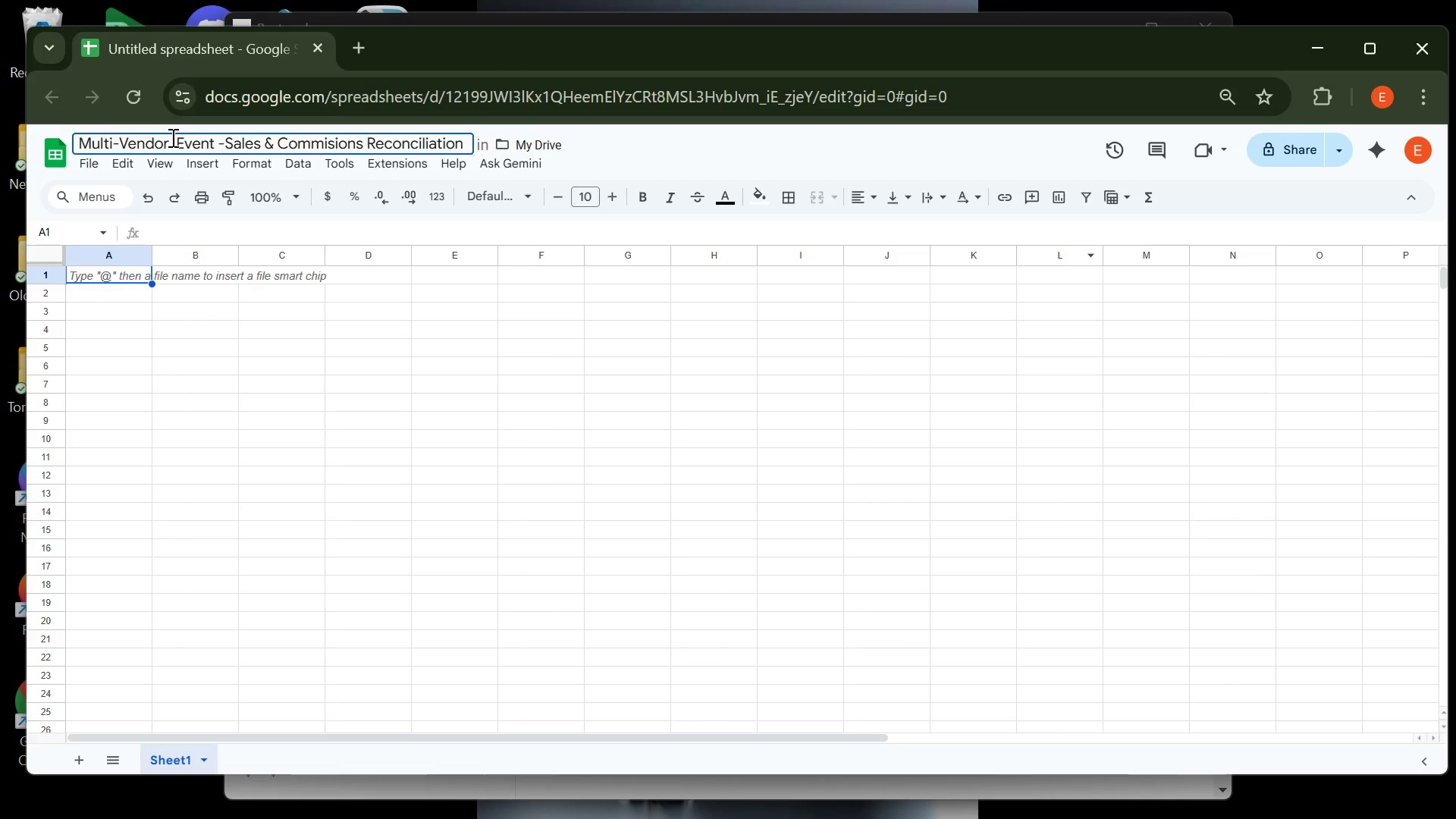 
key(Enter)
 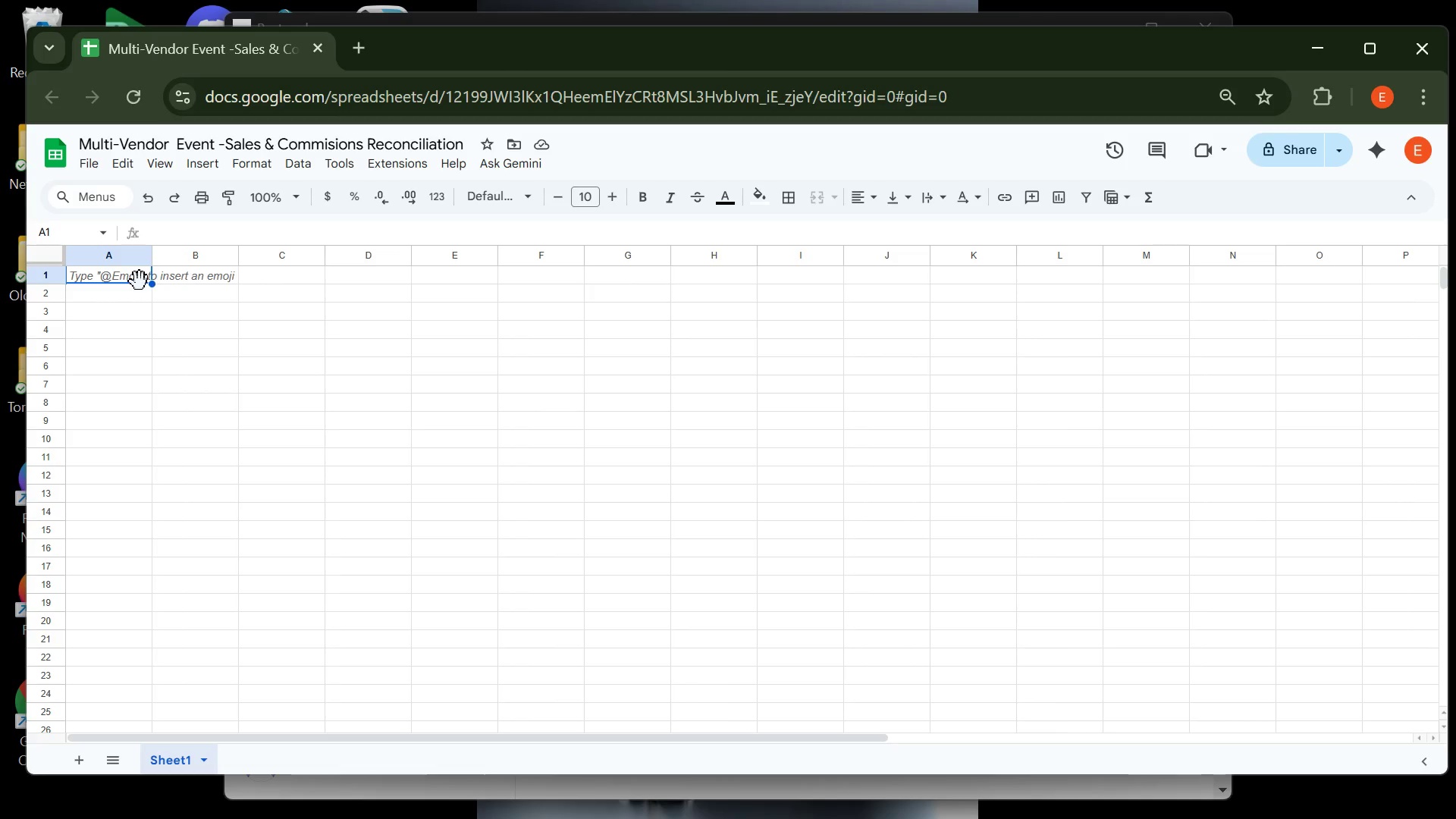 
wait(9.02)
 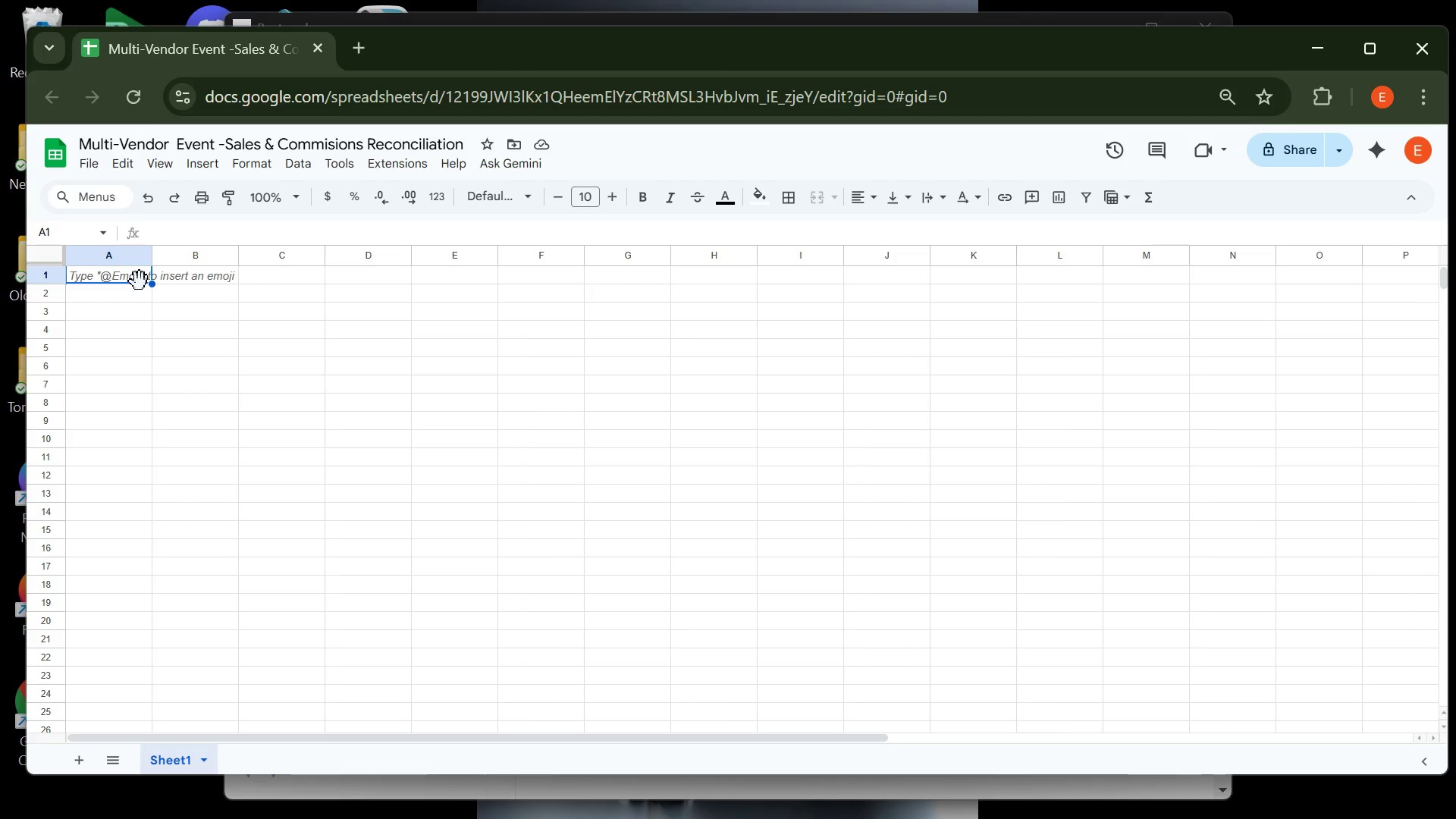 
double_click([85, 760])
 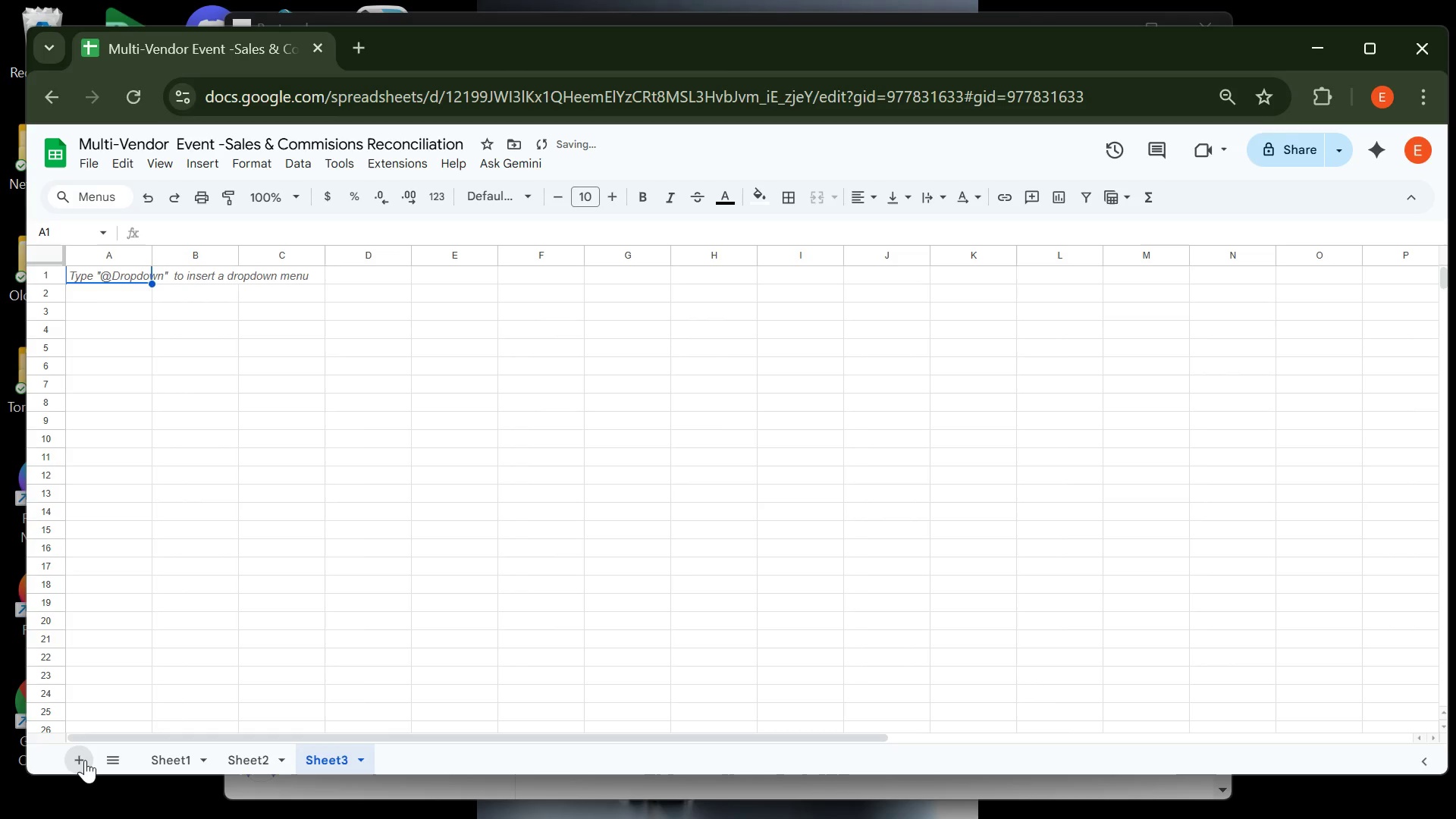 
triple_click([85, 760])
 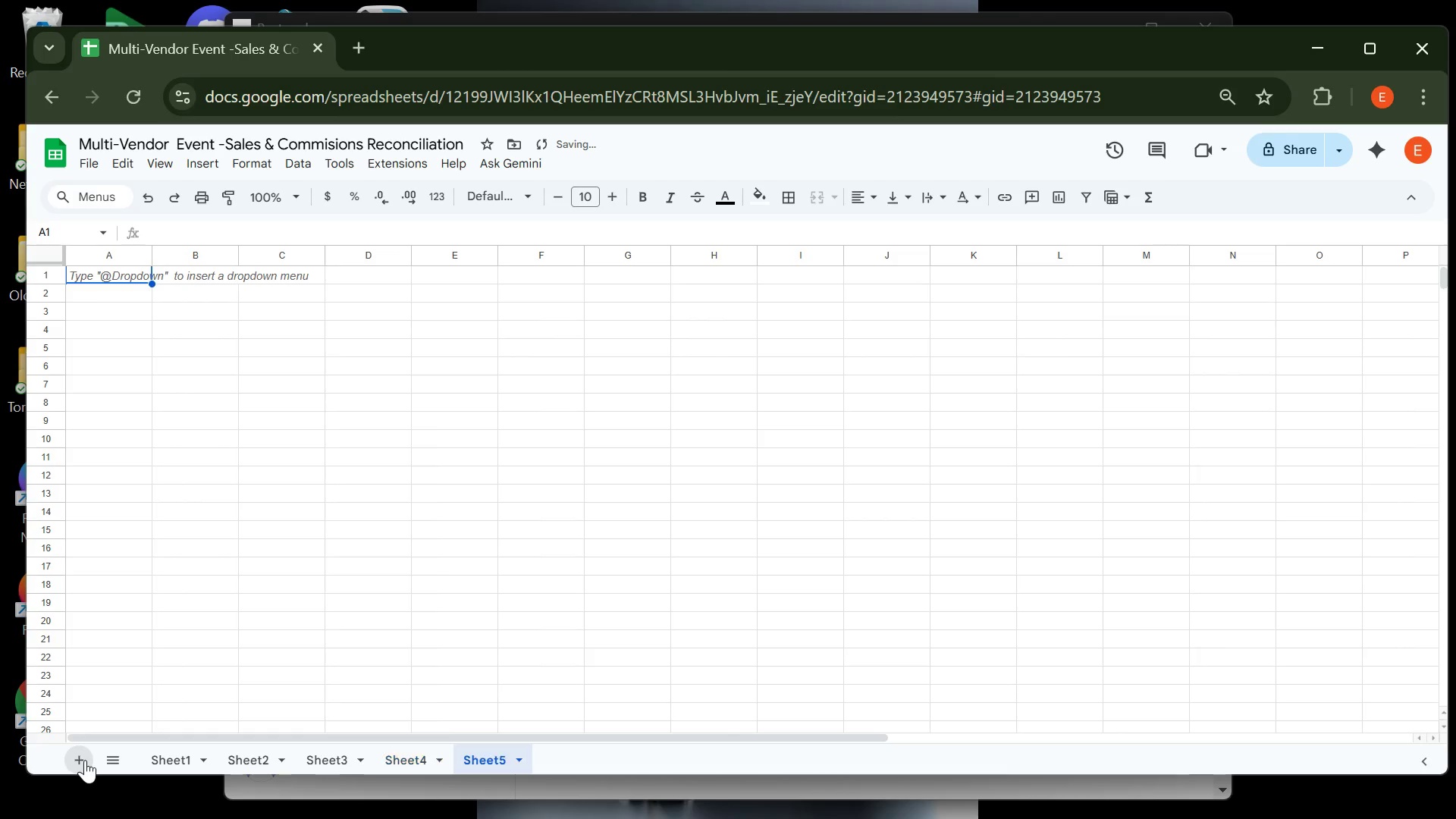 
double_click([85, 760])
 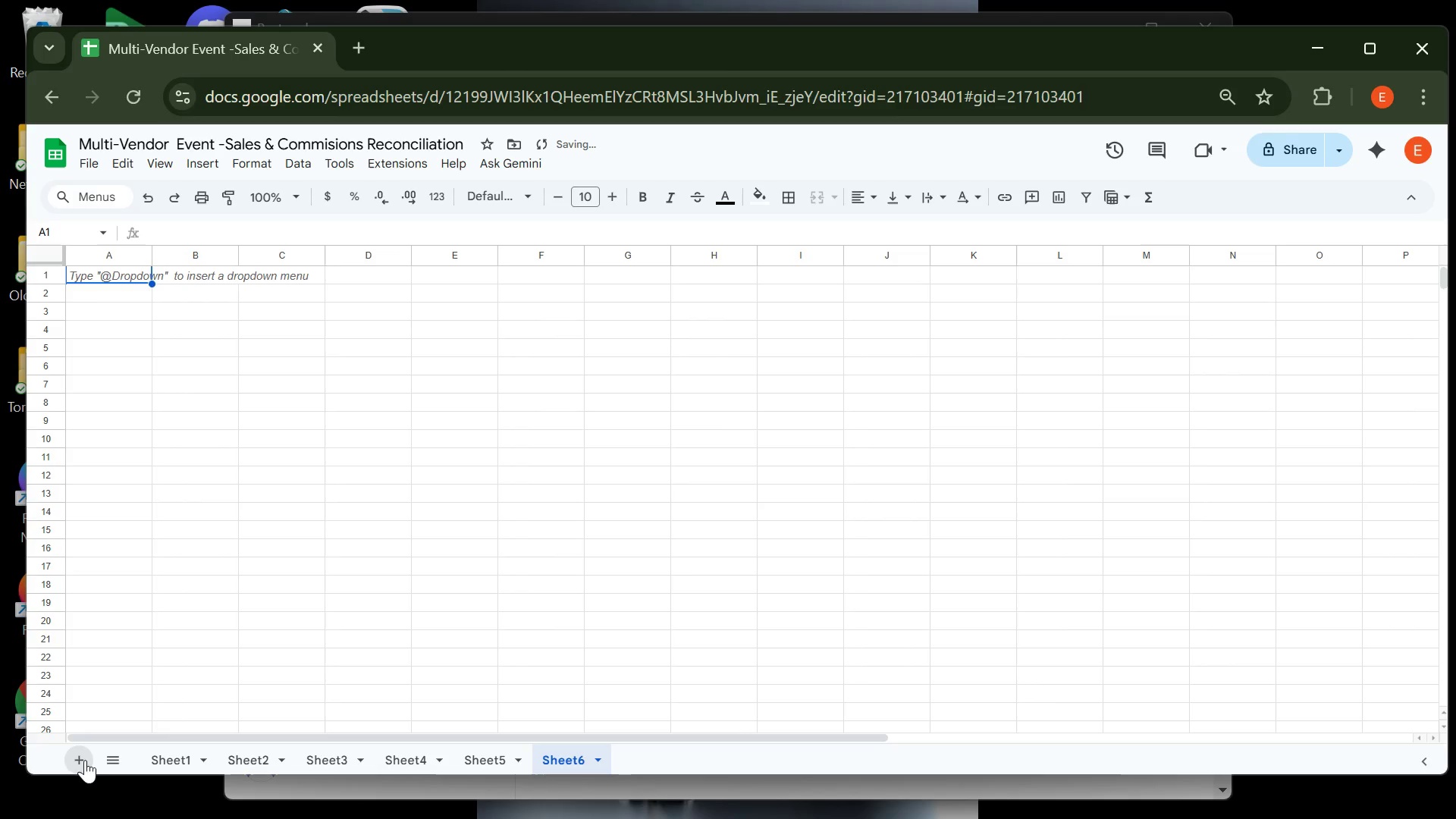 
left_click([85, 760])
 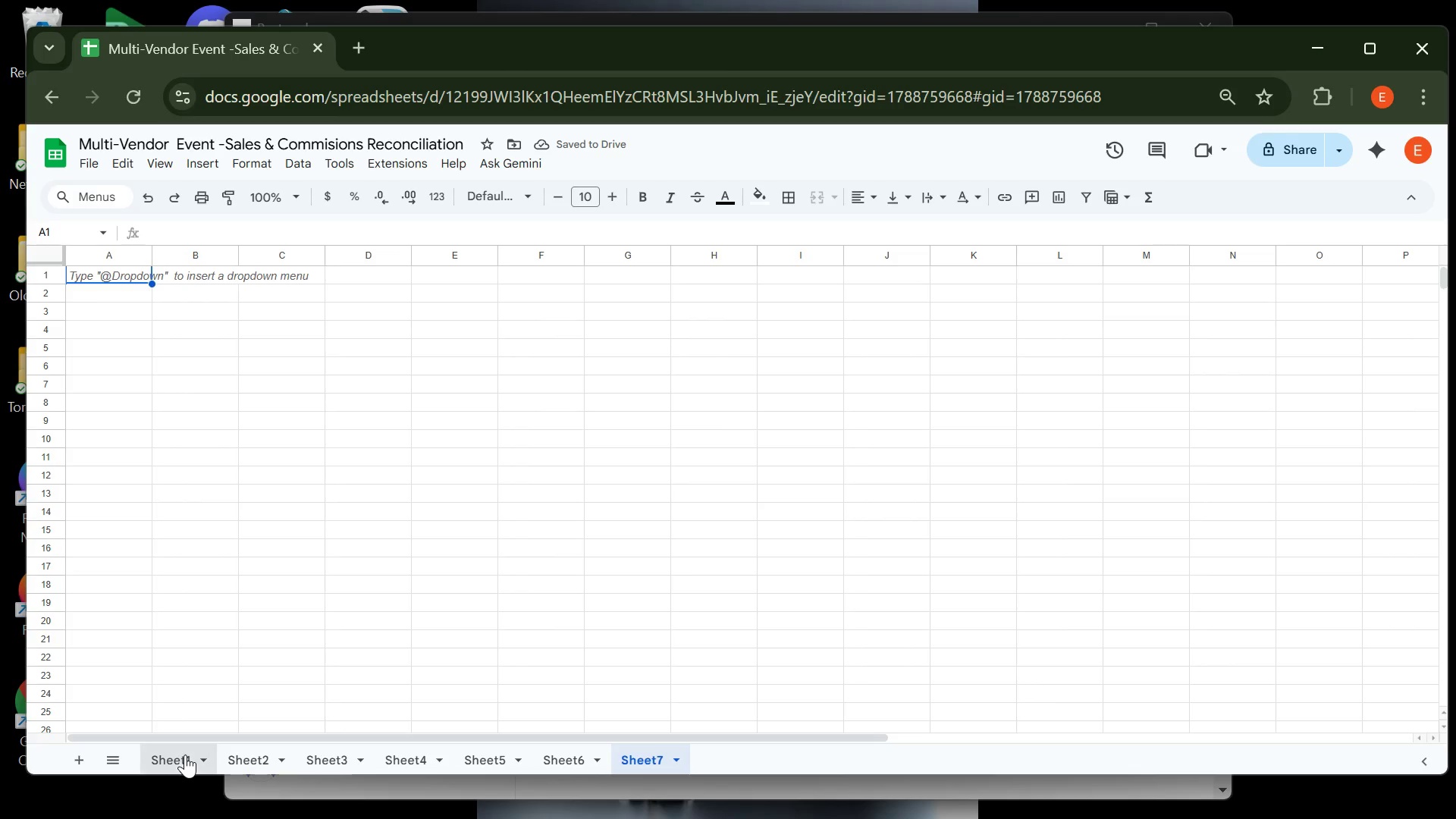 
right_click([185, 755])
 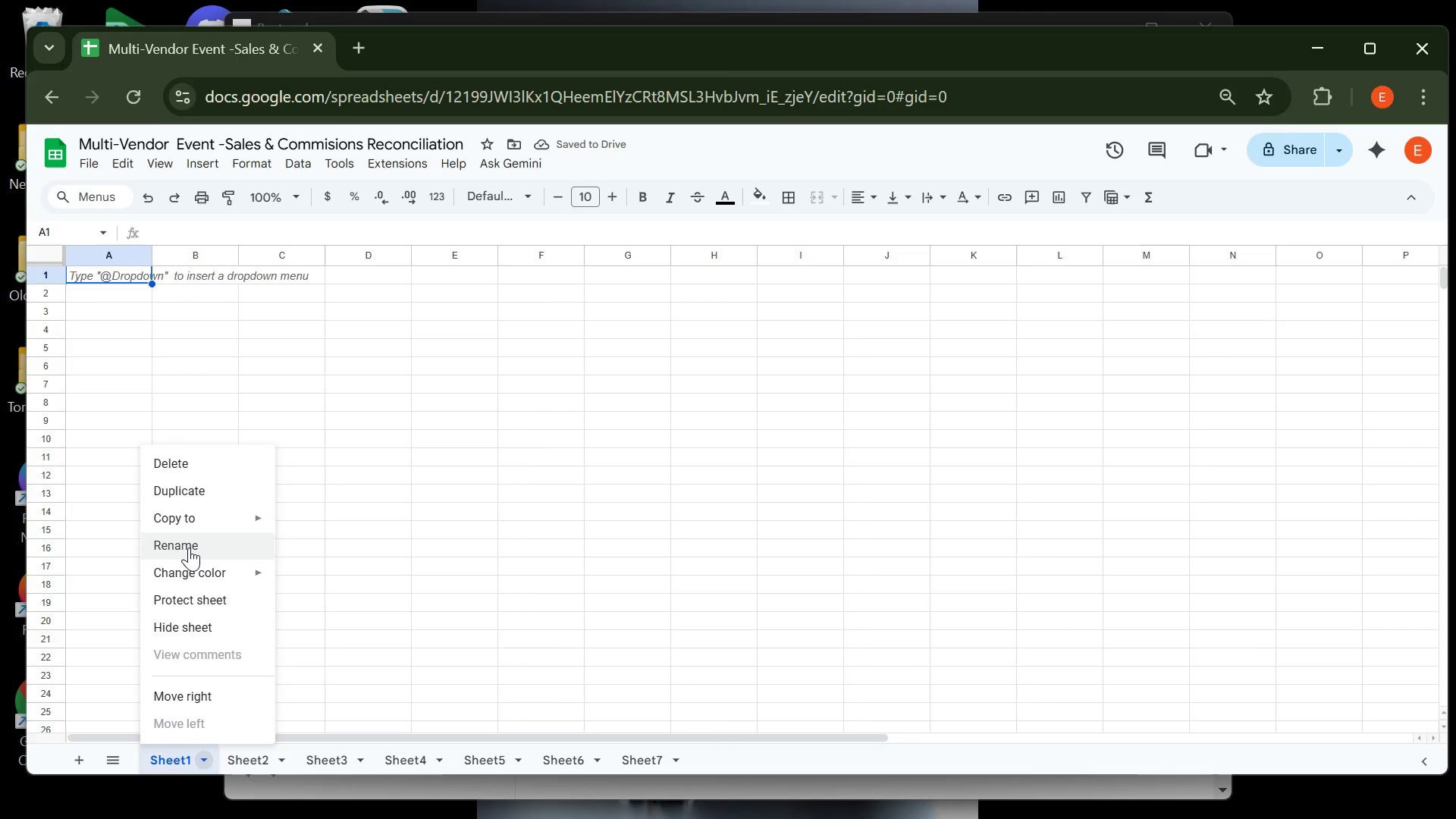 
left_click([189, 548])
 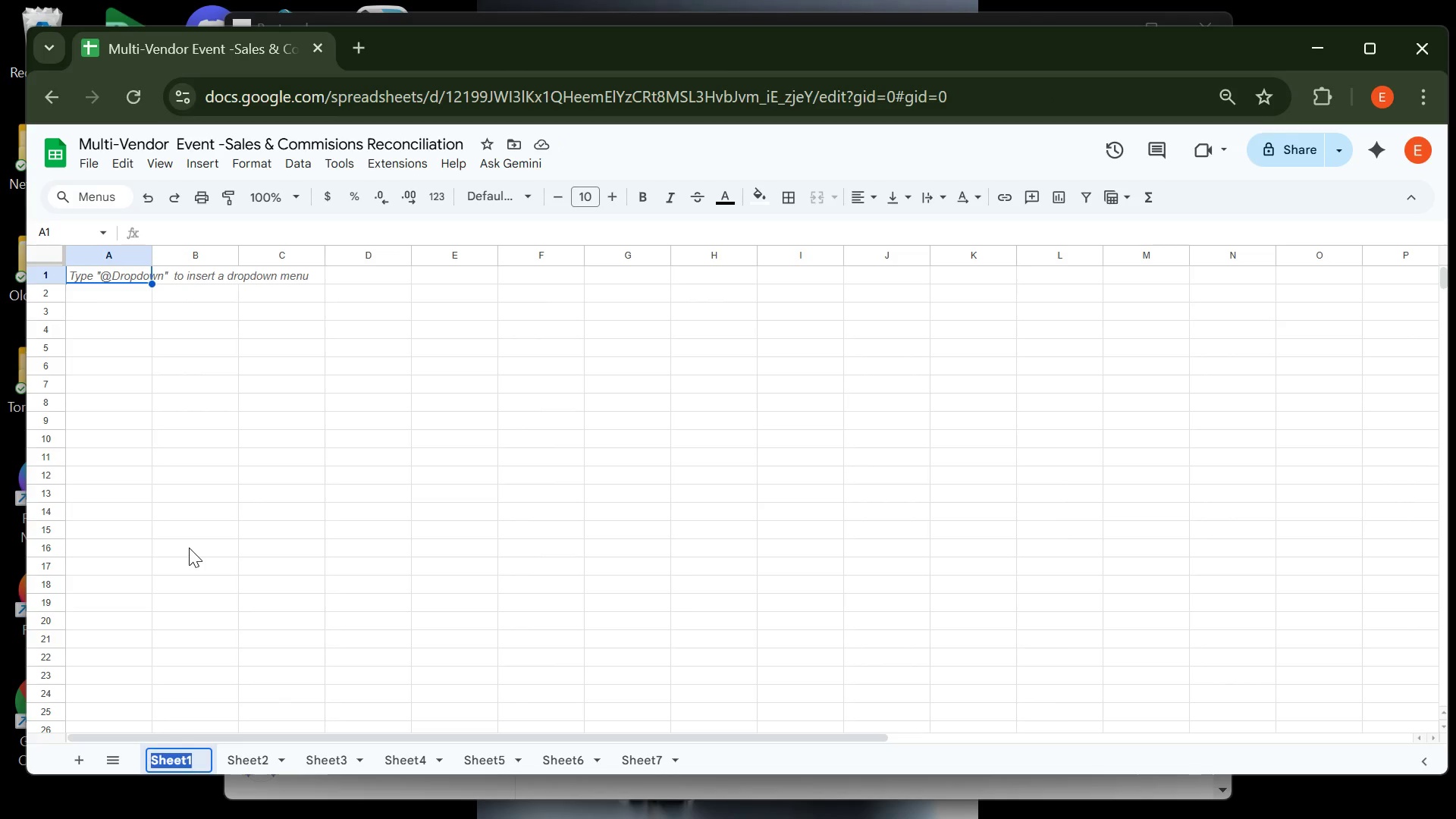 
type(Sales )
 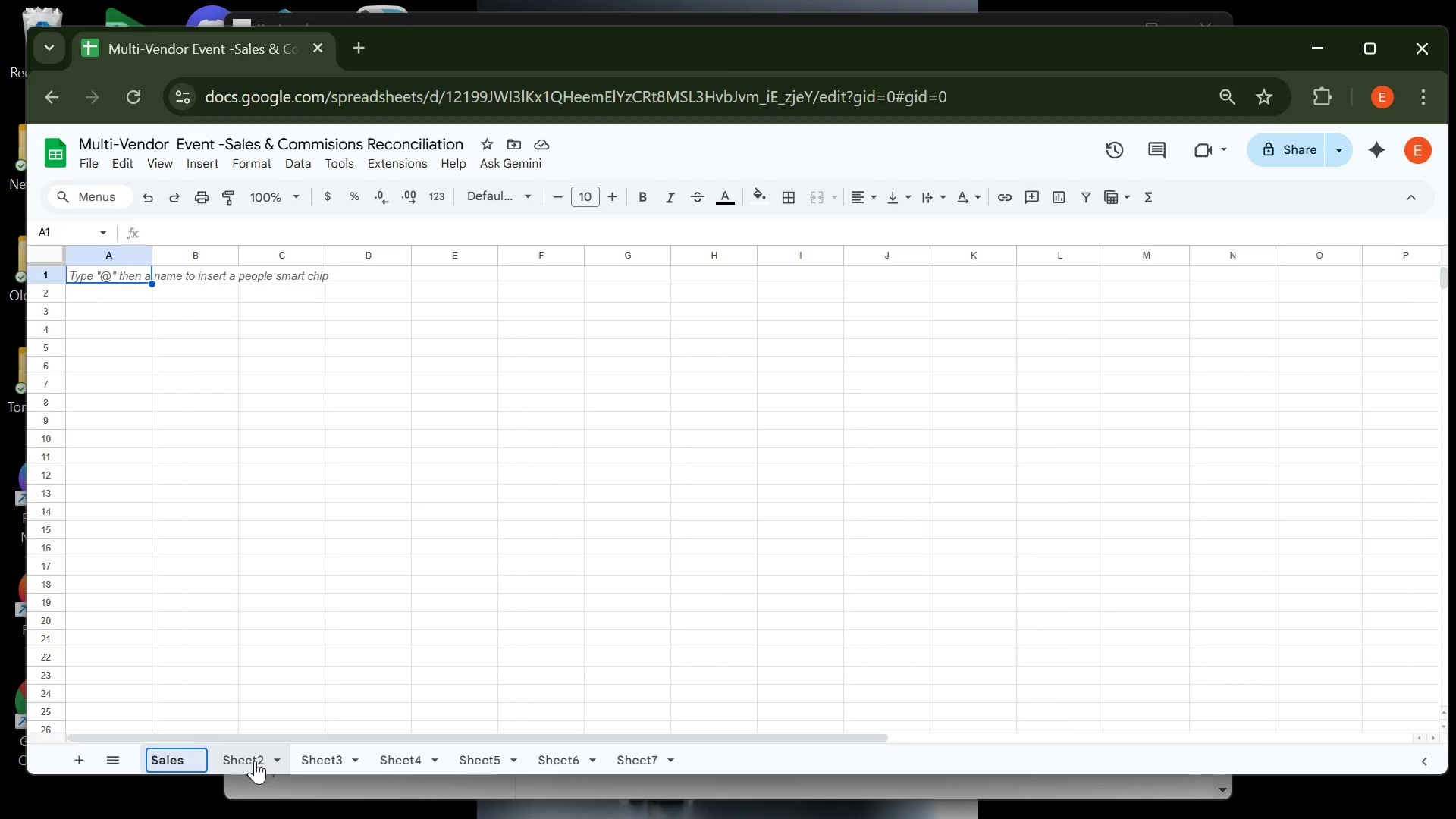 
right_click([255, 761])
 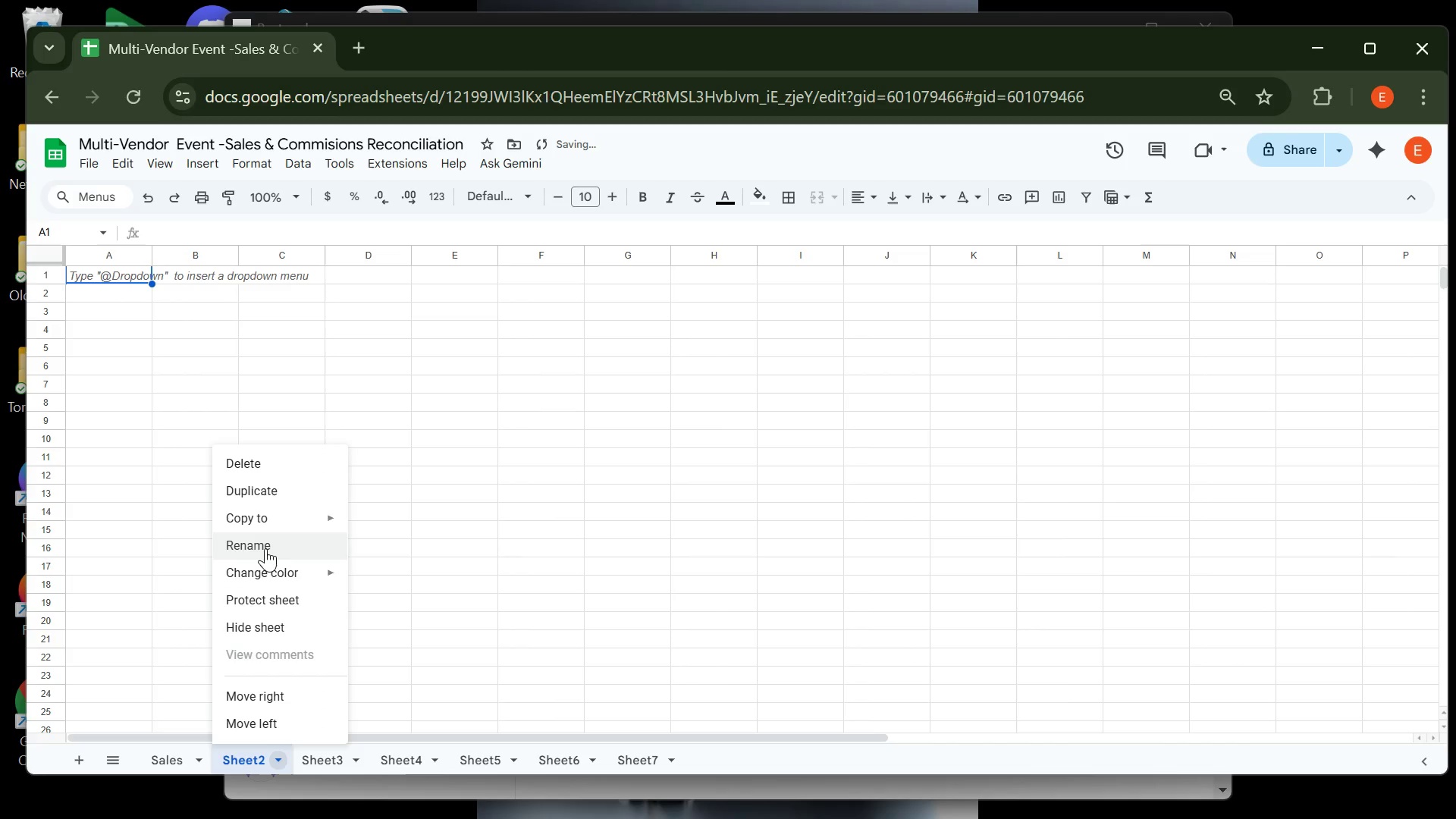 
left_click([265, 548])
 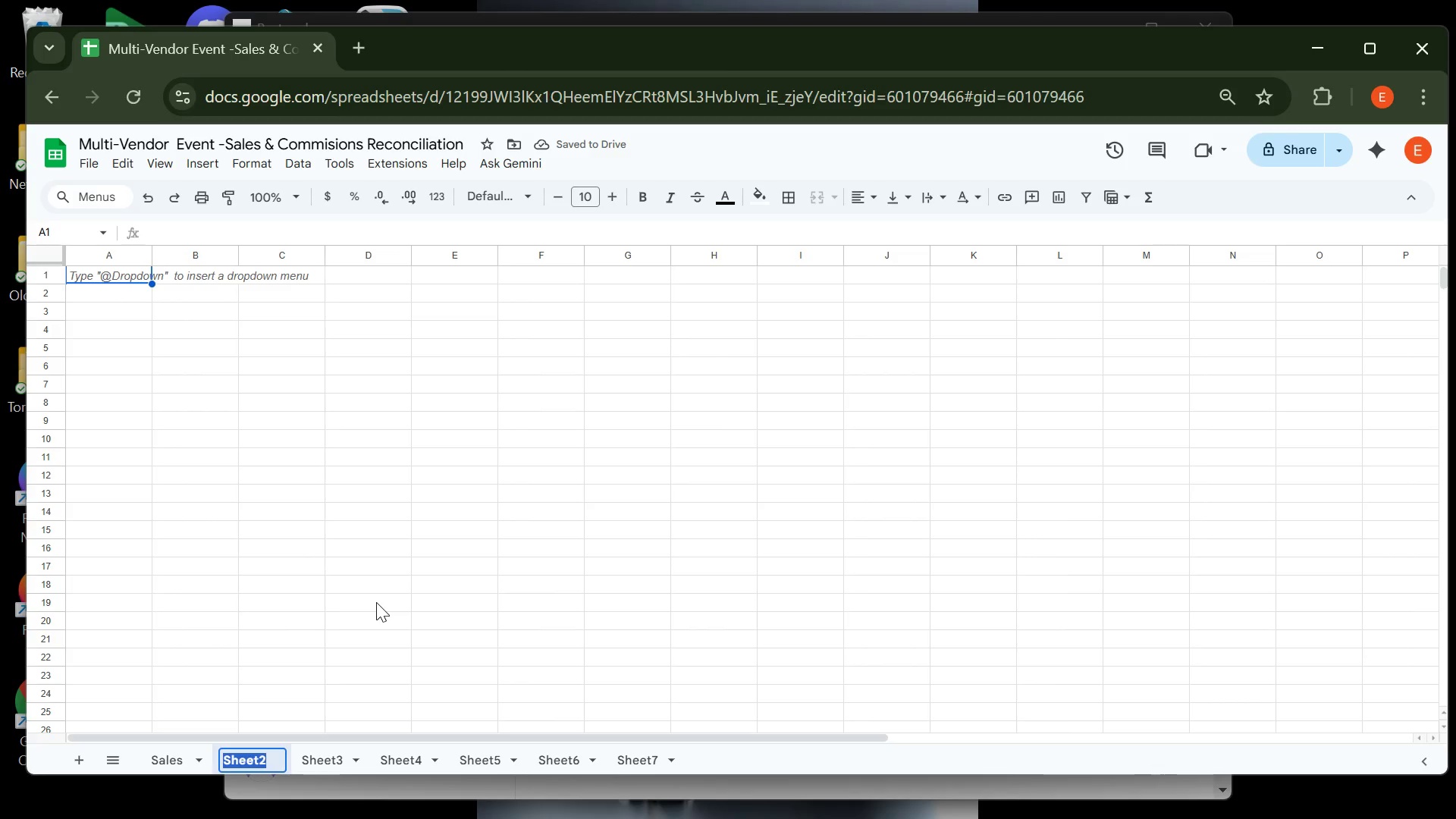 
type(Exchange )
key(Backspace)
type(rATE)
key(Backspace)
key(Backspace)
key(Backspace)
key(Backspace)
type(Rates)
 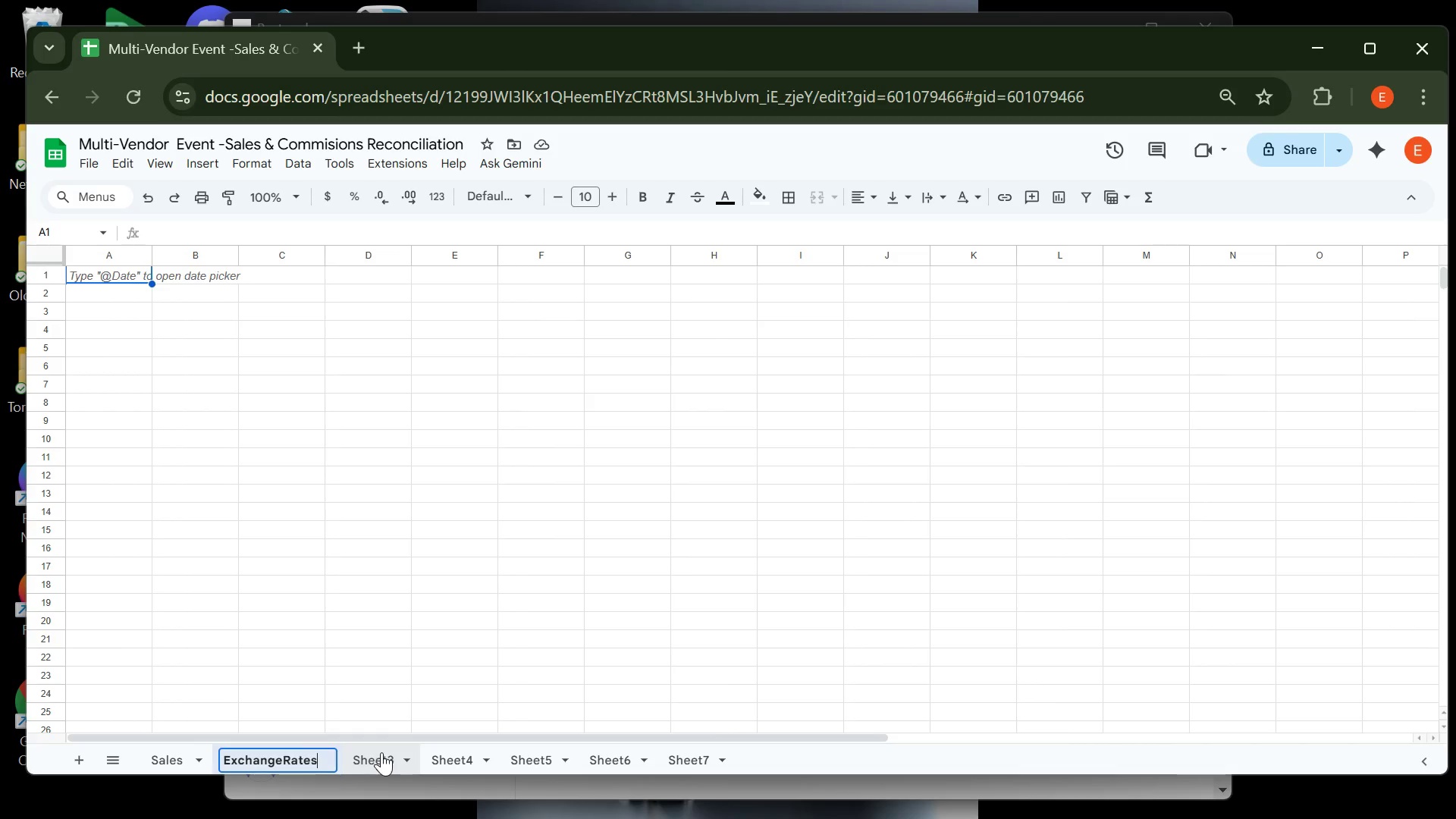 
left_click([381, 752])
 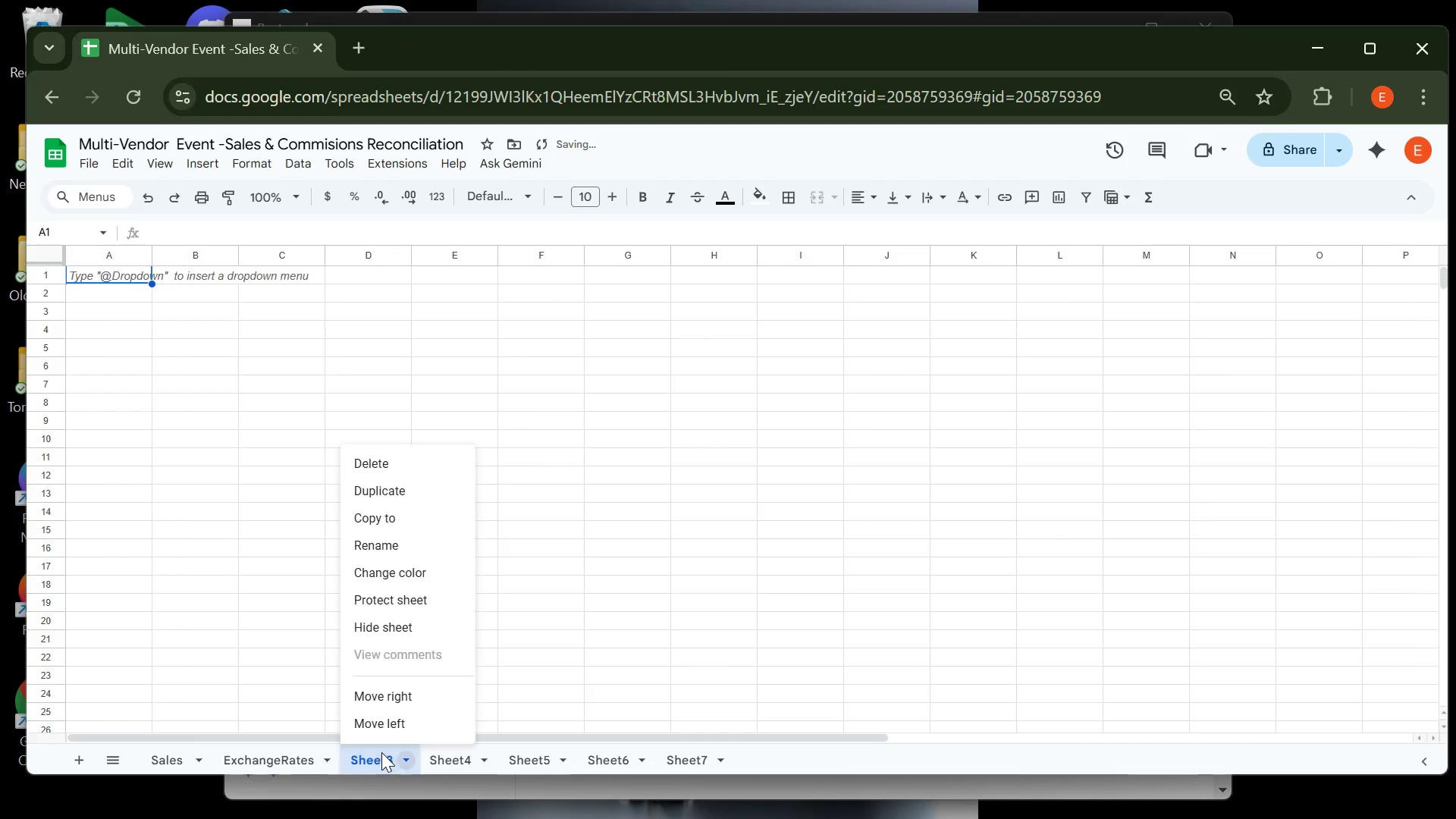 
right_click([381, 752])
 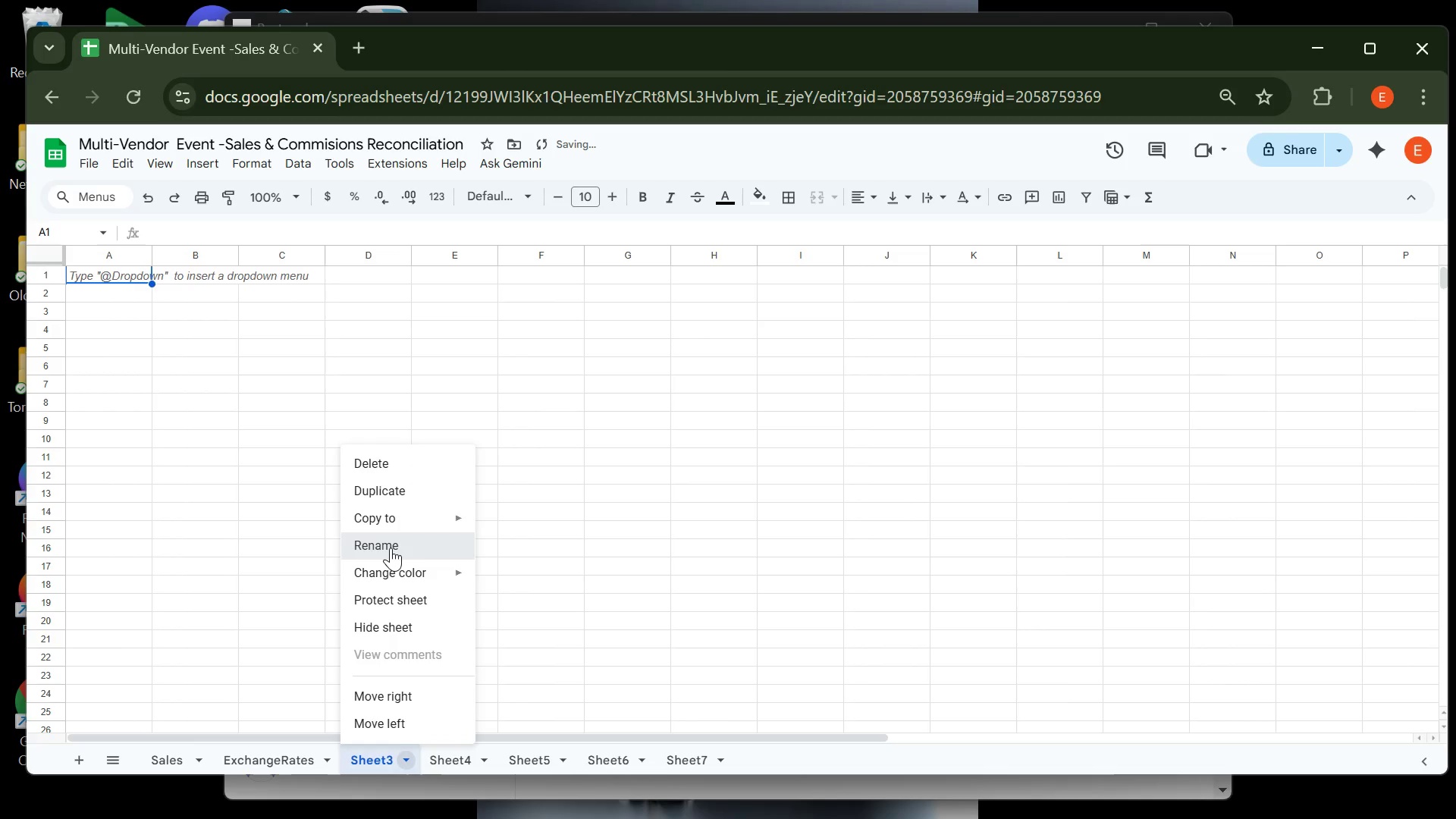 
left_click([391, 548])
 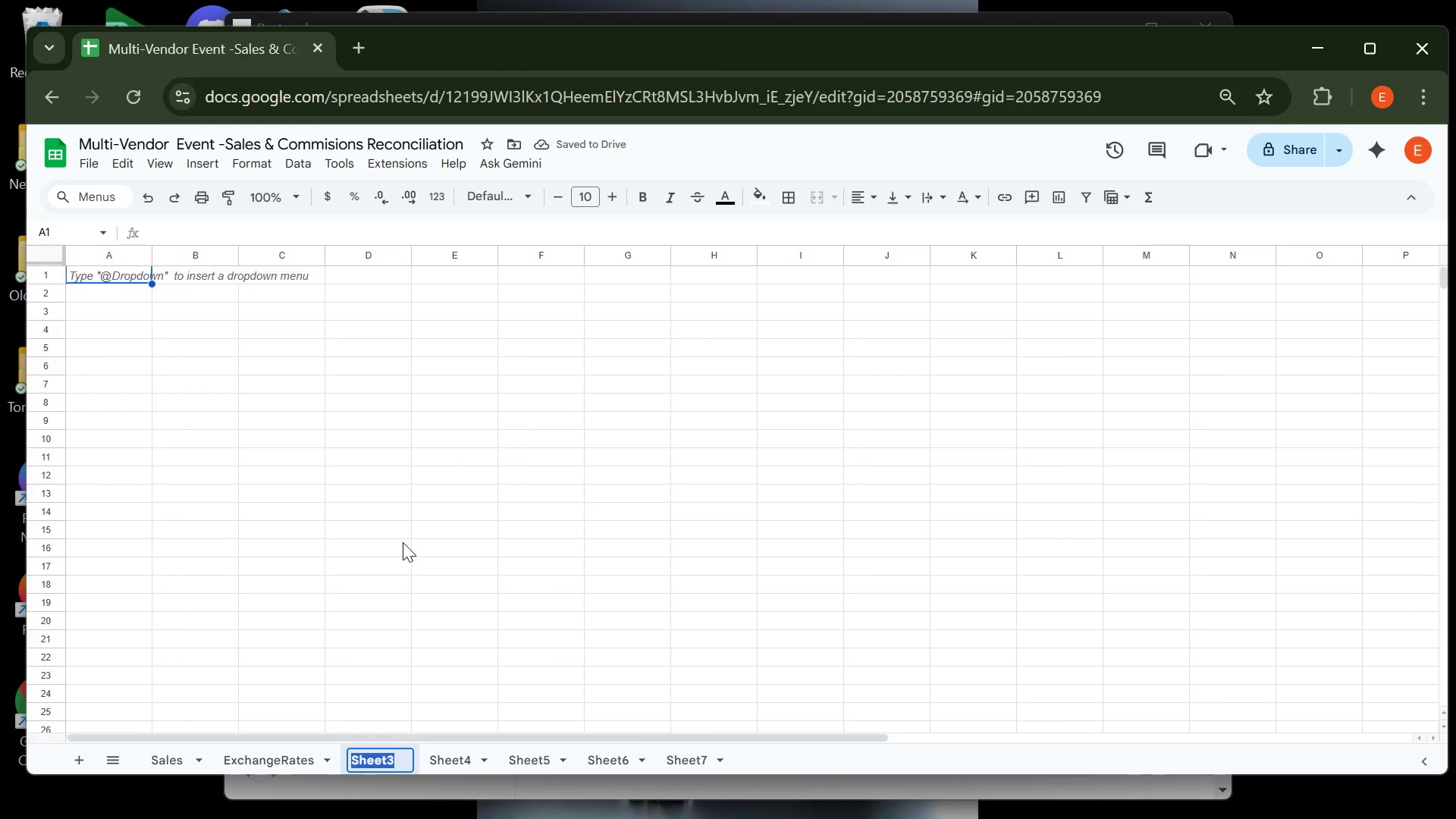 
type(Vendors)
 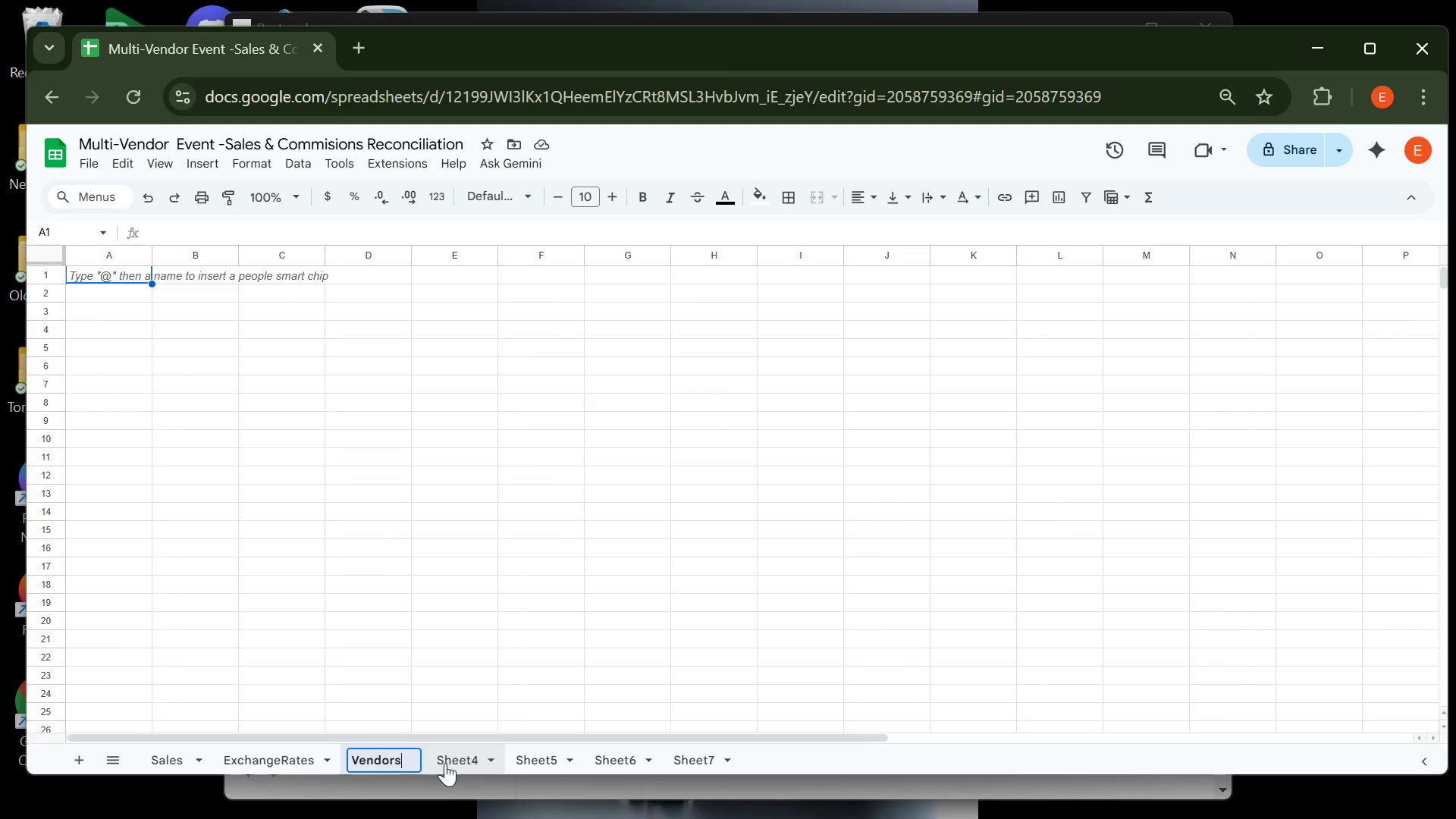 
left_click([445, 763])
 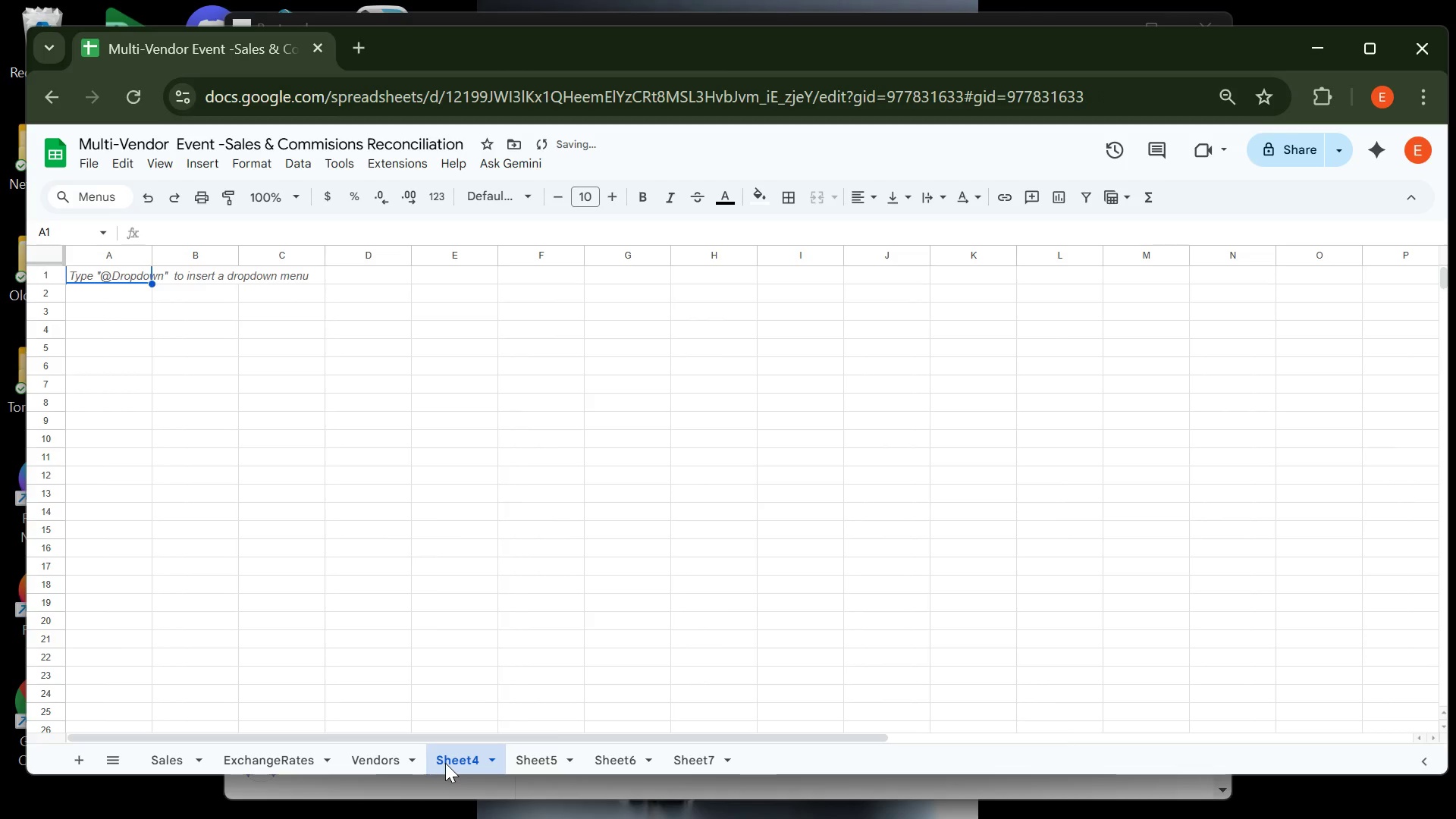 
right_click([445, 763])
 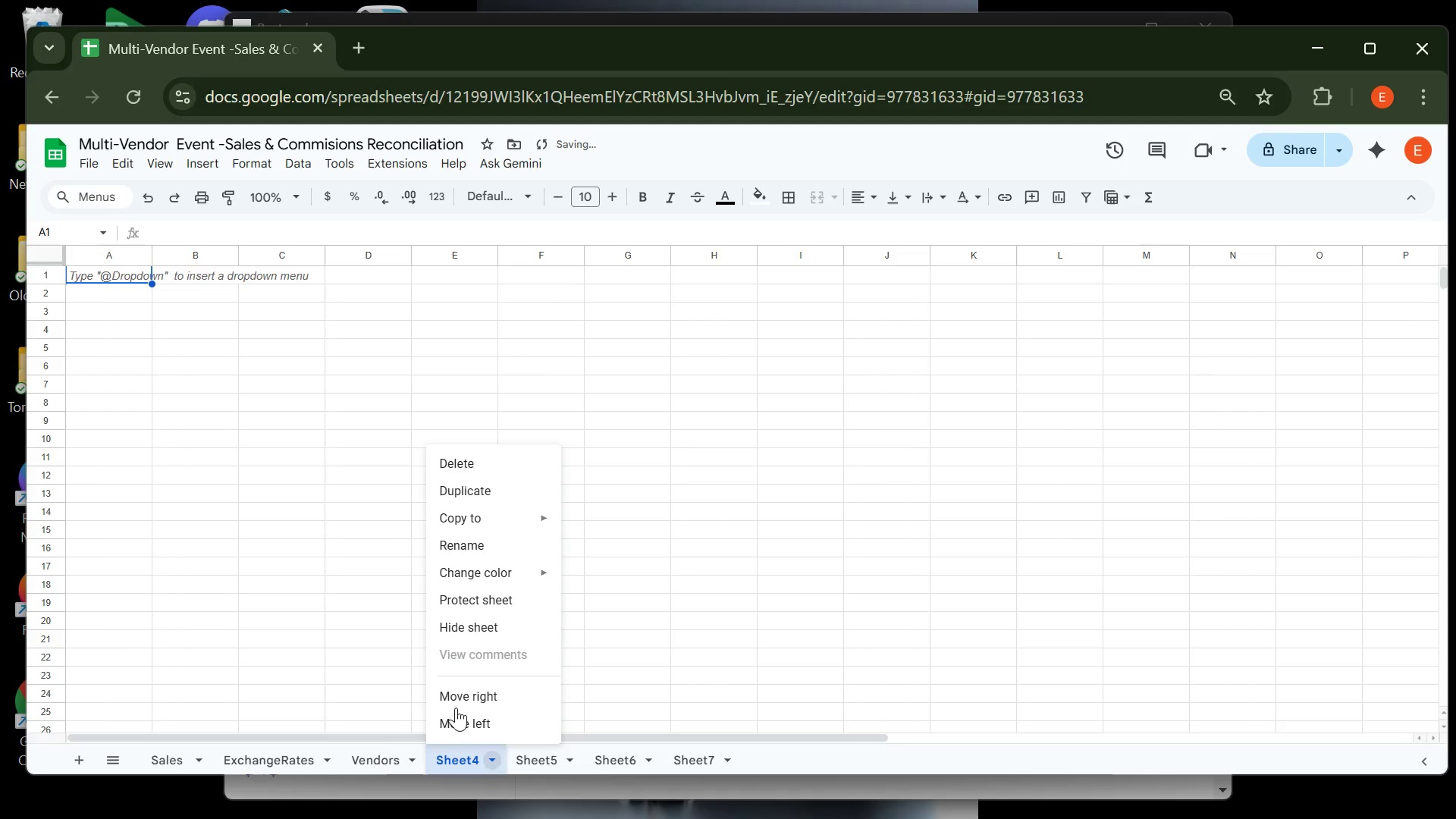 
left_click([445, 763])
 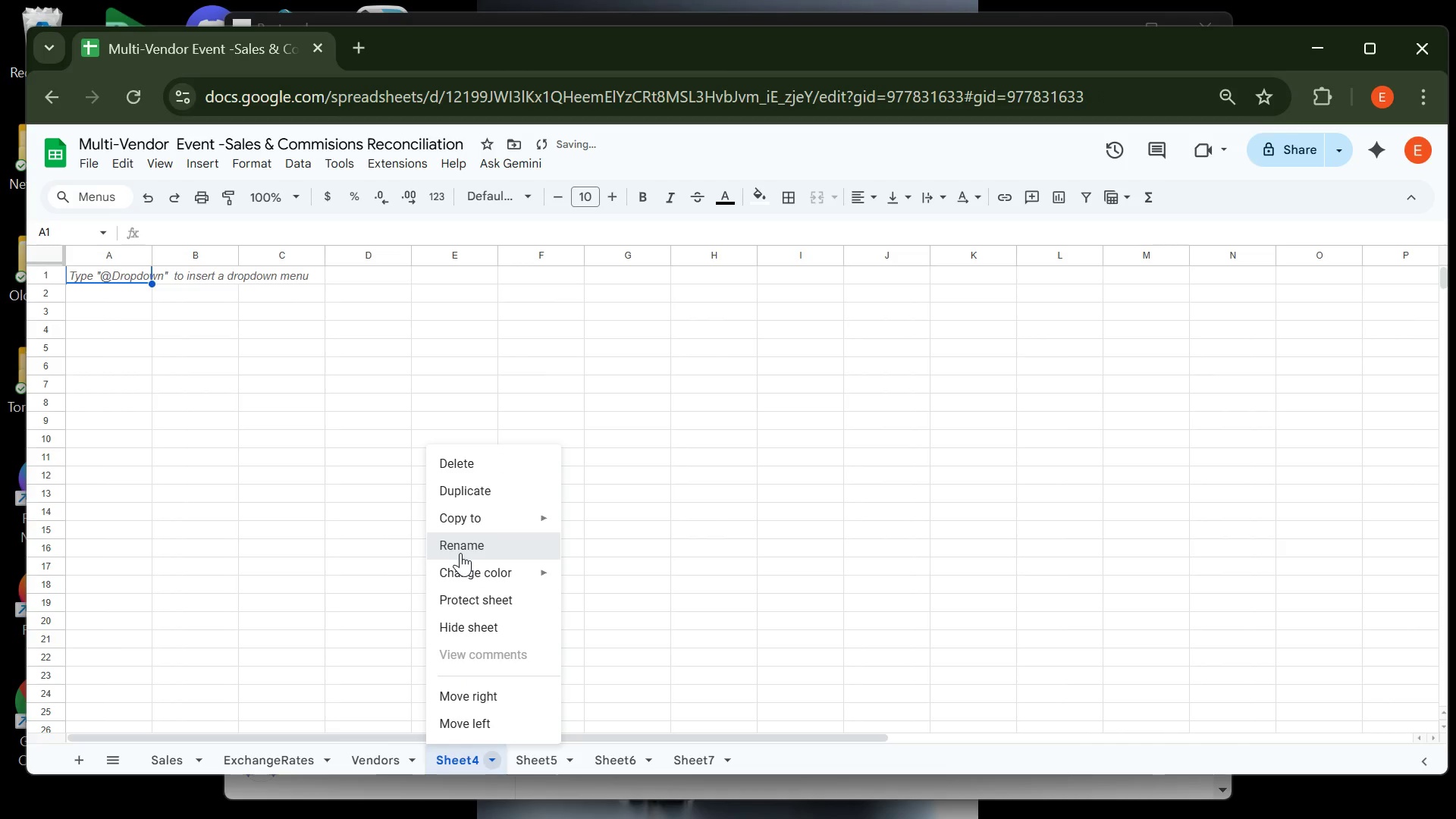 
left_click([460, 553])
 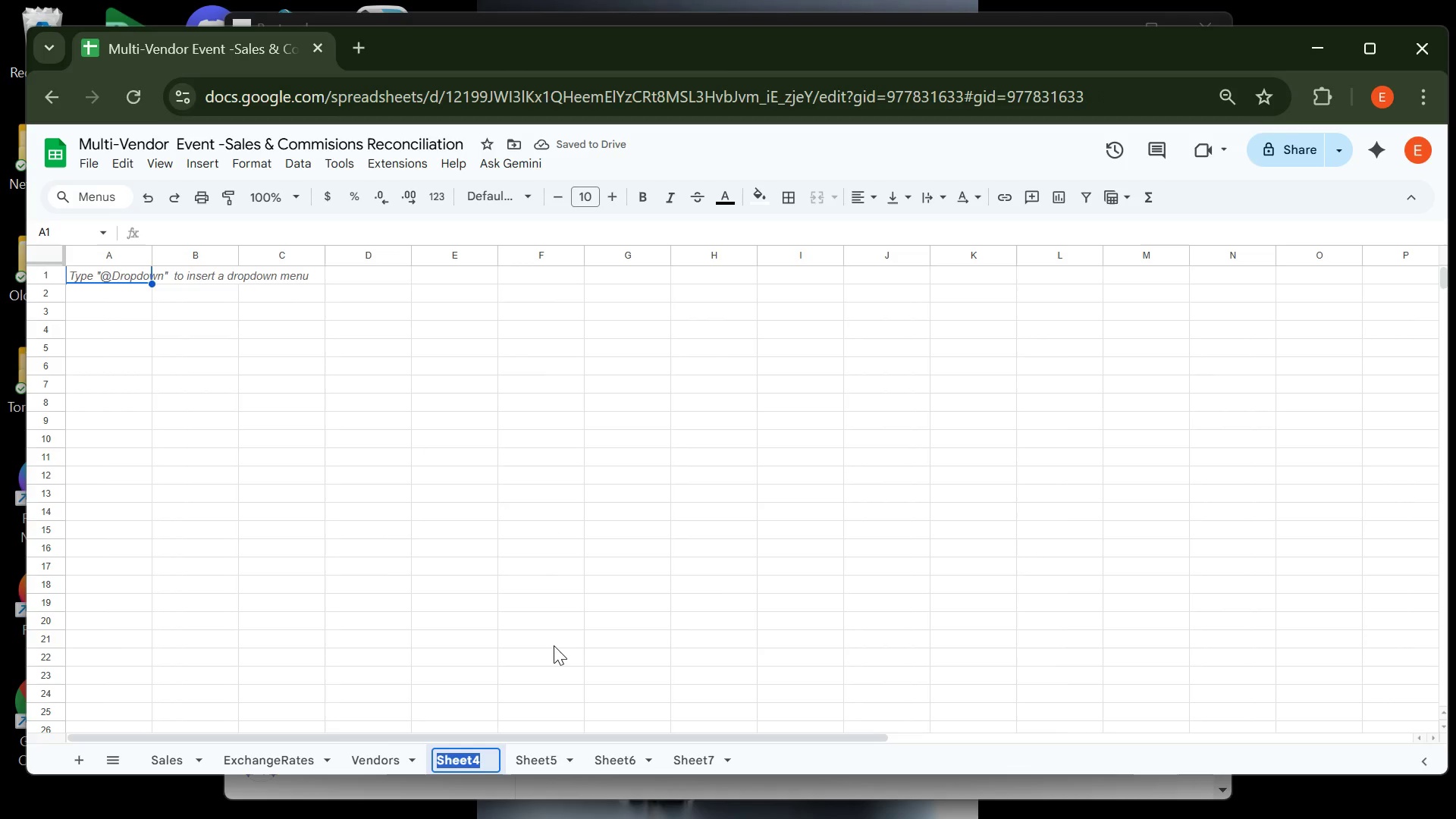 
type(Recn)
key(Backspace)
type(onciliation)
 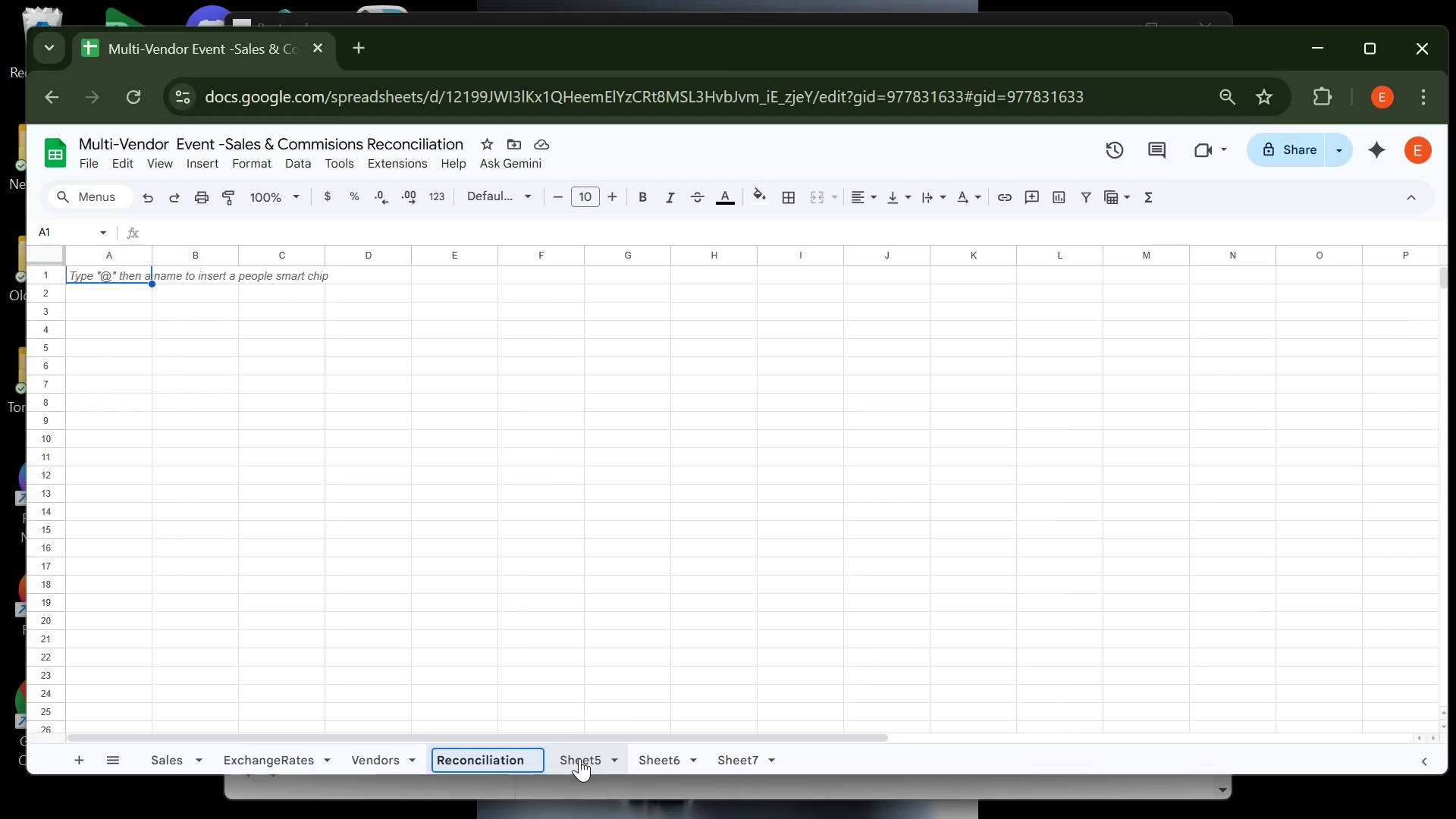 
left_click([579, 758])
 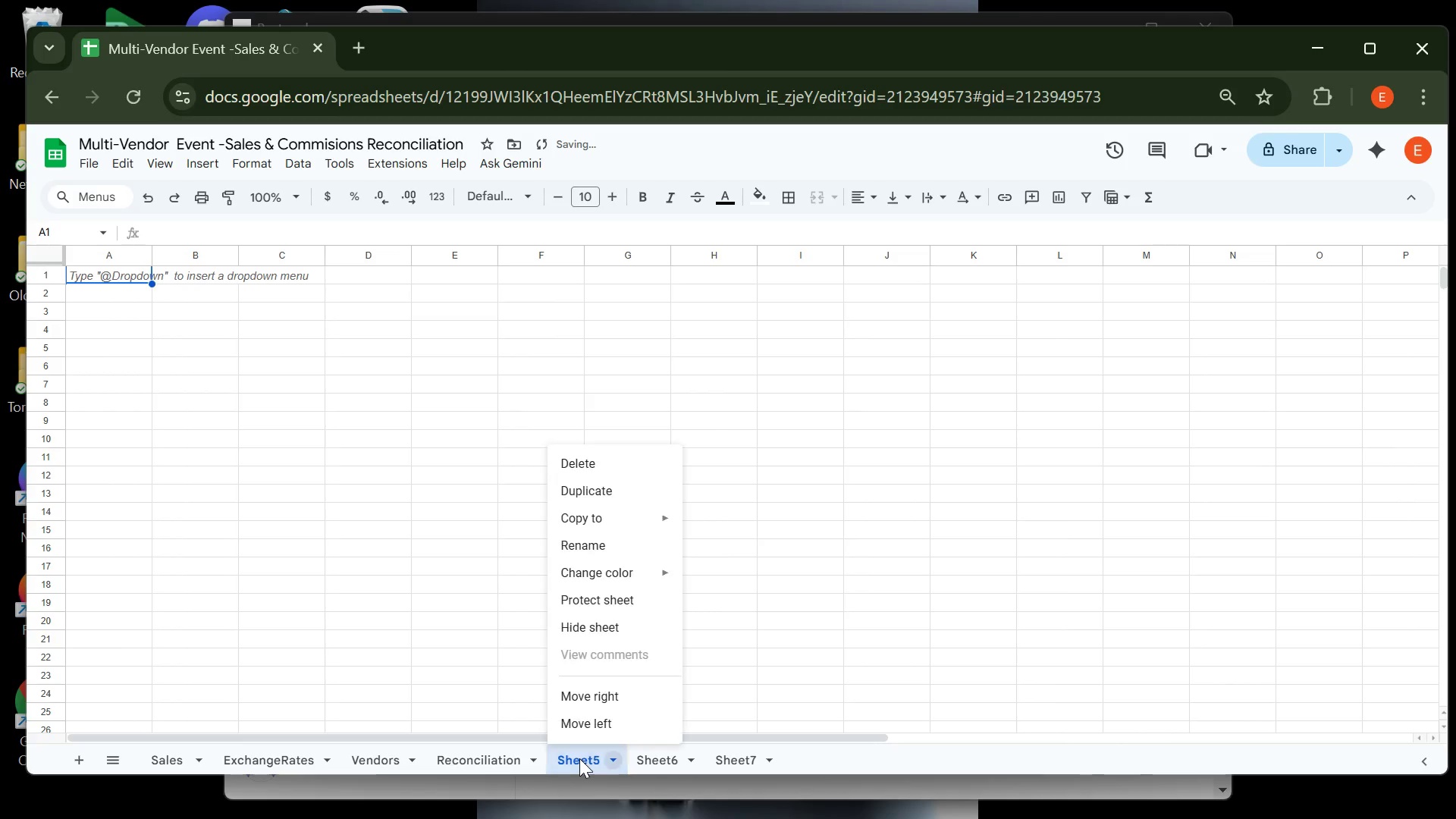 
right_click([579, 758])
 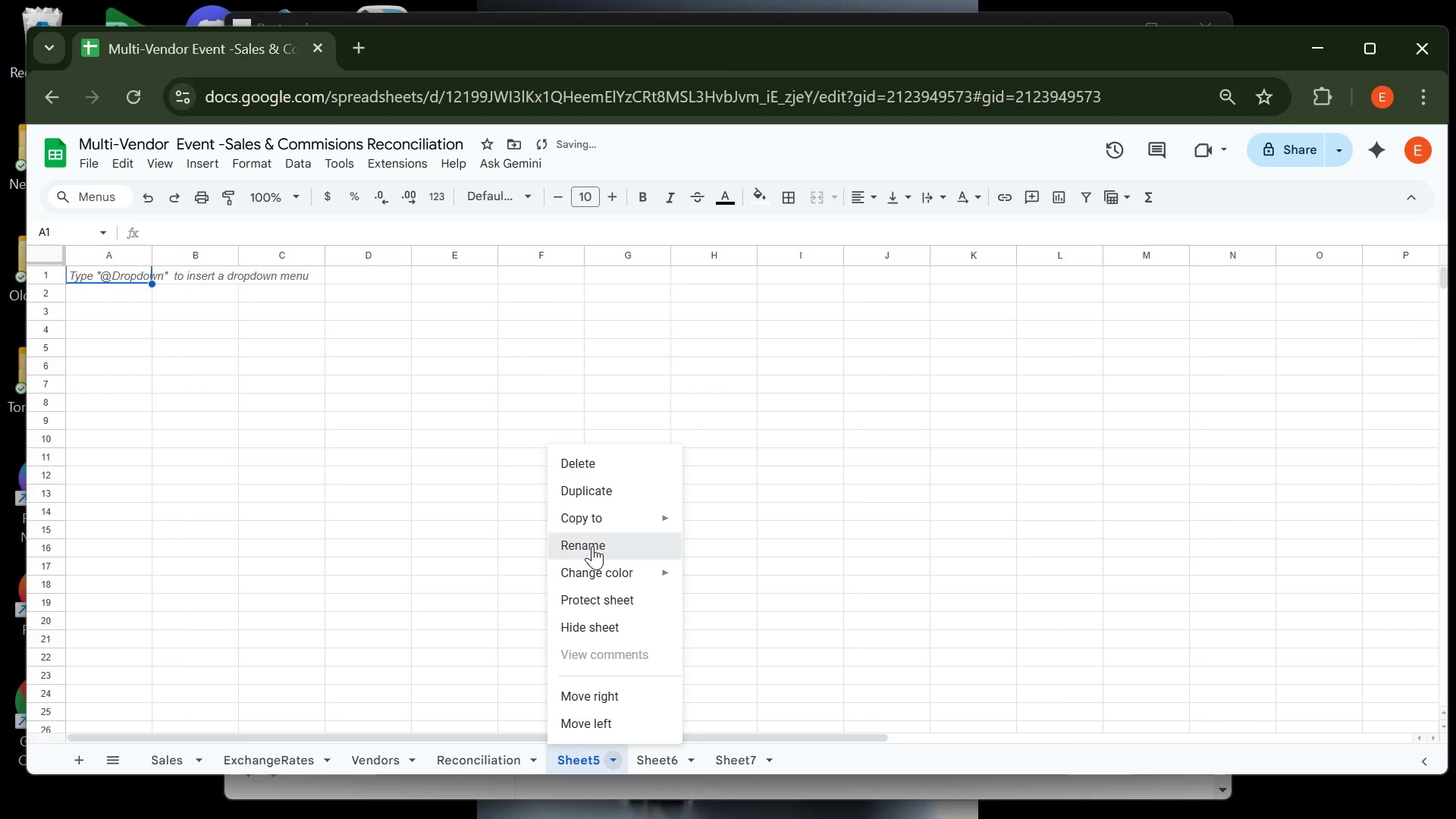 
left_click([592, 546])
 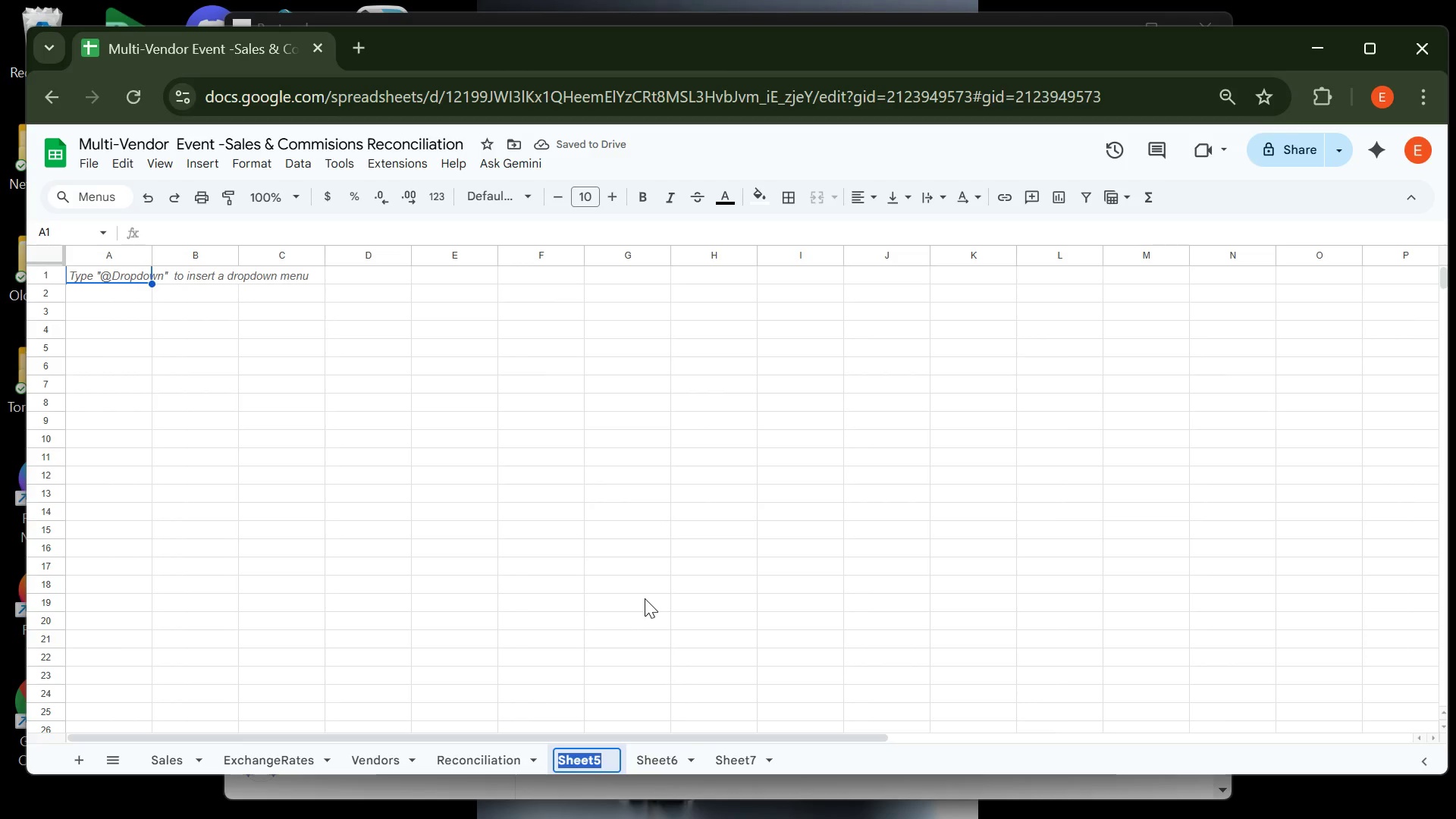 
type(Cmmisi)
key(Backspace)
key(Backspace)
key(Backspace)
key(Backspace)
key(Backspace)
type(ommissions)
 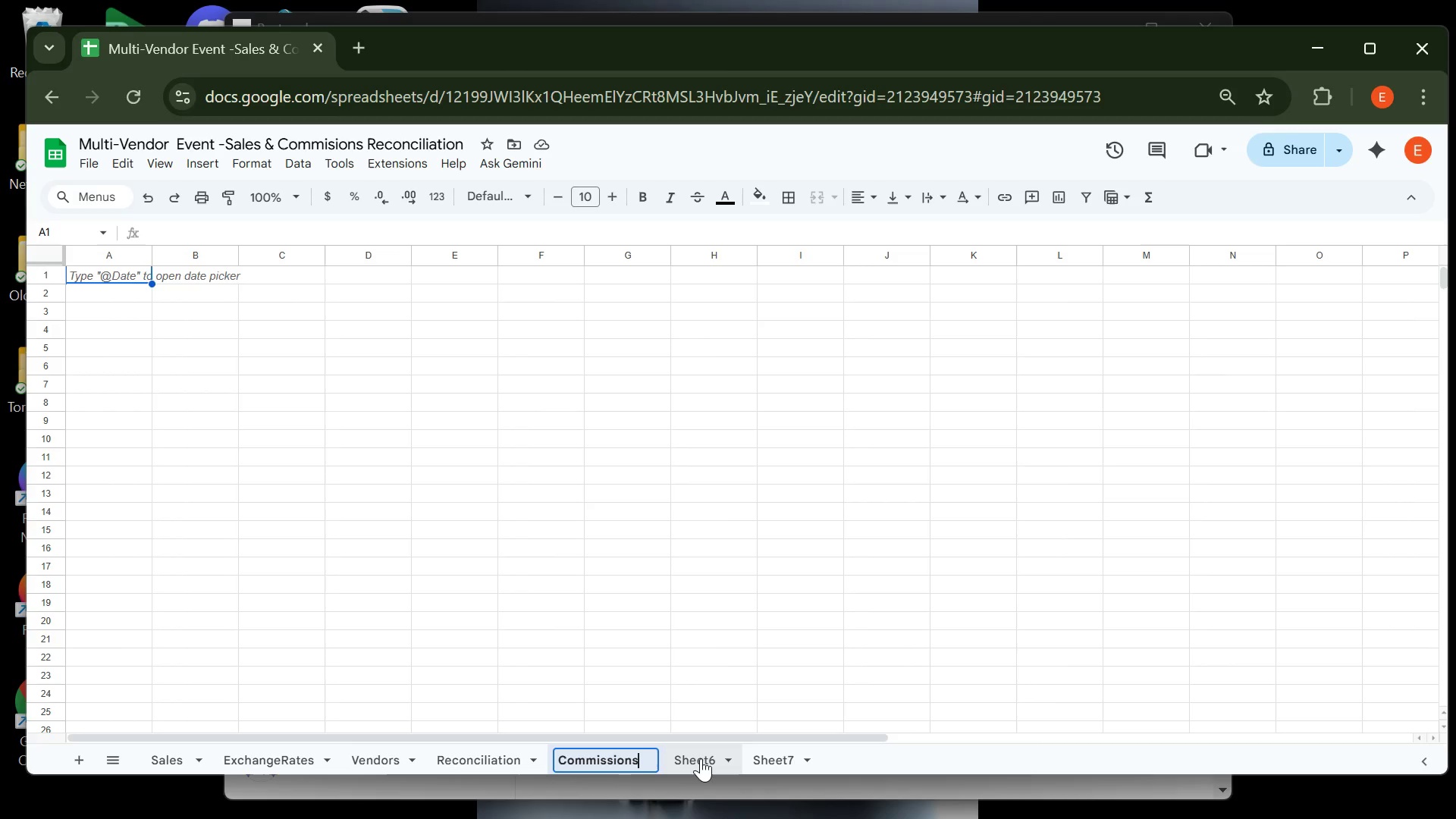 
right_click([701, 758])
 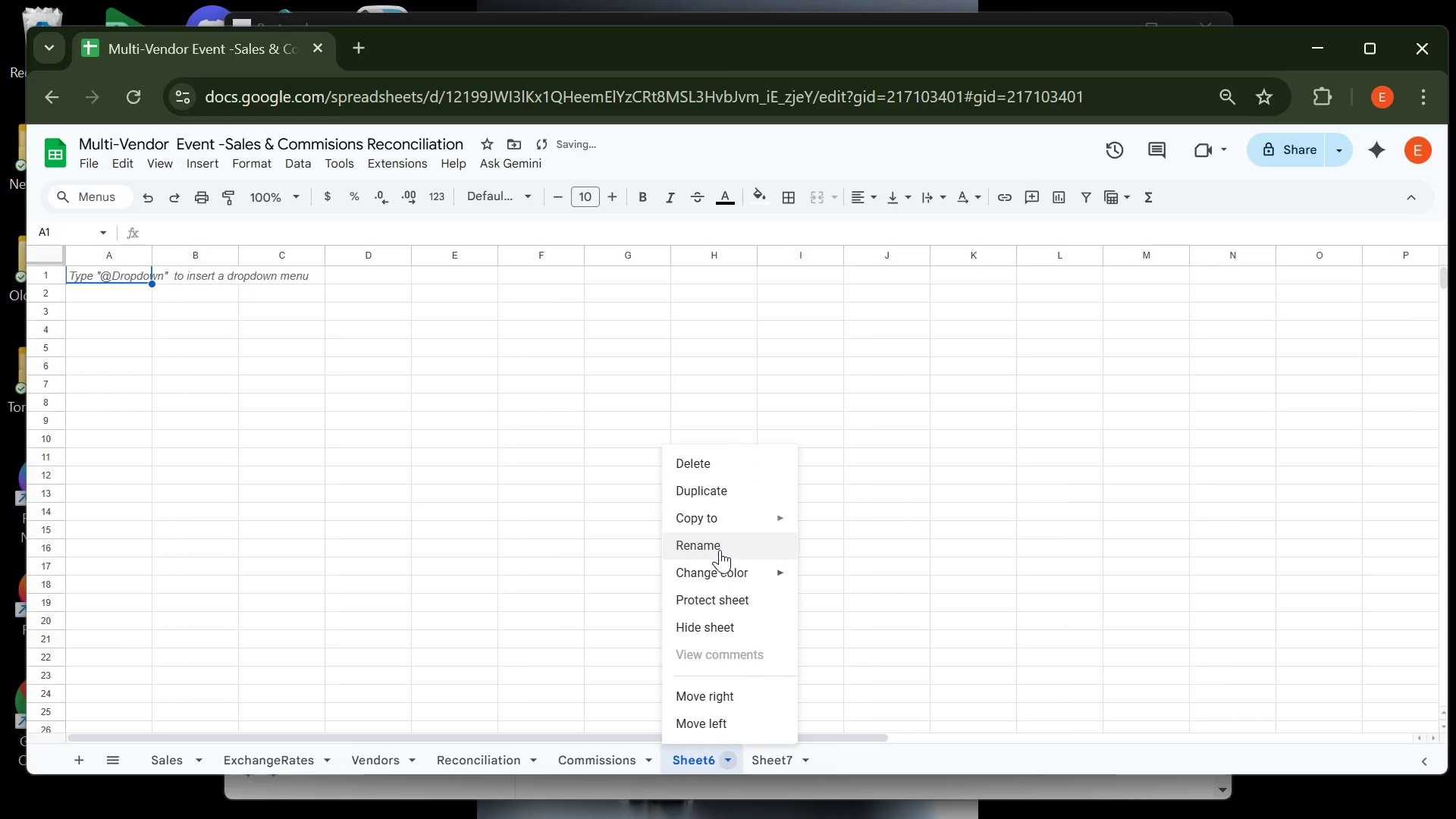 
key(CapsLock)
 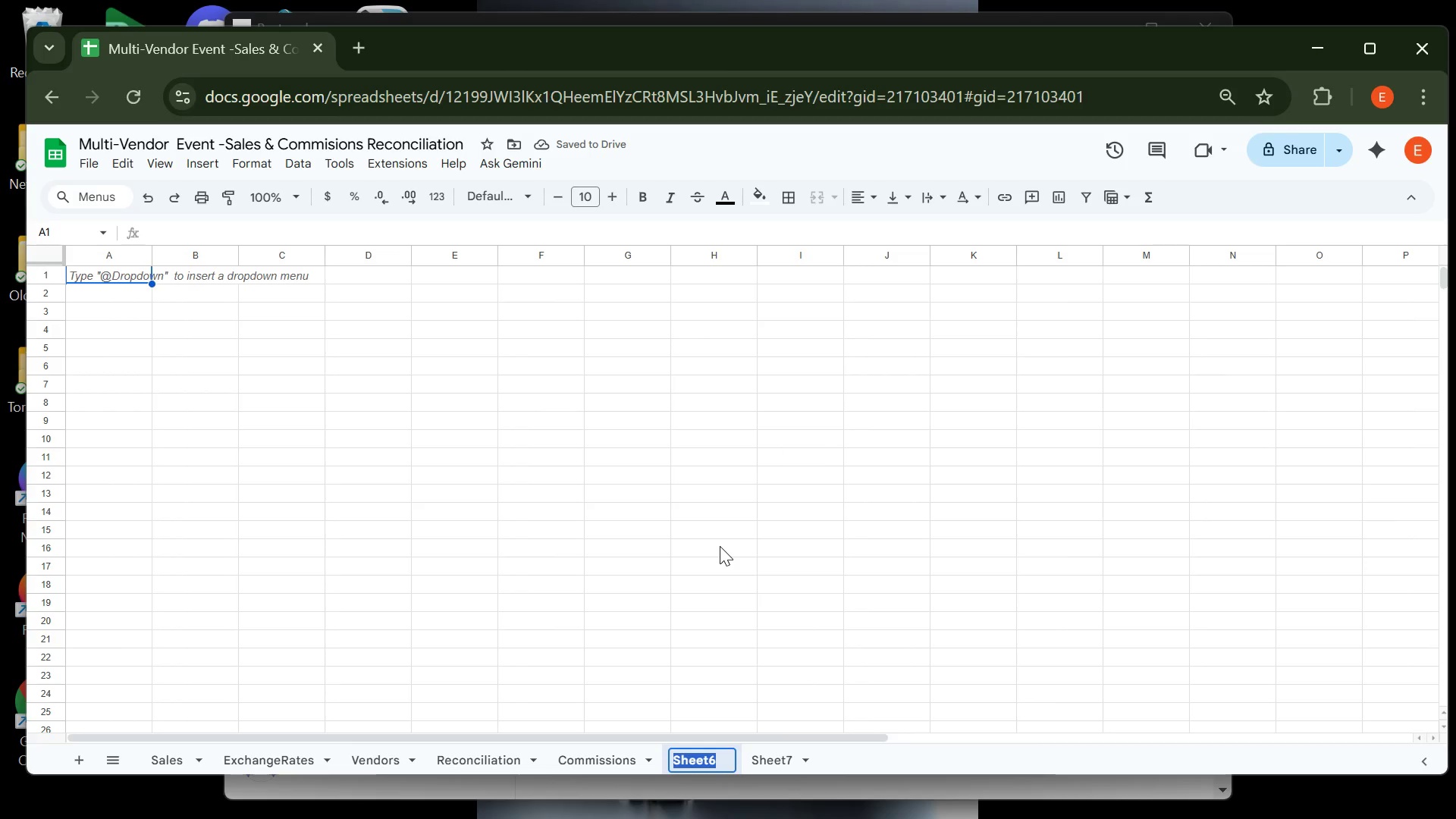 
left_click([720, 546])
 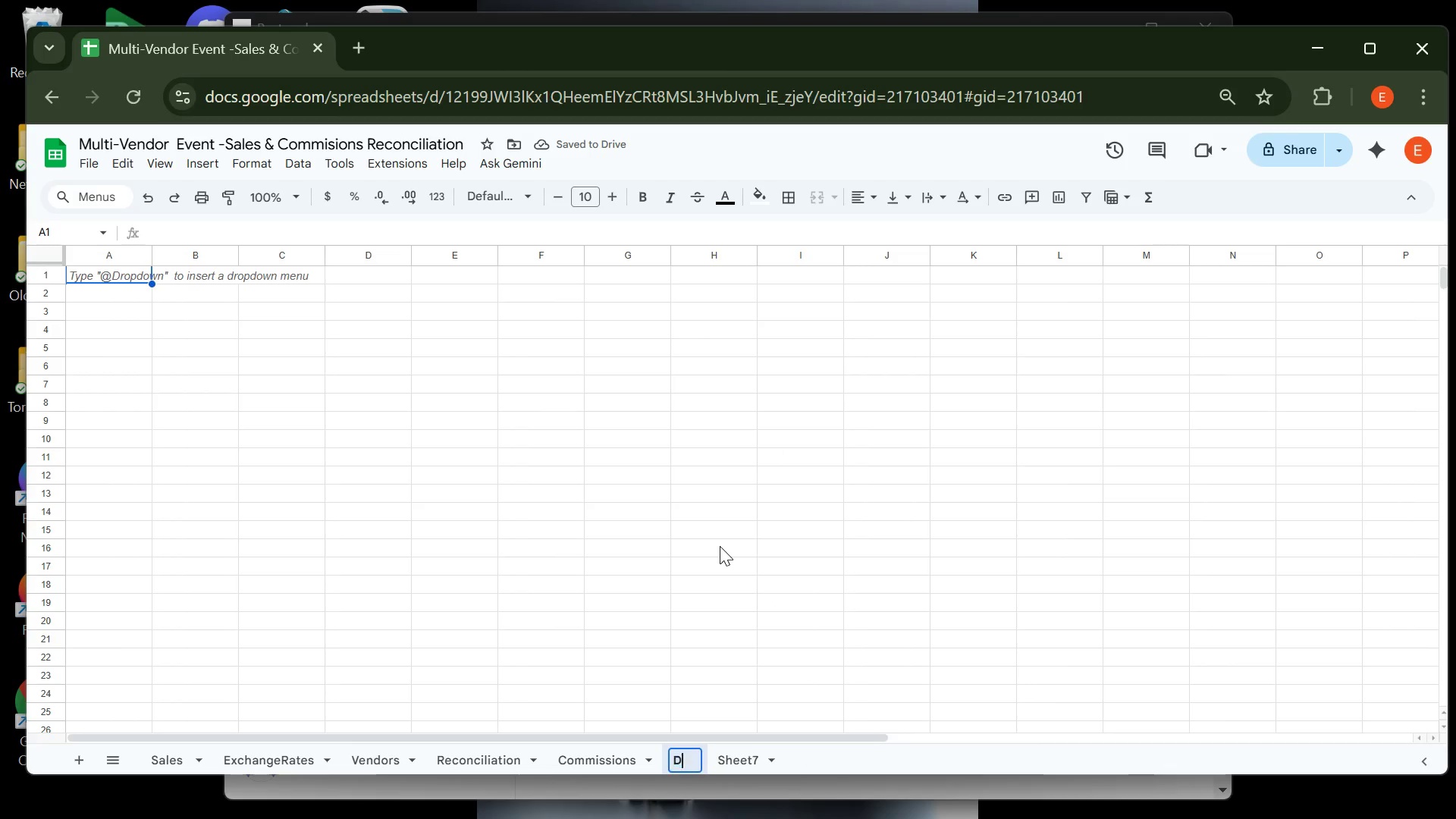 
type(Dashbpa)
key(Backspace)
key(Backspace)
type(oard )
 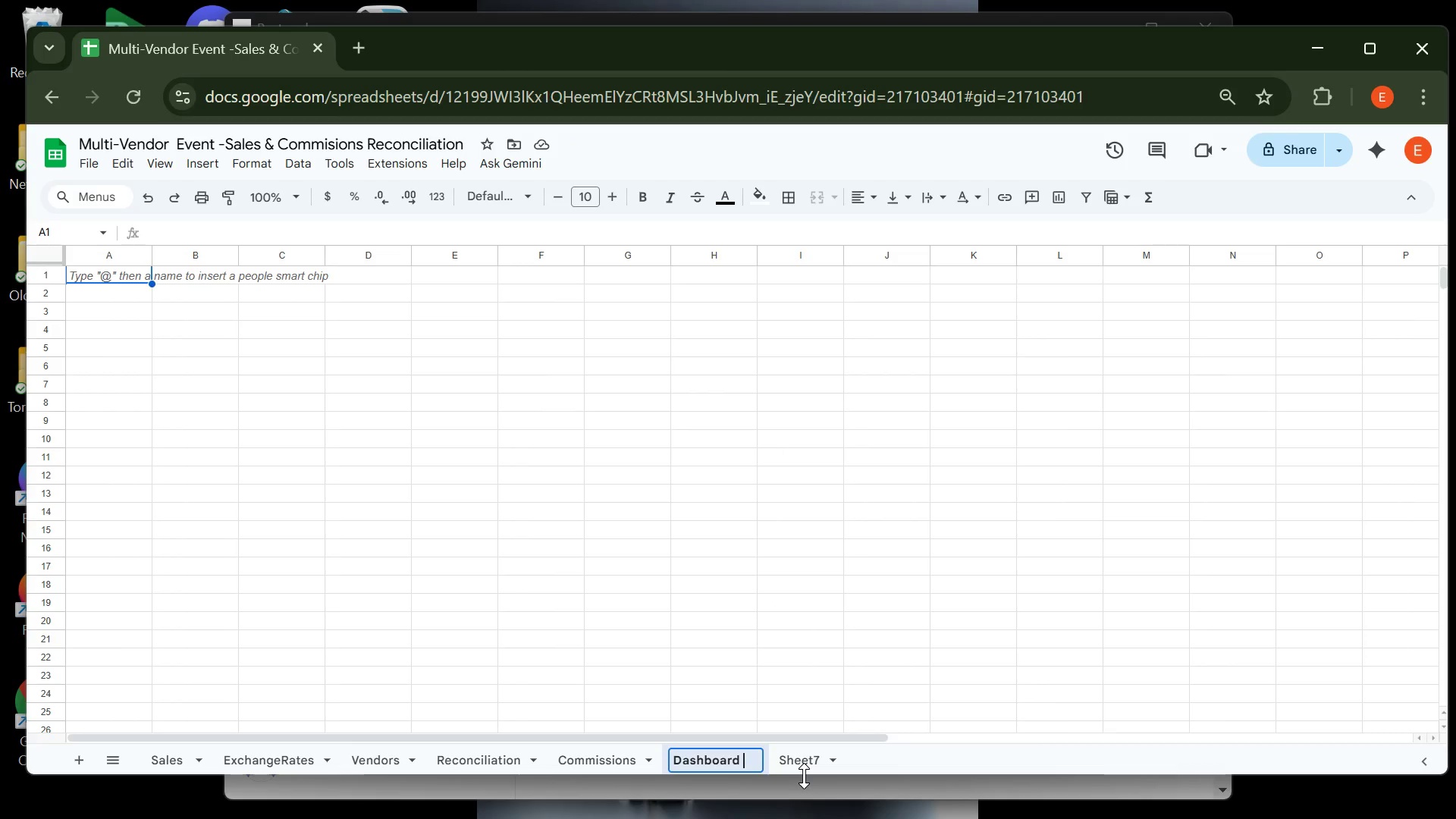 
left_click([804, 776])
 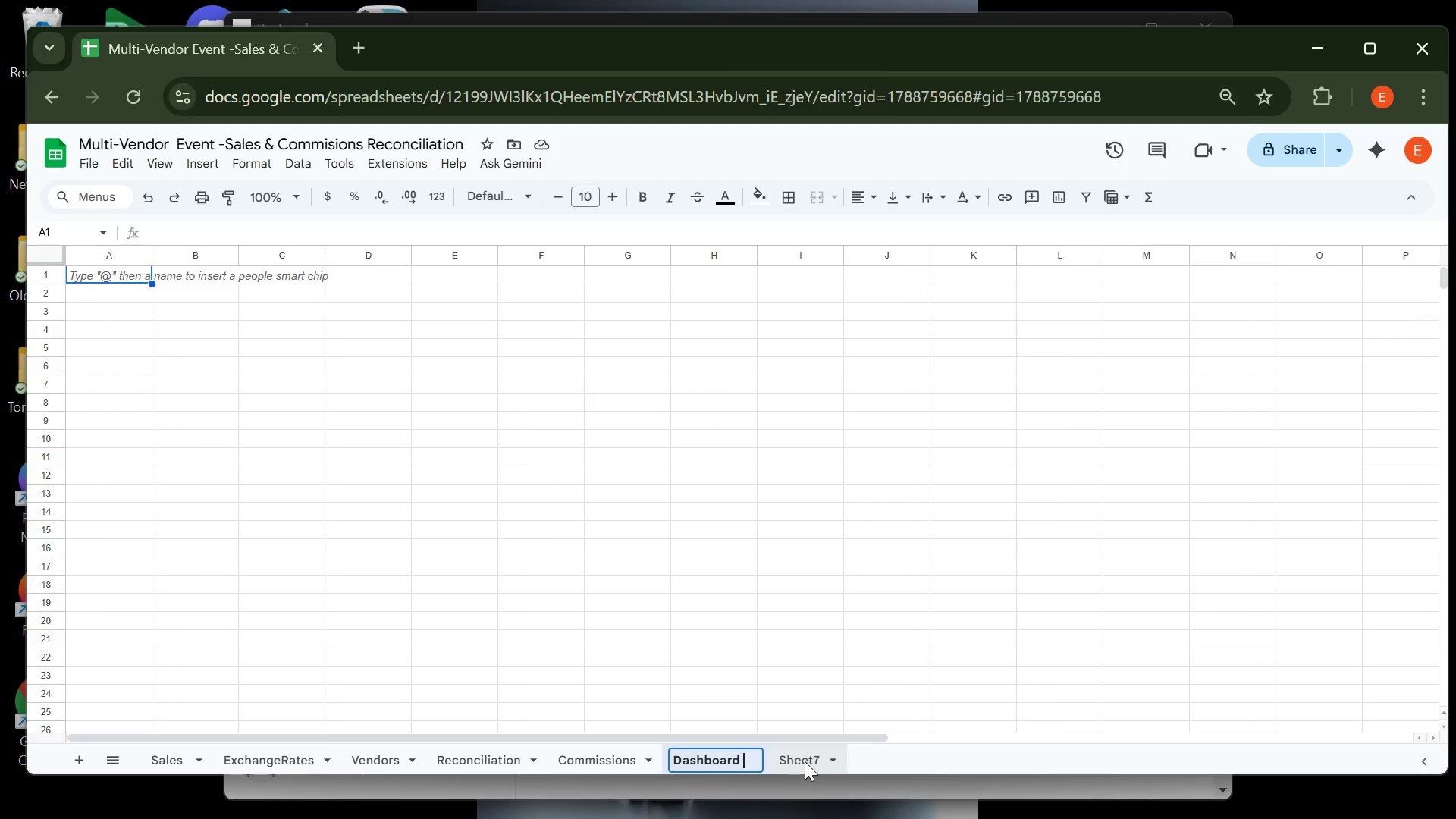 
left_click([805, 761])
 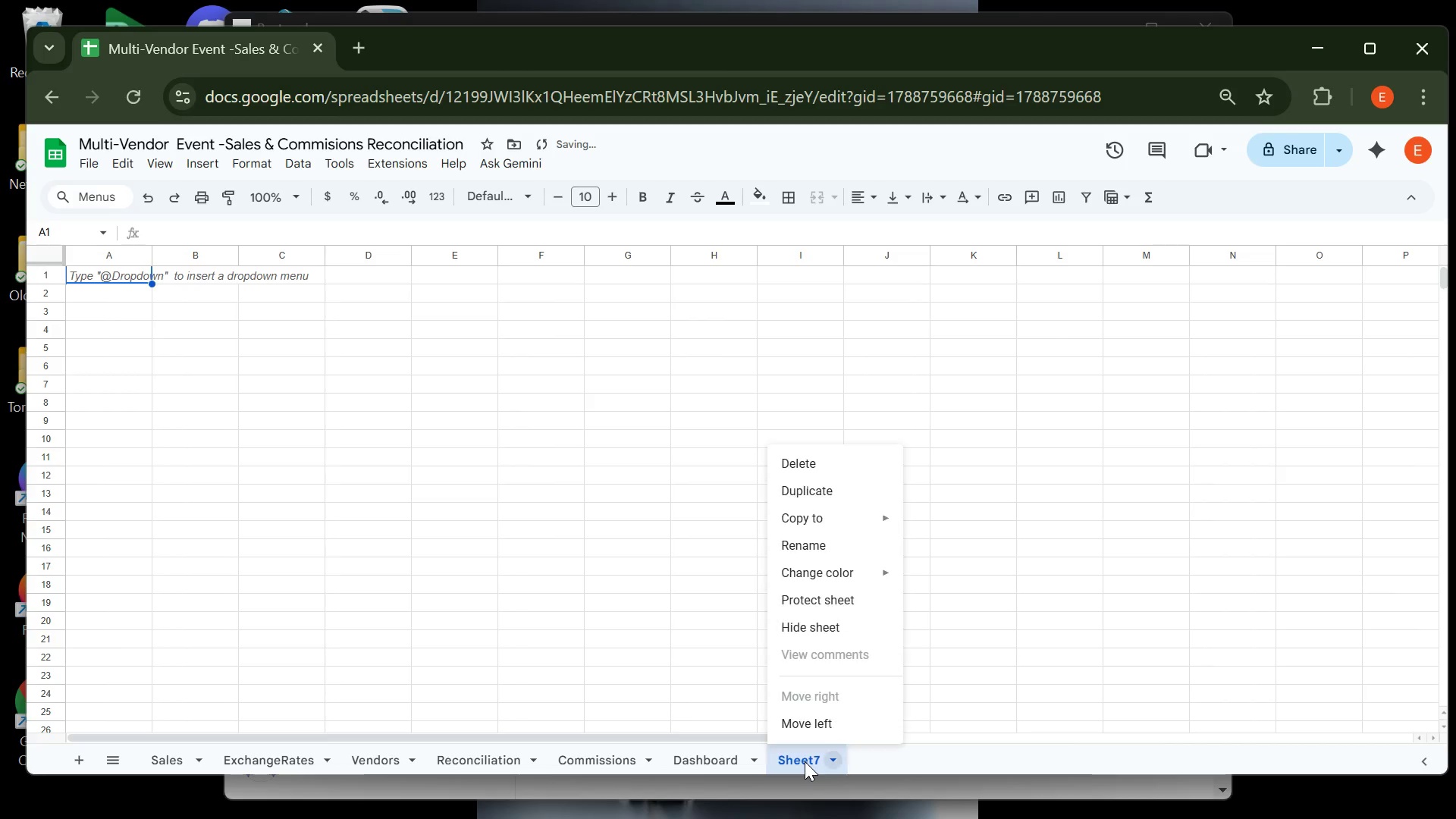 
right_click([805, 761])
 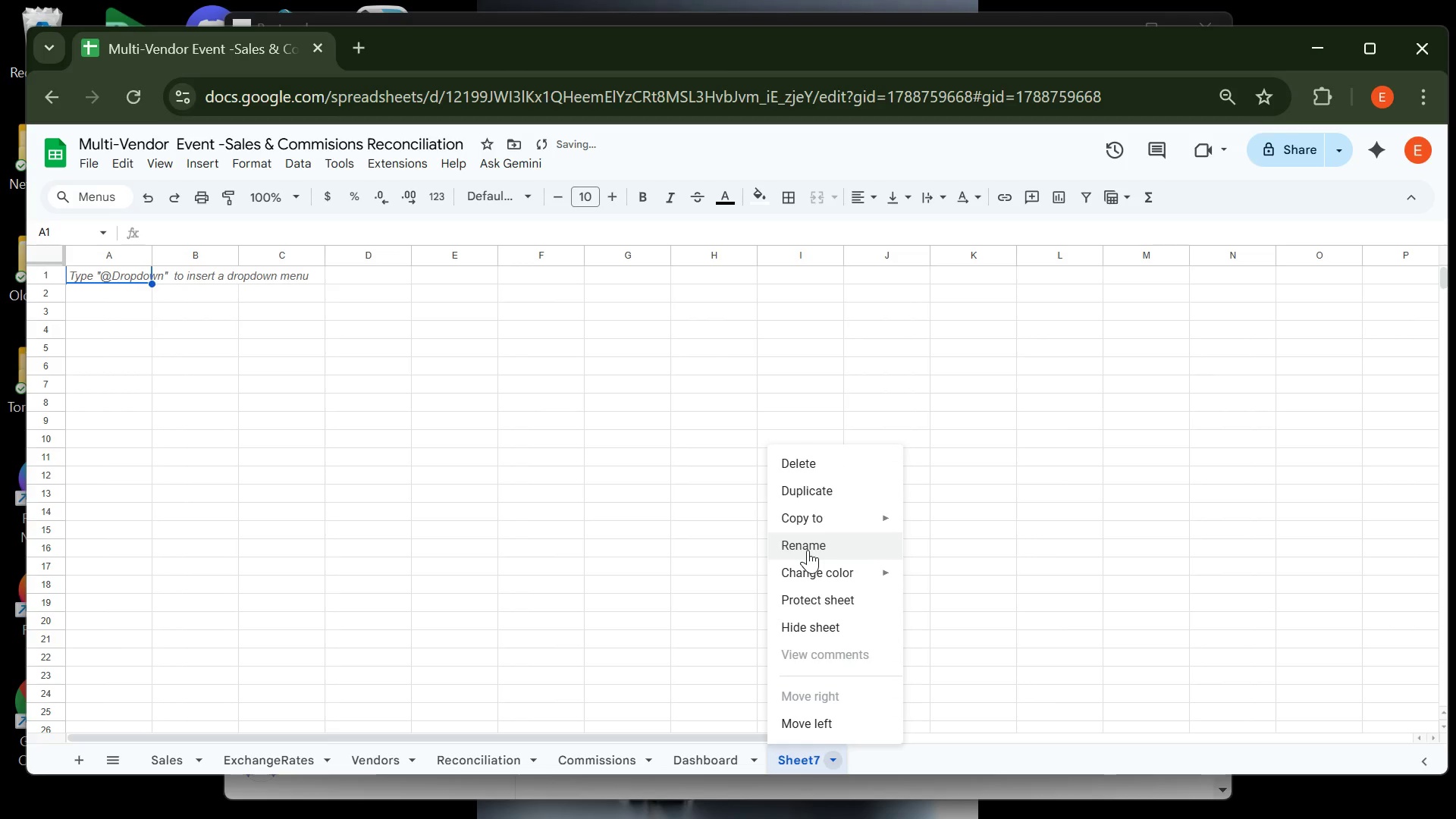 
left_click([808, 550])
 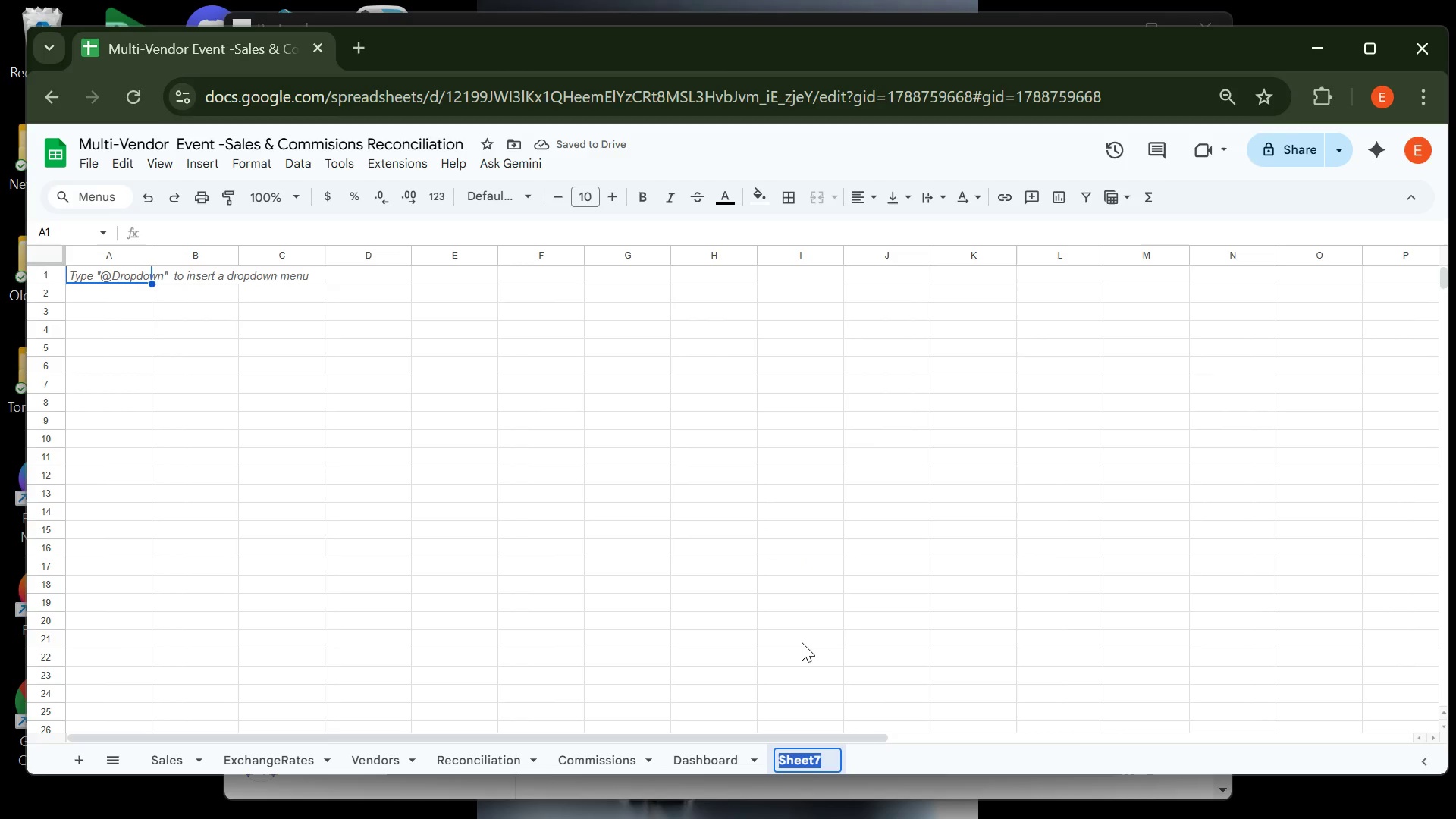 
type(Assumptions & Instructions)
 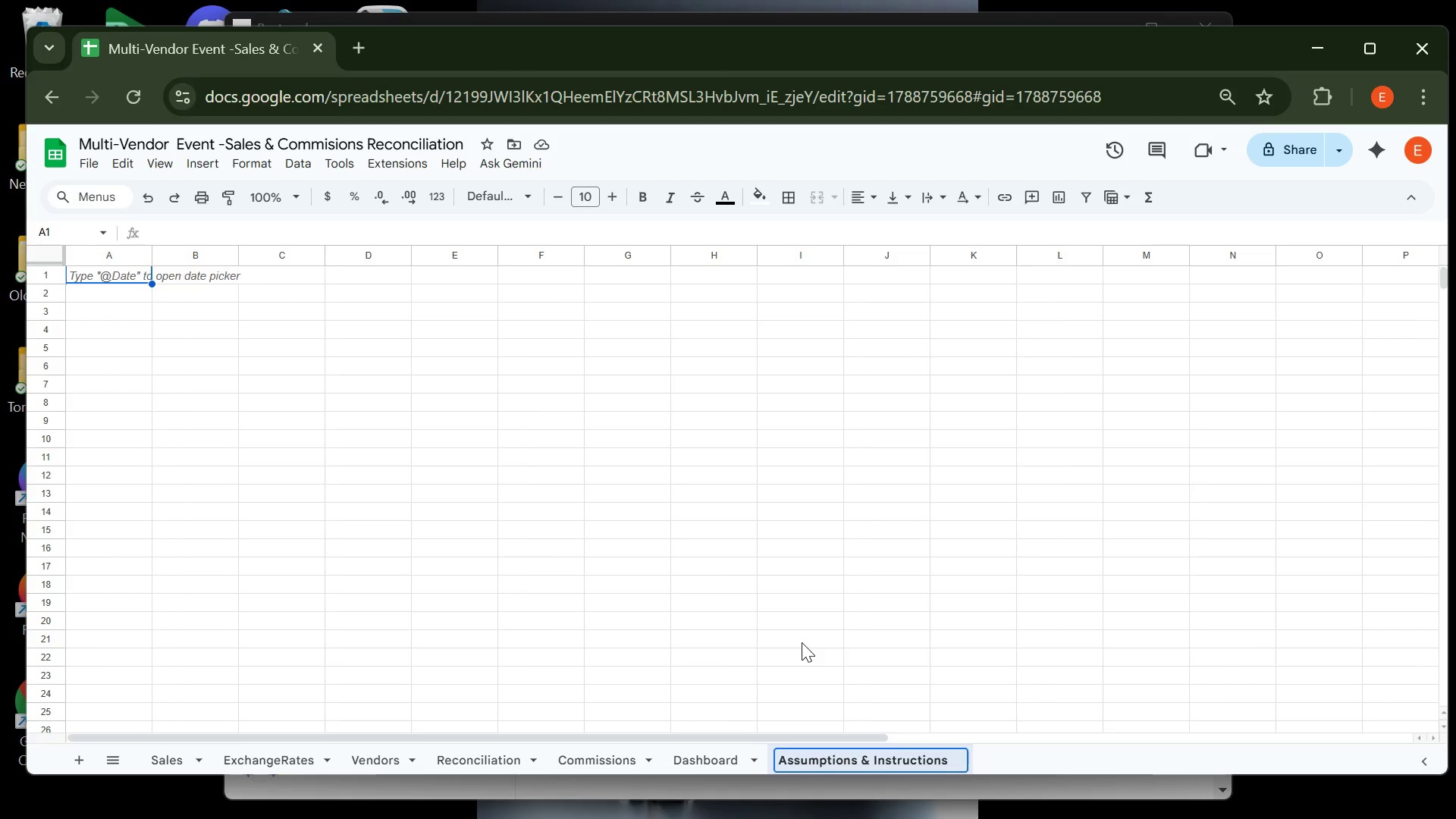 
key(Enter)
 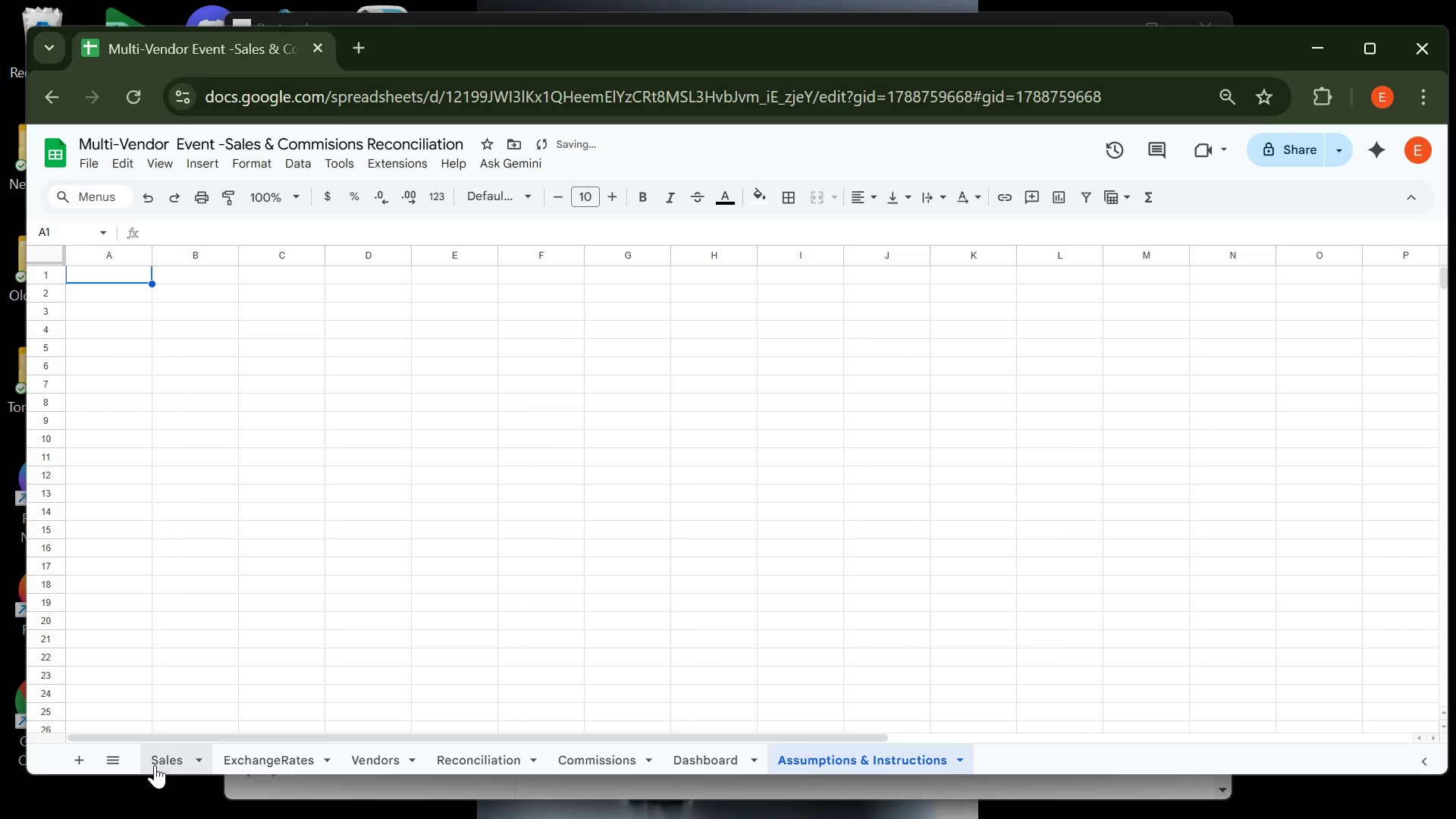 
left_click([159, 762])
 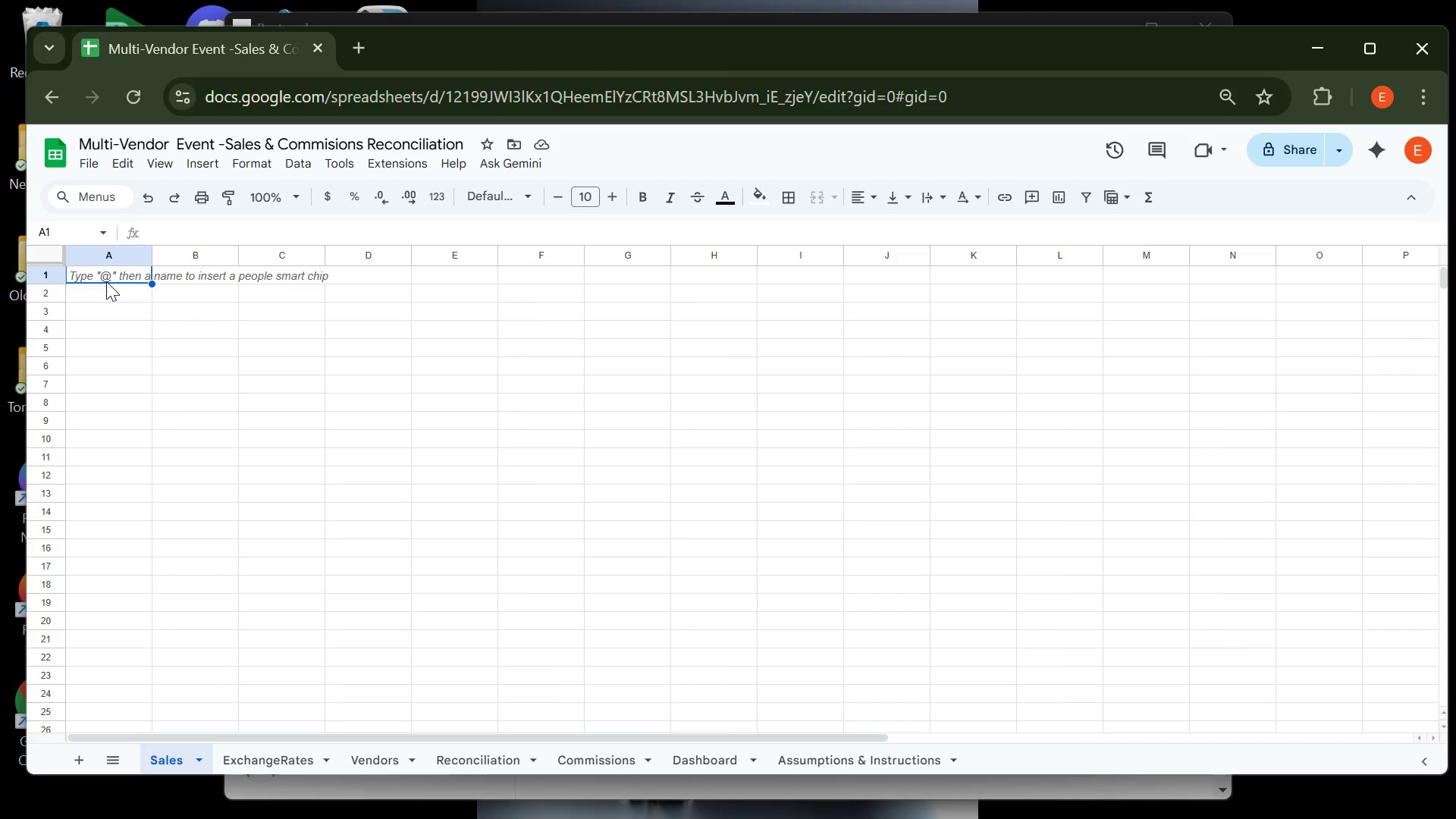 
wait(10.2)
 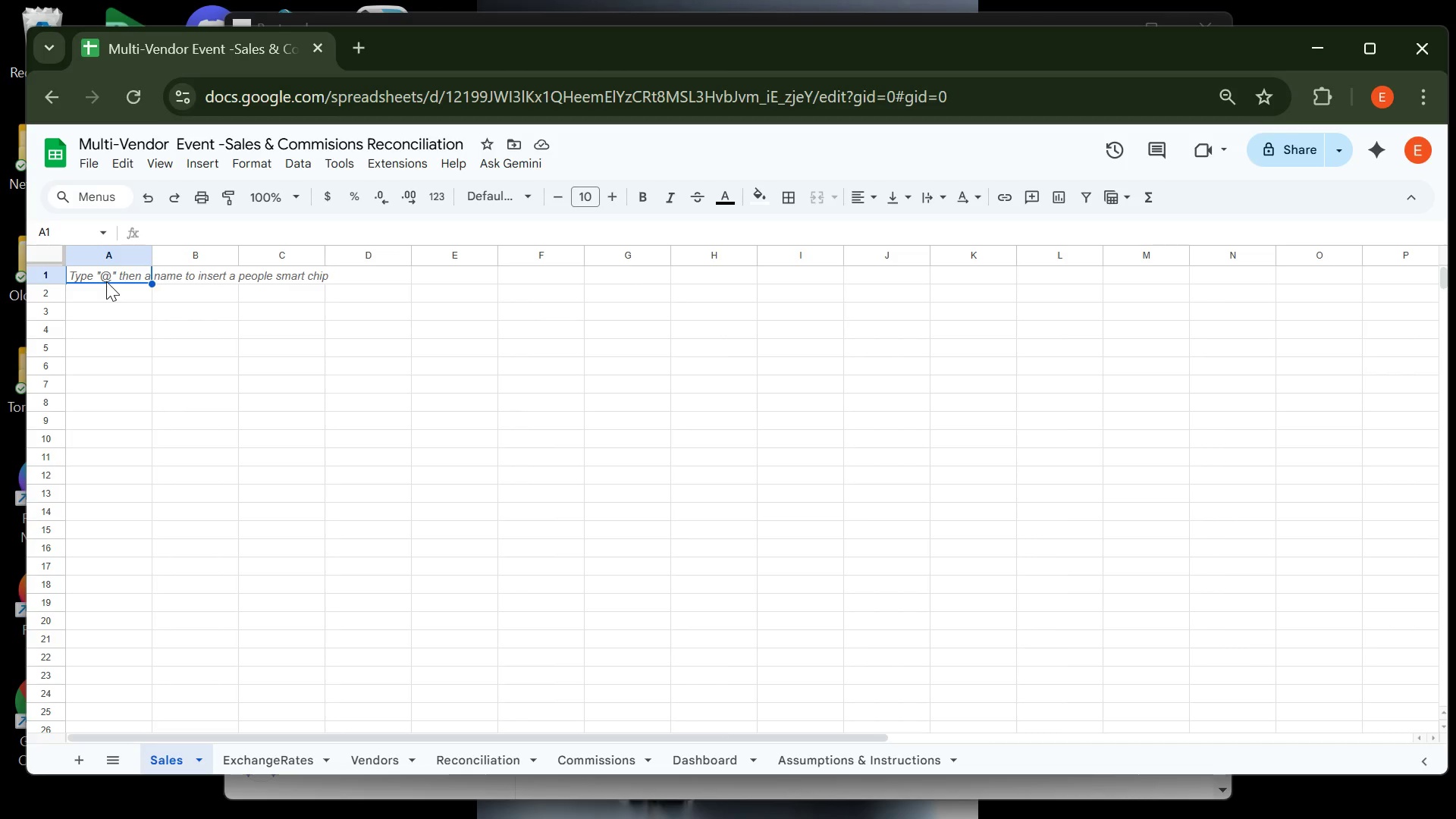 
type(Date )
key(Tab)
type(C)
key(Backspace)
type(Vendor Name)
key(Tab)
type(Store Lcations)
key(Backspace)
key(Backspace)
key(Backspace)
key(Backspace)
key(Backspace)
key(Backspace)
key(Backspace)
type(ocation)
key(Tab)
 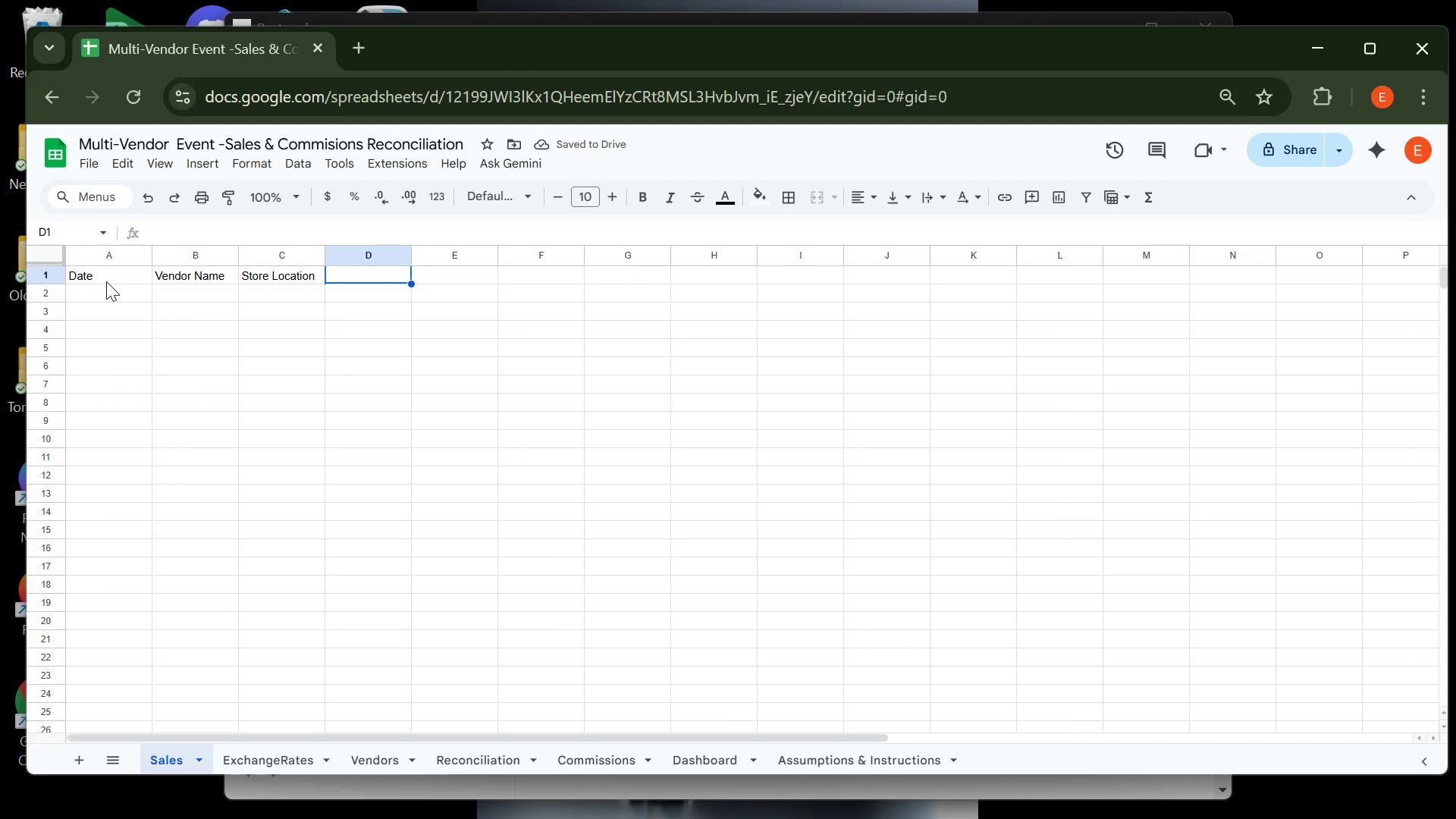 
wait(5.55)
 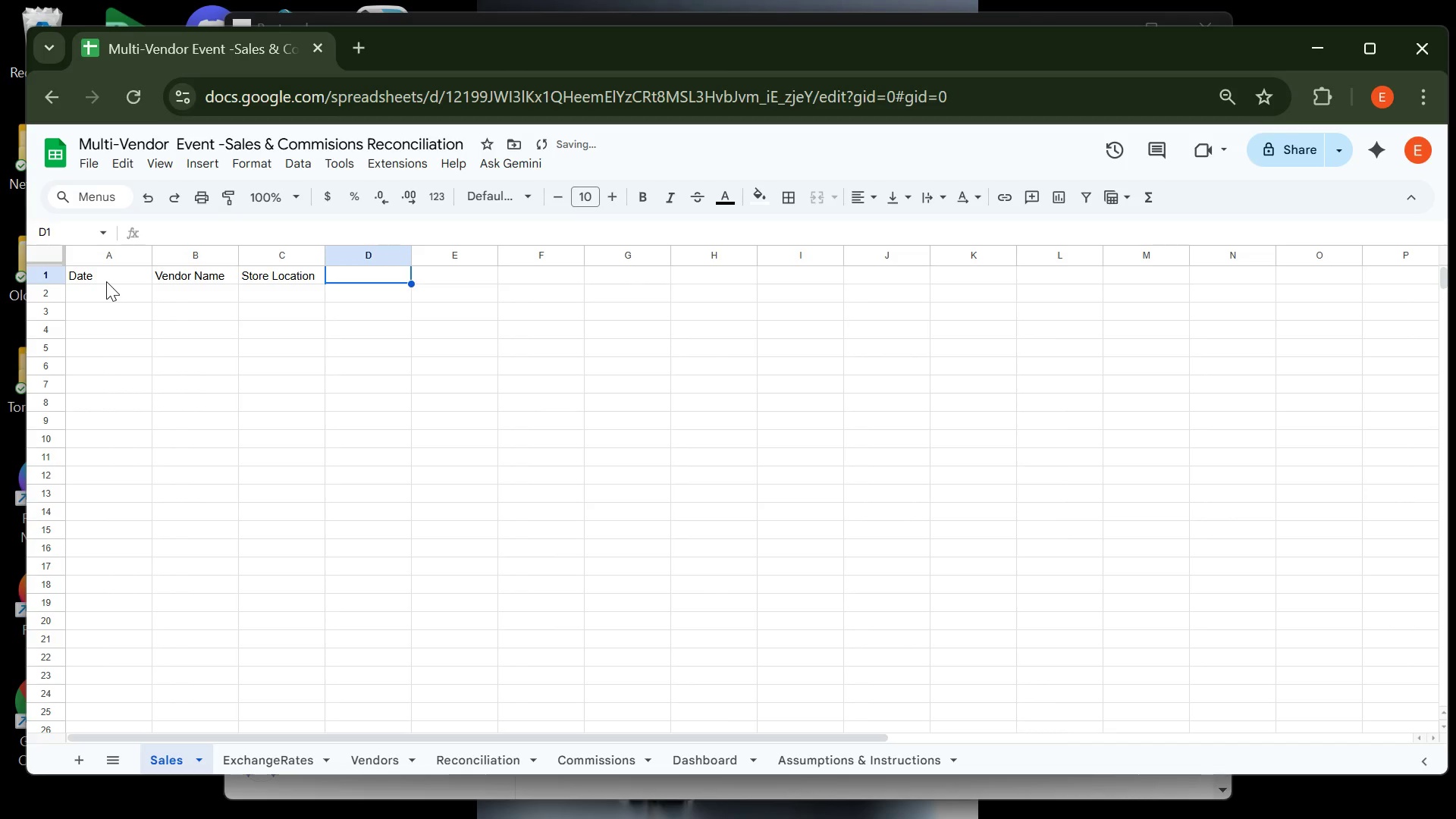 
type(pRODUCT cATEGORY )
key(Backspace)
key(Backspace)
key(Backspace)
key(Backspace)
key(Backspace)
key(Backspace)
key(Backspace)
key(Backspace)
key(Backspace)
key(Backspace)
key(Backspace)
key(Backspace)
key(Backspace)
key(Backspace)
type(Product Category )
key(Tab)
type(Units Sold )
key(Tab)
type(Sale Price )
 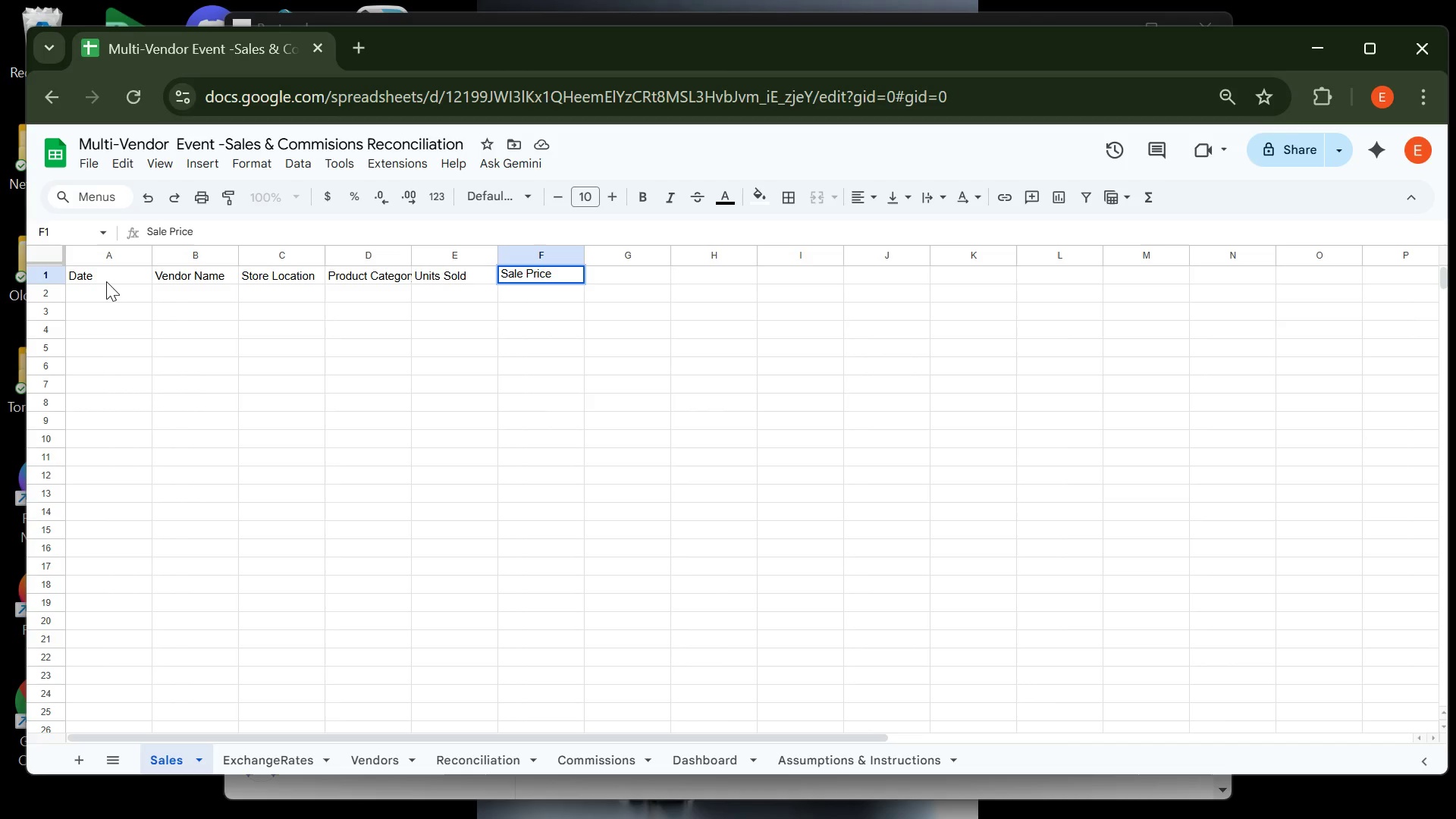 
wait(7.34)
 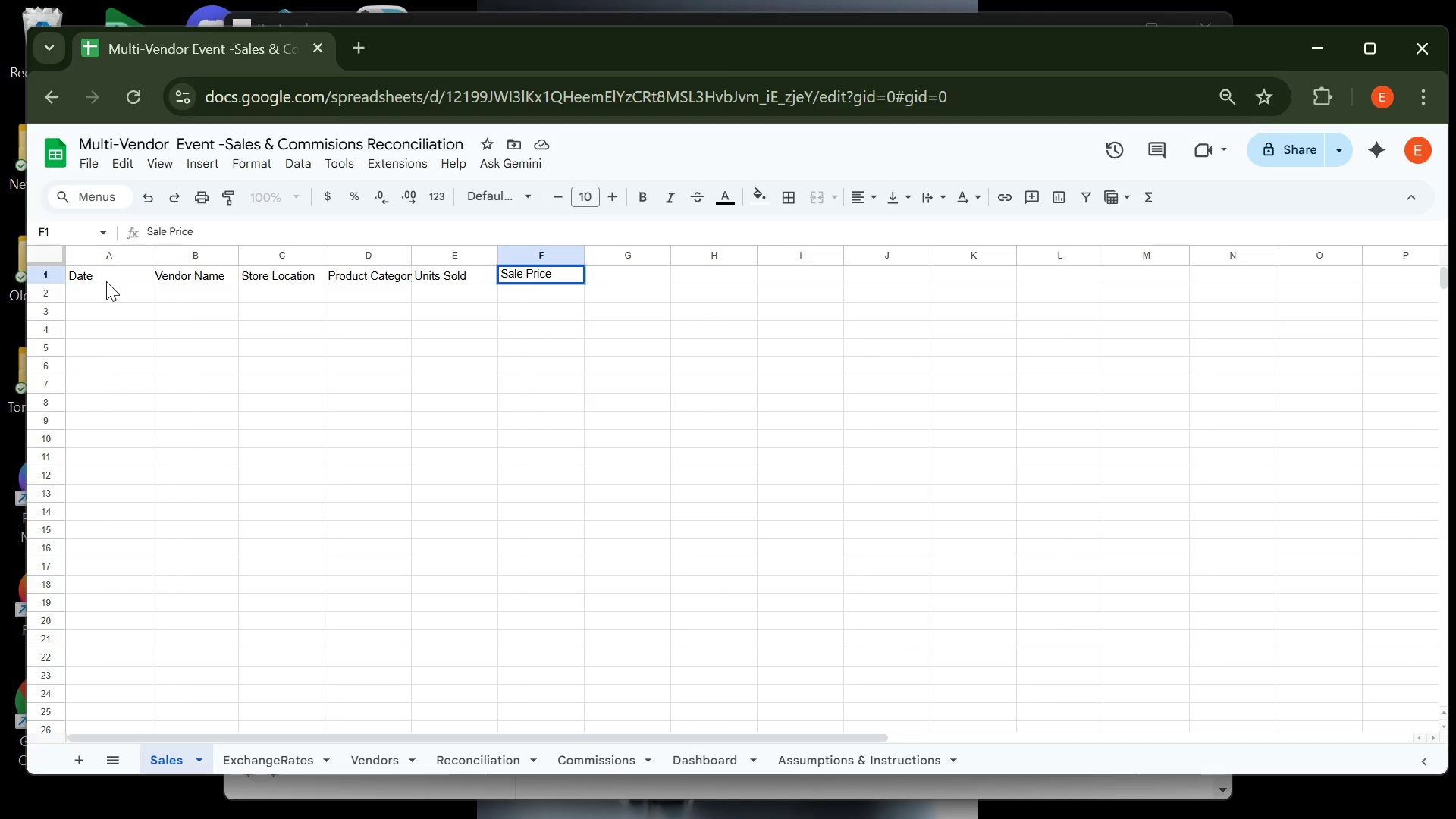 
type((Txb)
key(Backspace)
type(n Currecy )
key(Backspace)
key(Backspace)
key(Backspace)
type(ncy))
key(Tab)
 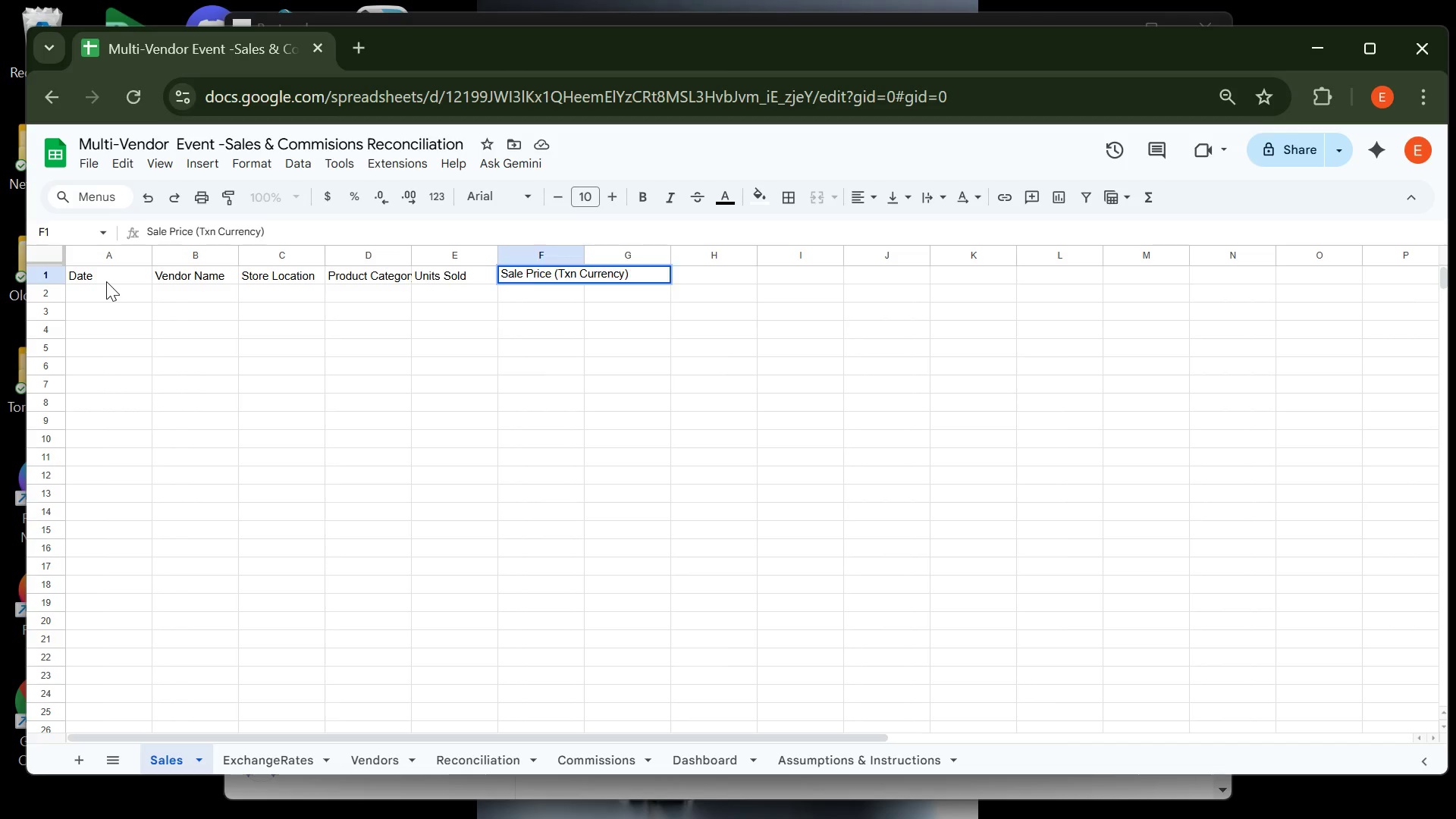 
type(Transactio )
key(Backspace)
type(b )
key(Backspace)
key(Backspace)
type(N )
key(Backspace)
key(Backspace)
type(B )
key(Backspace)
key(Backspace)
type(n Currency )
key(Tab)
 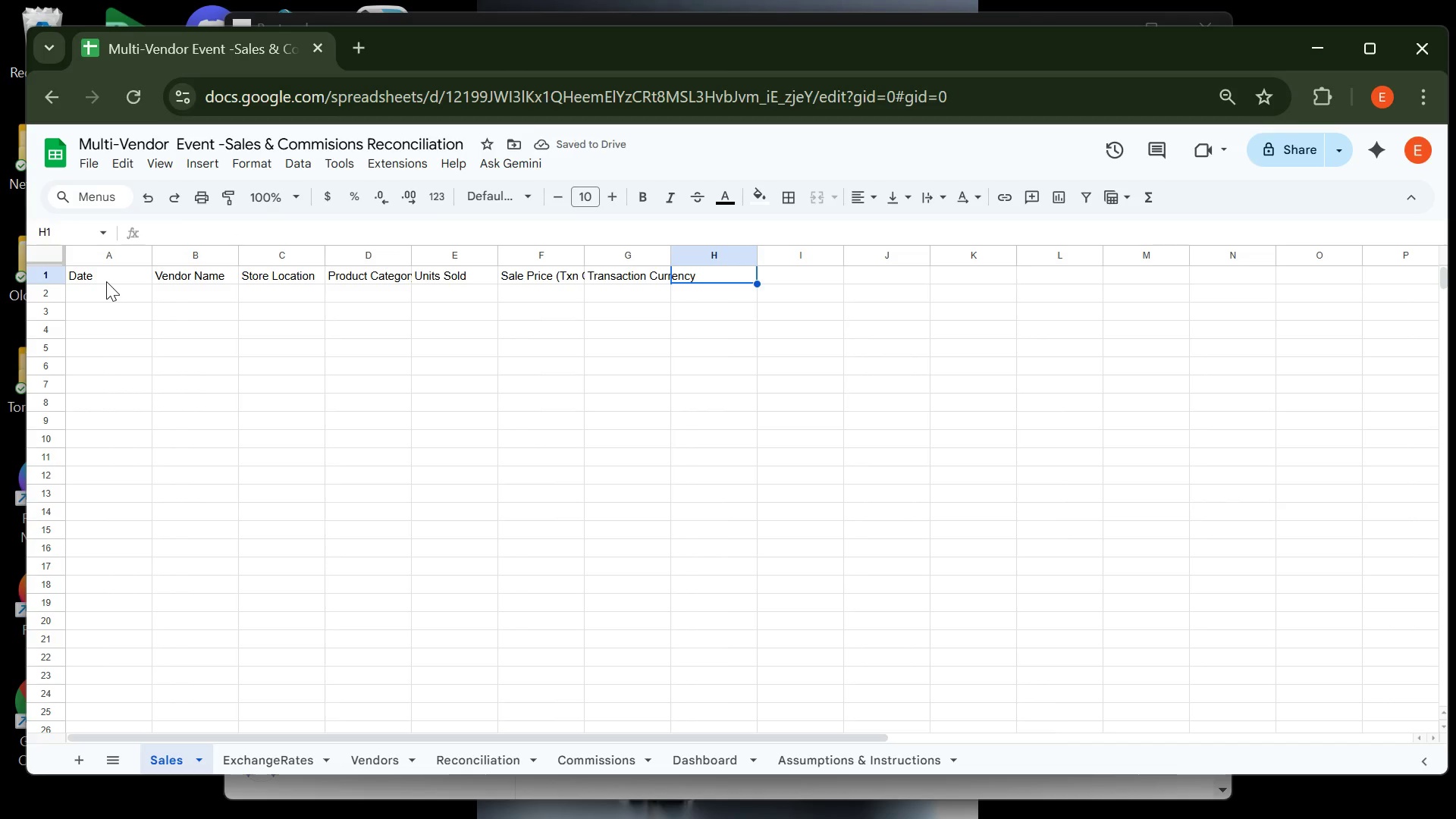 
type(Exchange Rate to Us)
key(Backspace)
type(SSDSD)
key(Backspace)
key(Backspace)
key(Backspace)
key(Backspace)
key(Backspace)
type(SD )
key(Backspace)
key(Tab)
 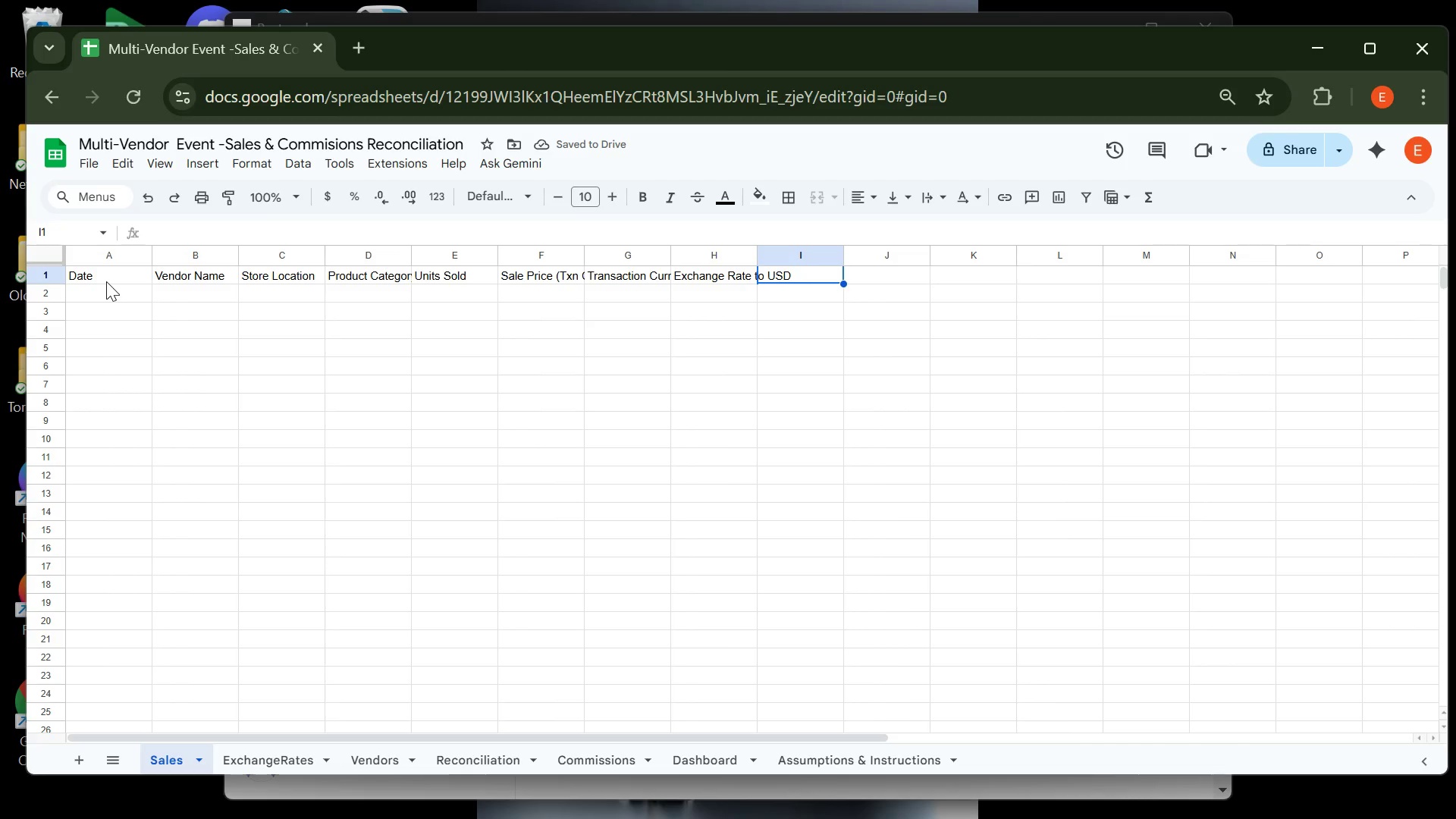 
type(rETURNED iTEMS )
key(Backspace)
key(Backspace)
key(Backspace)
key(Backspace)
key(Backspace)
key(Backspace)
key(Backspace)
key(Backspace)
key(Backspace)
key(Backspace)
key(Backspace)
key(Backspace)
key(Backspace)
key(Backspace)
key(Backspace)
type(Retured)
key(Backspace)
type(n)
key(Backspace)
key(Backspace)
type(ned Items )
 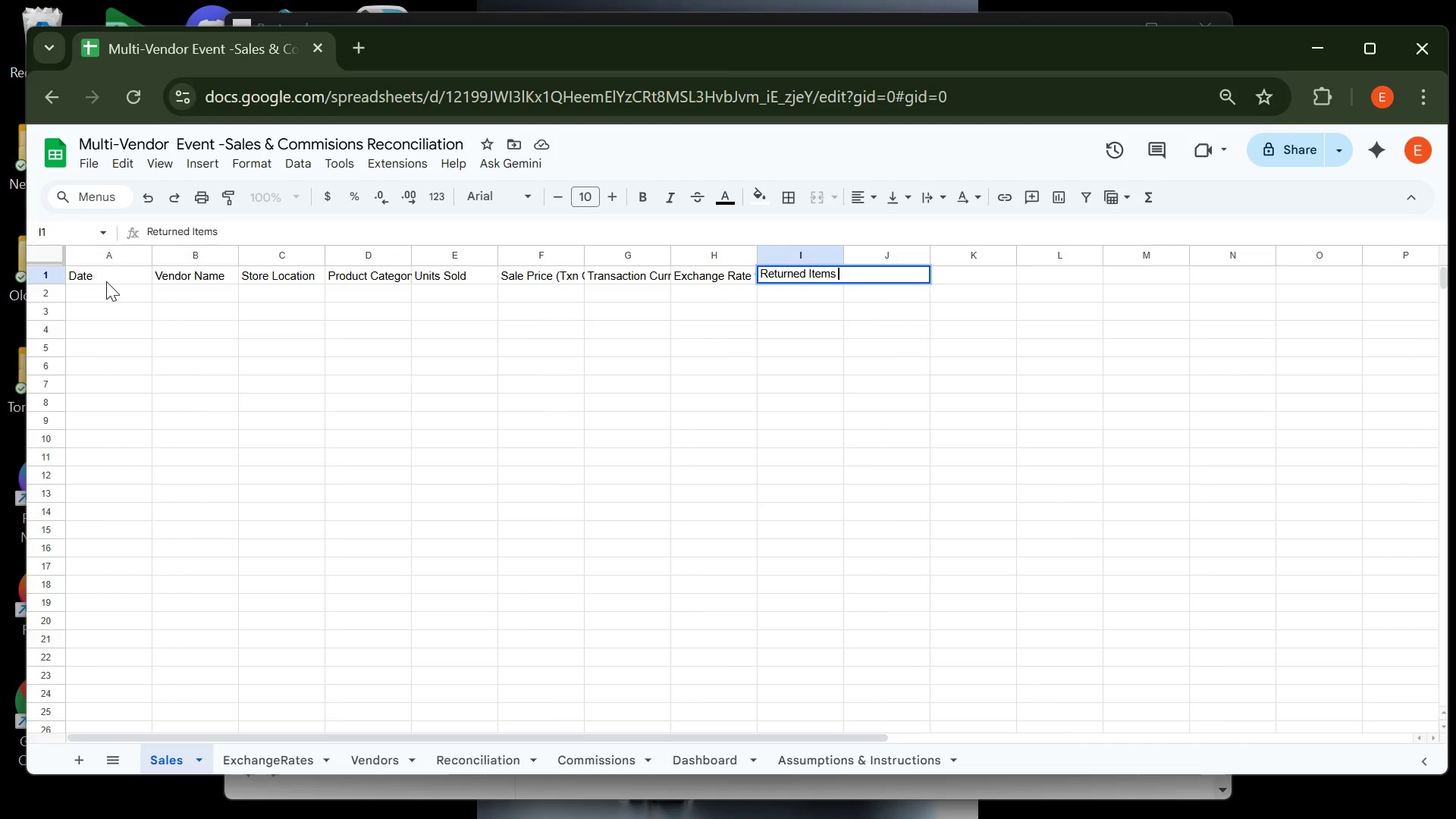 
key(Enter)
 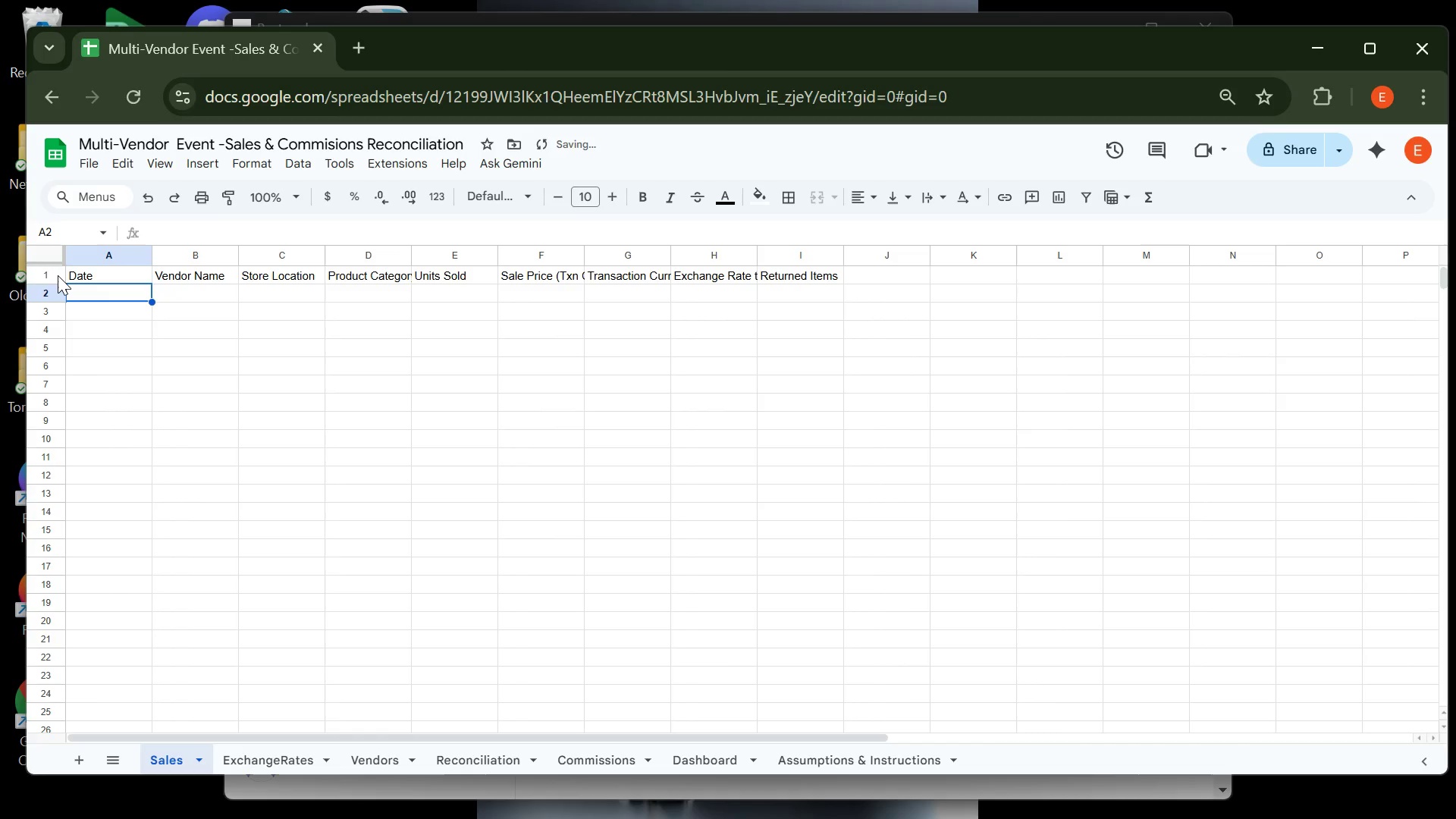 
left_click([58, 275])
 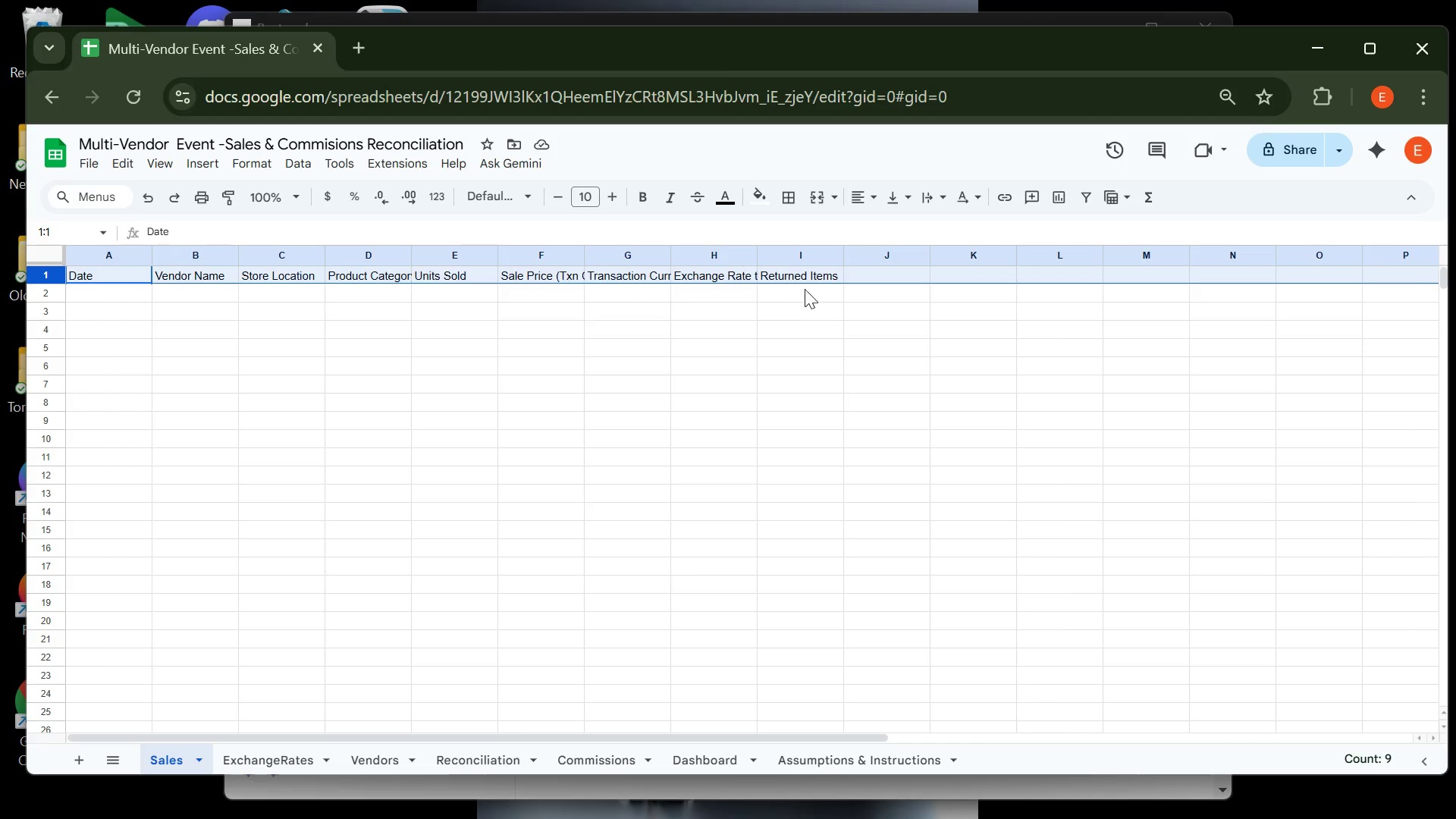 
wait(5.32)
 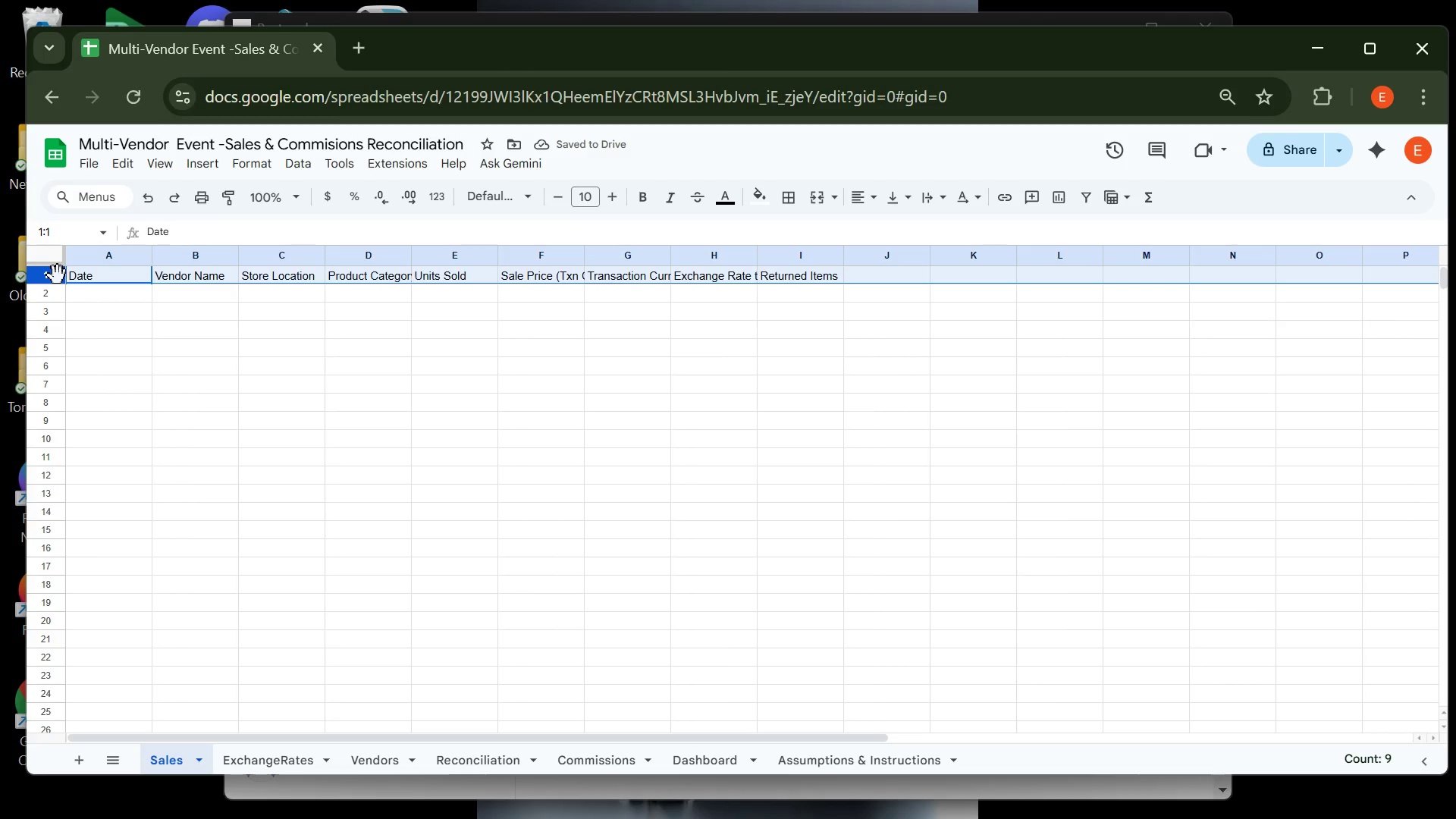 
left_click([878, 287])
 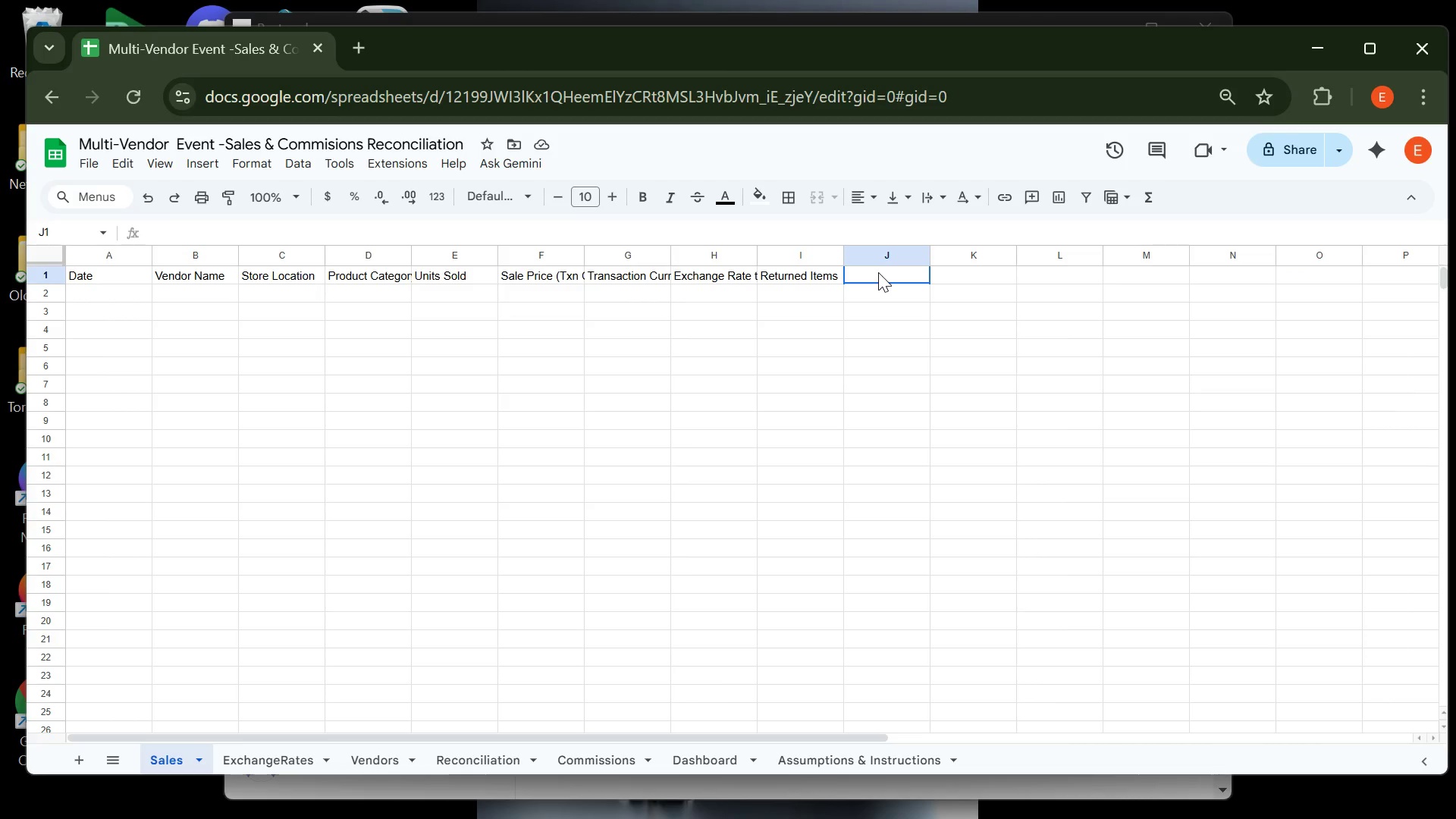 
left_click([878, 272])
 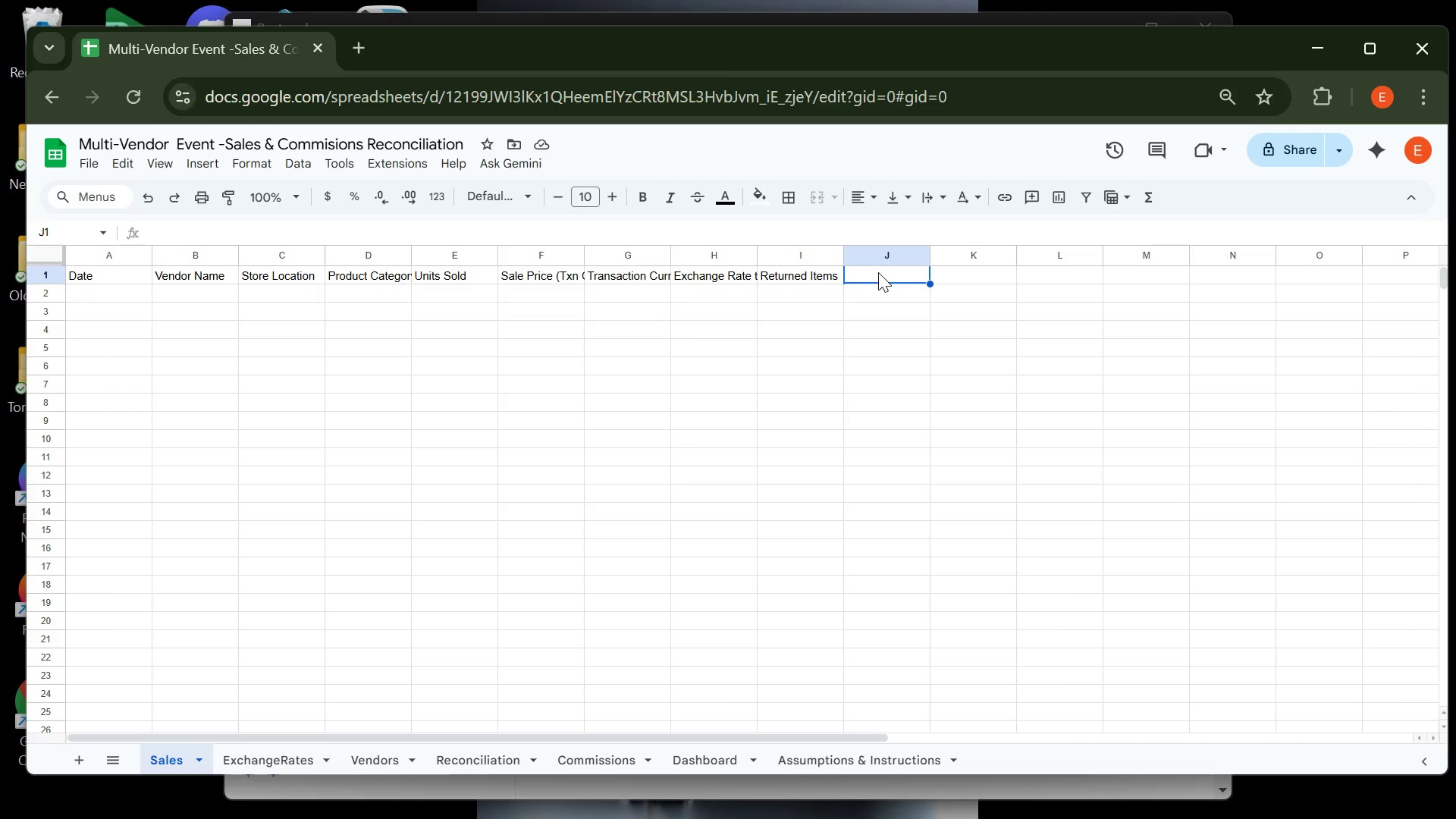 
type(Discount )
key(Tab)
 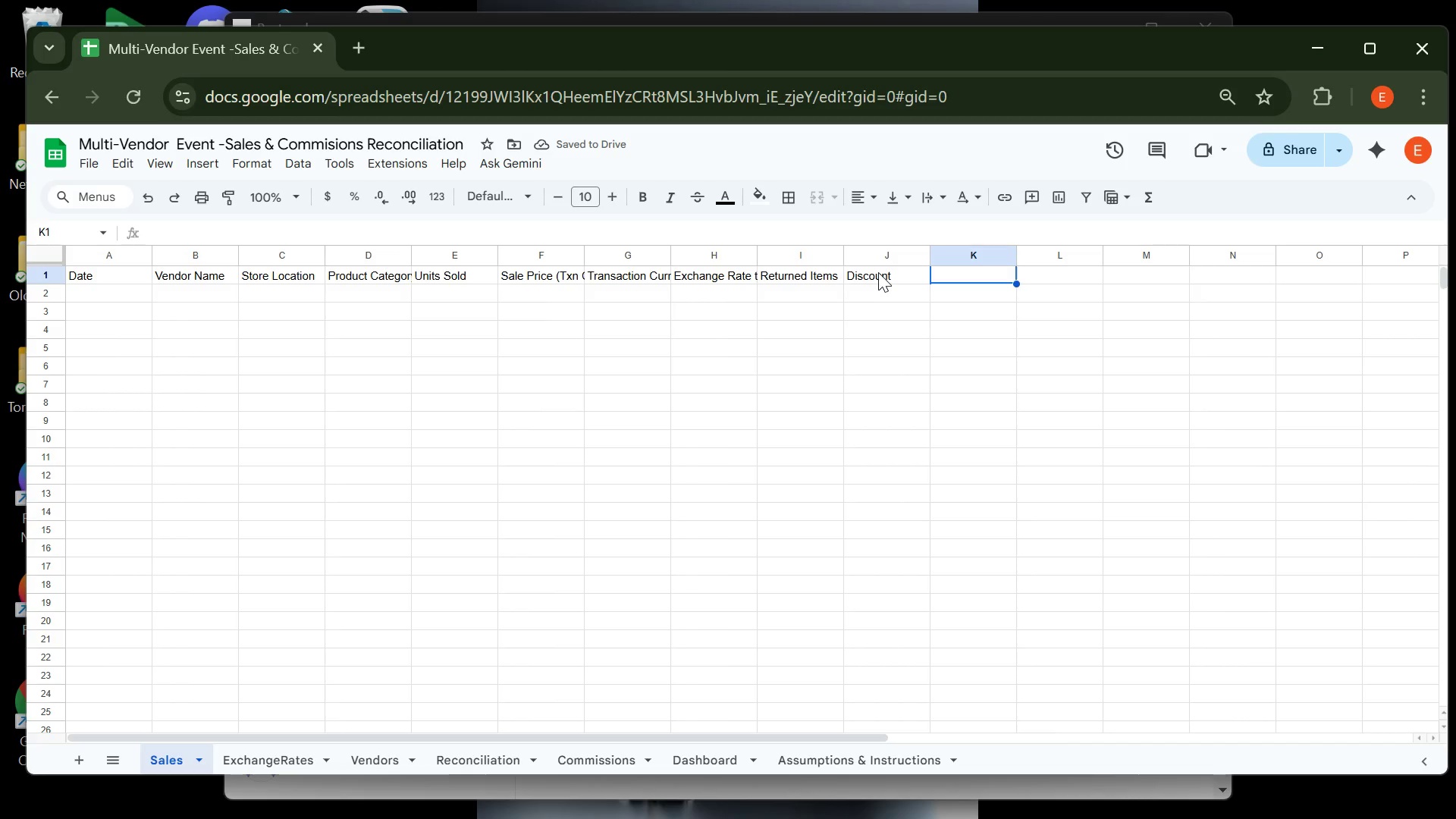 
key(Shift+Tab)
 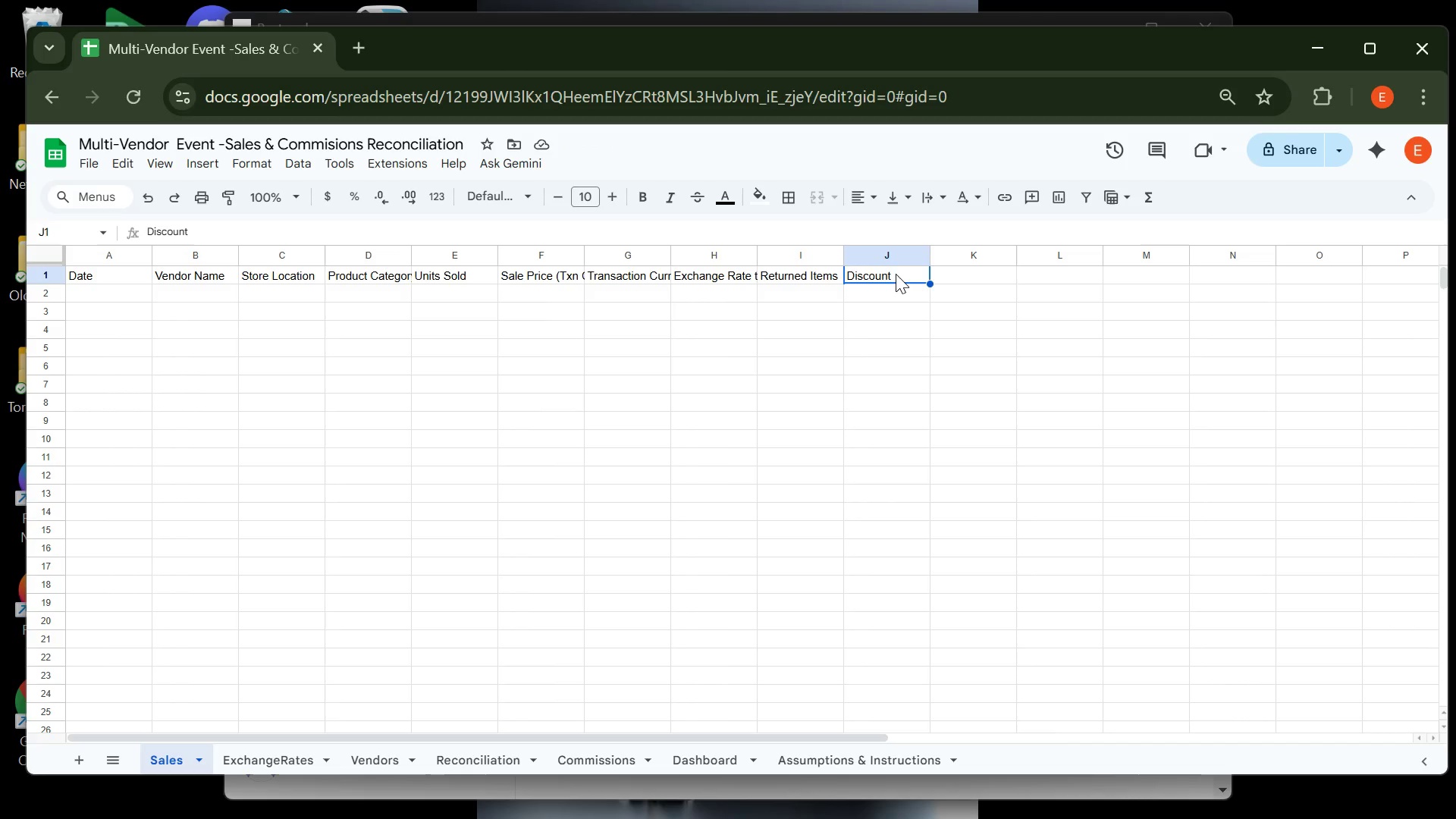 
double_click([896, 274])
 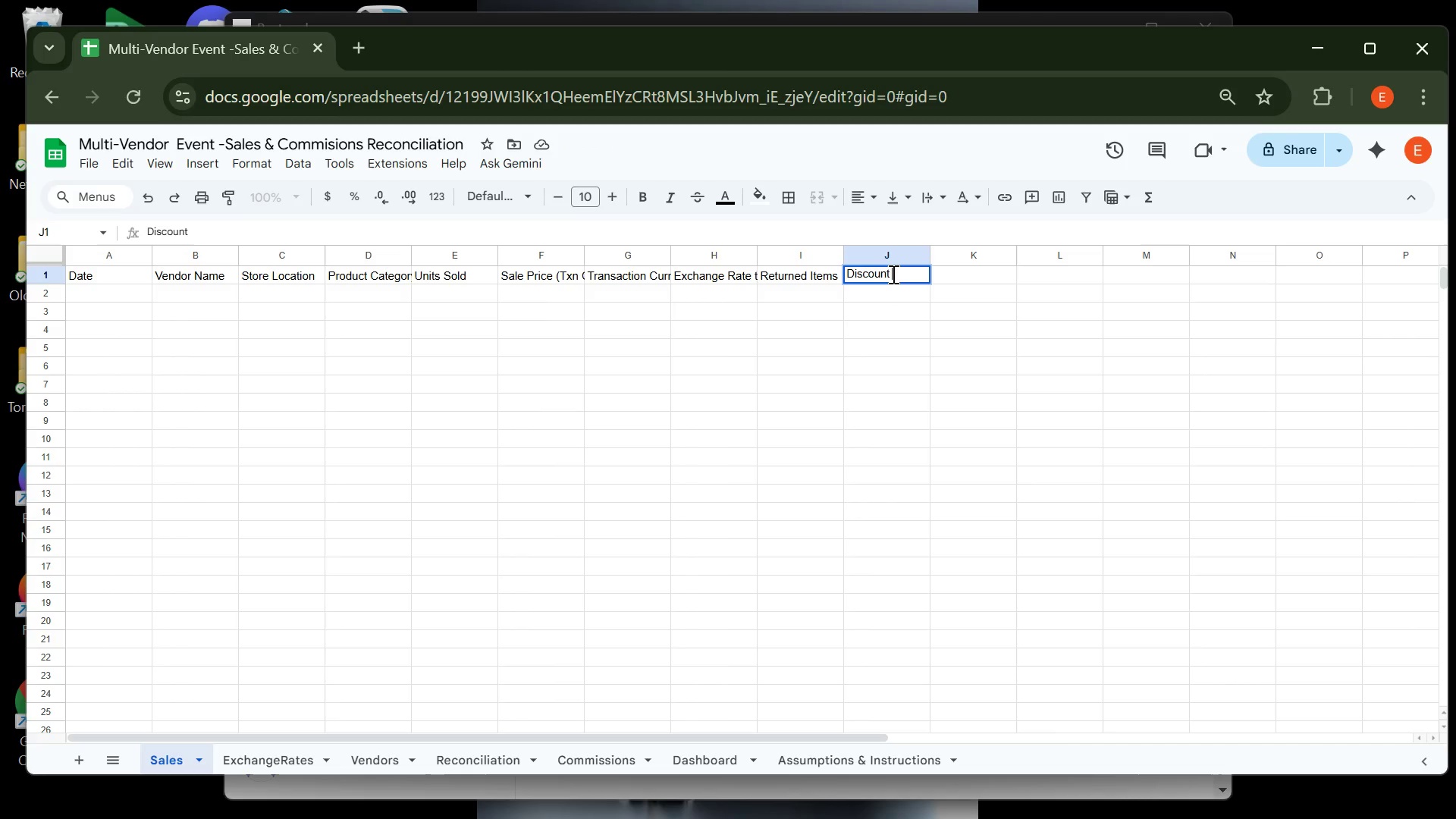 
left_click([892, 274])
 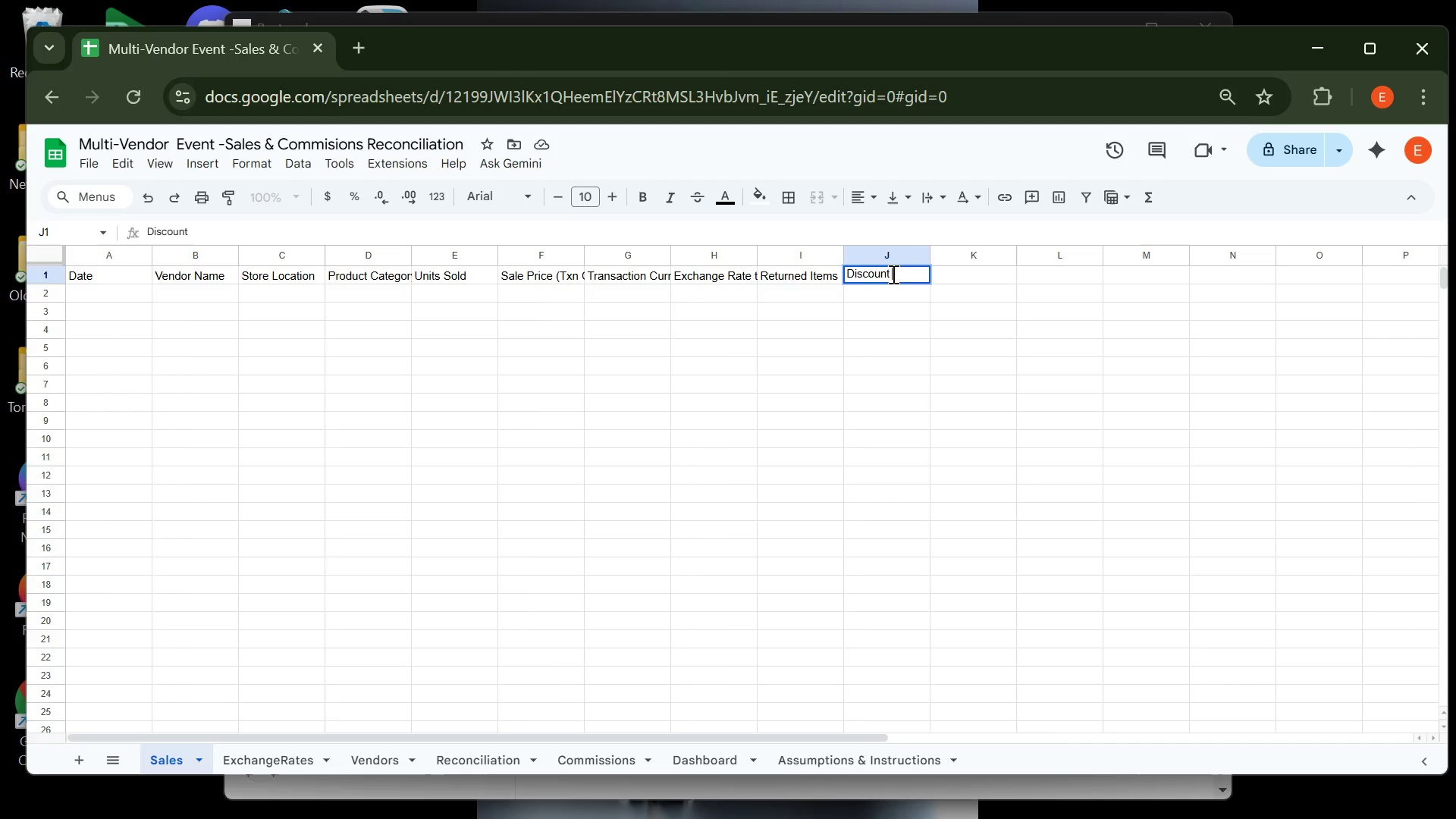 
key(Backspace)
type( (%))
 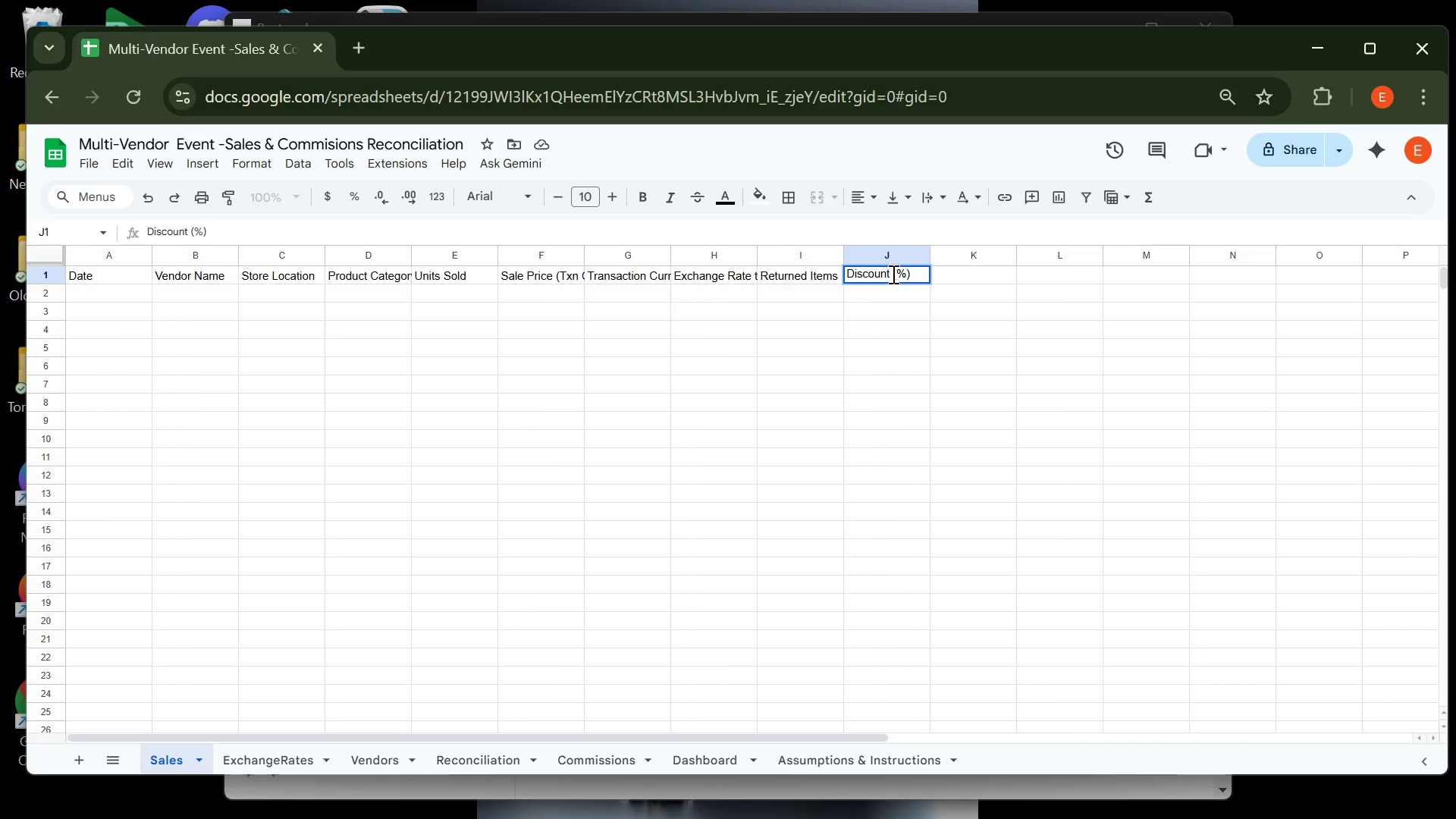 
left_click([953, 278])
 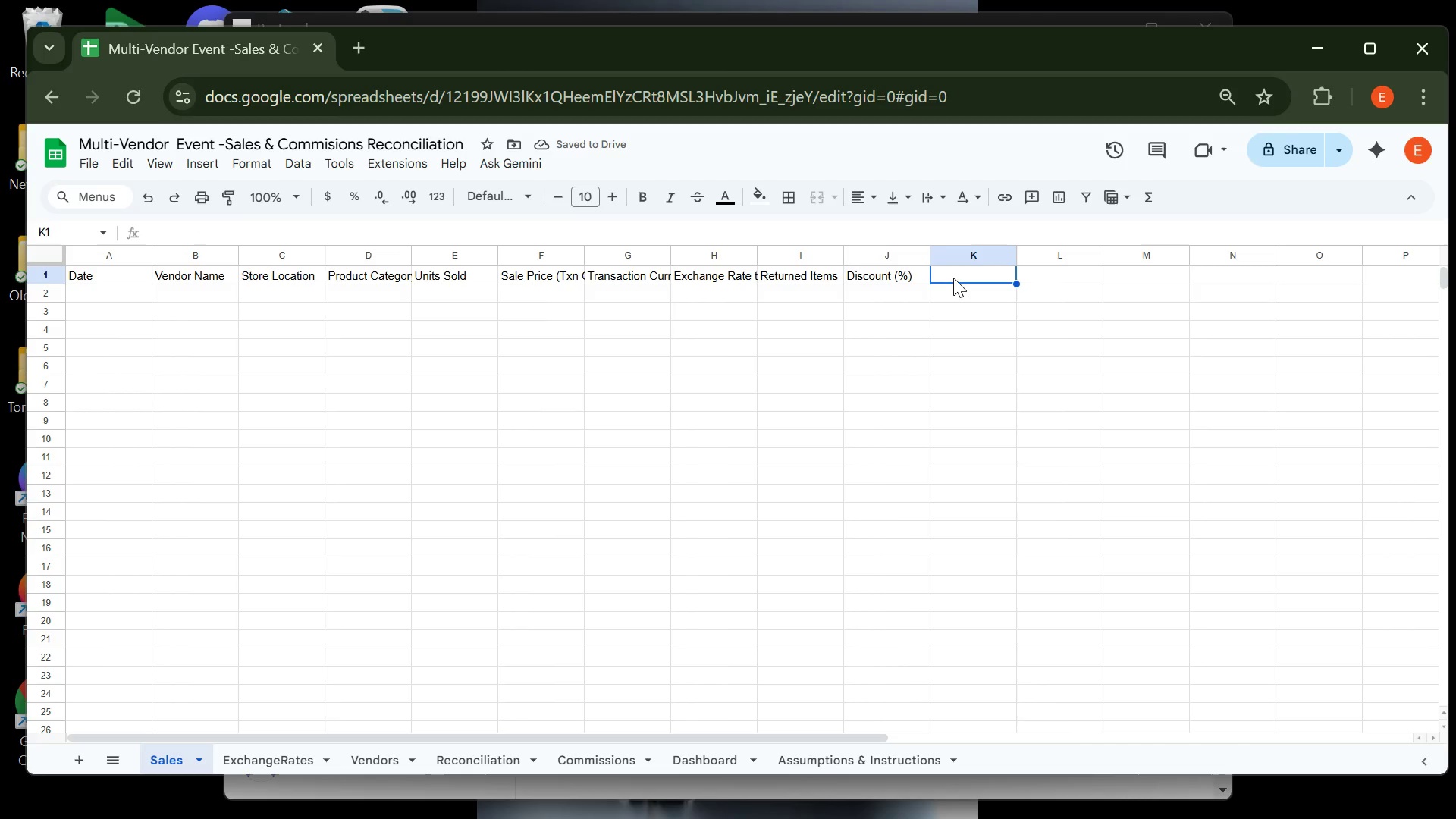 
type(Salesperson)
key(Tab)
type(Notes)
key(Tab)
 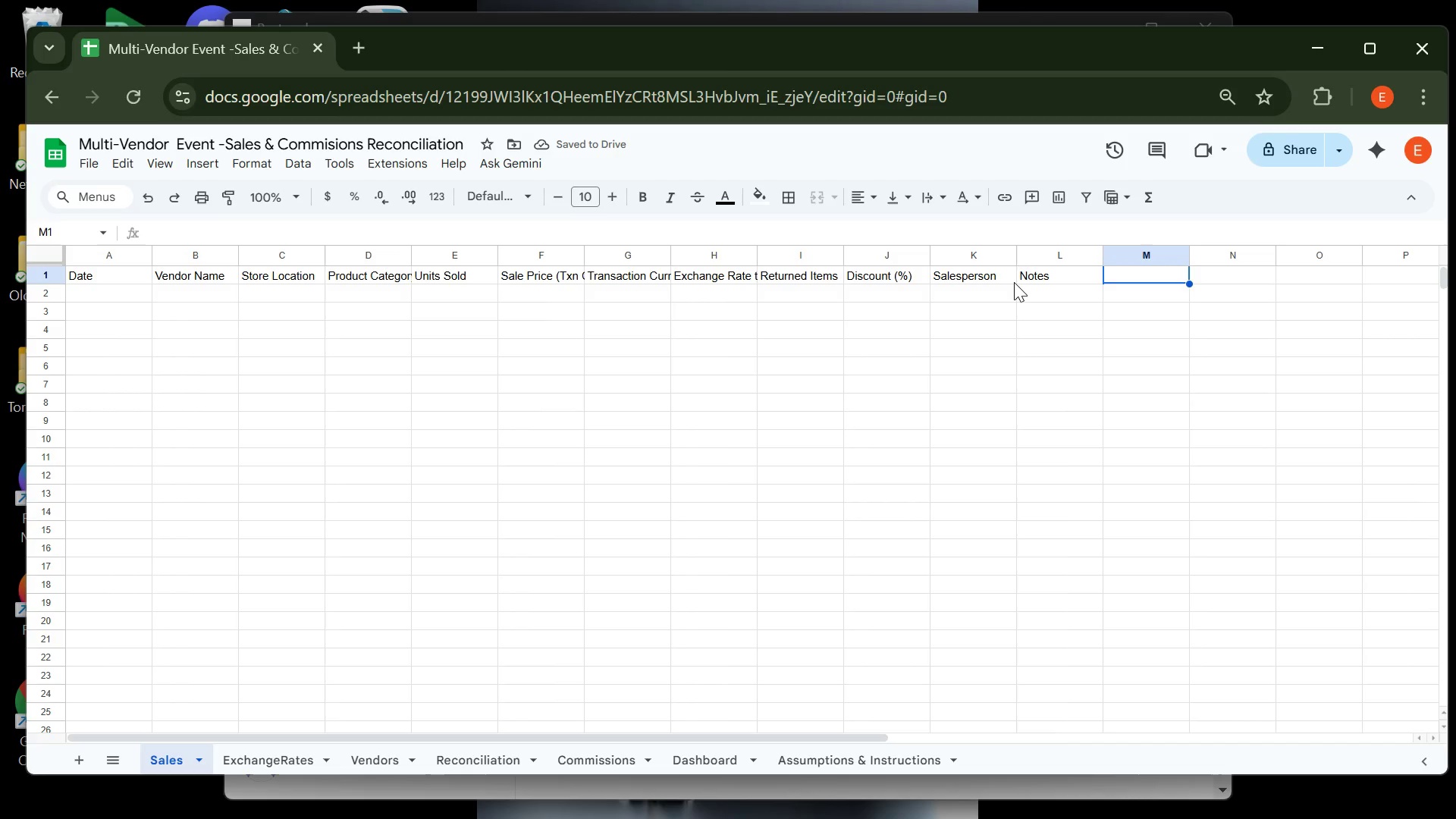 
type(Gross Sales (Local))
key(Tab)
type(Net)
 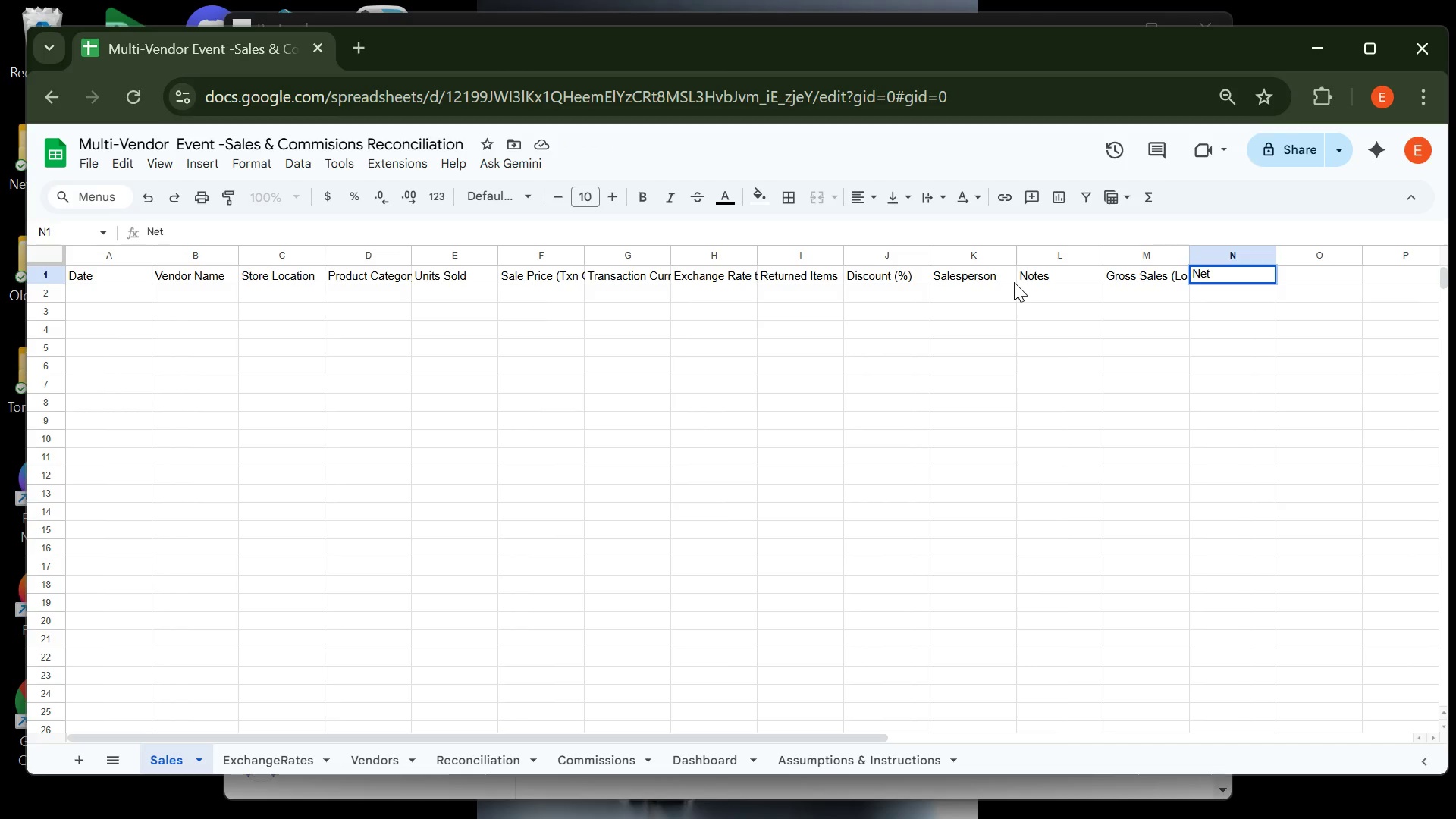 
wait(17.32)
 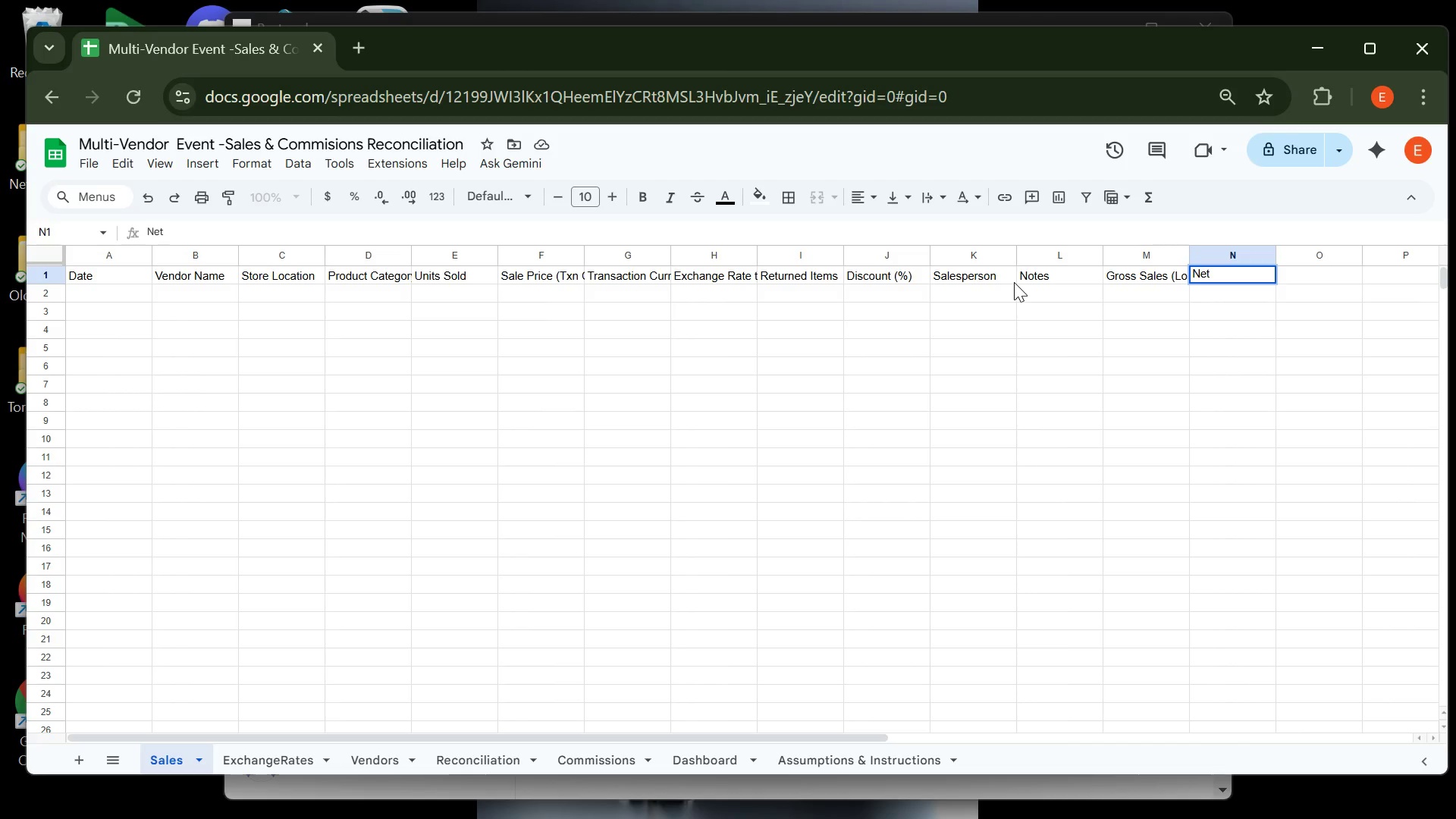 
type( Sales (l)
key(Backspace)
type(Local))
key(Tab)
 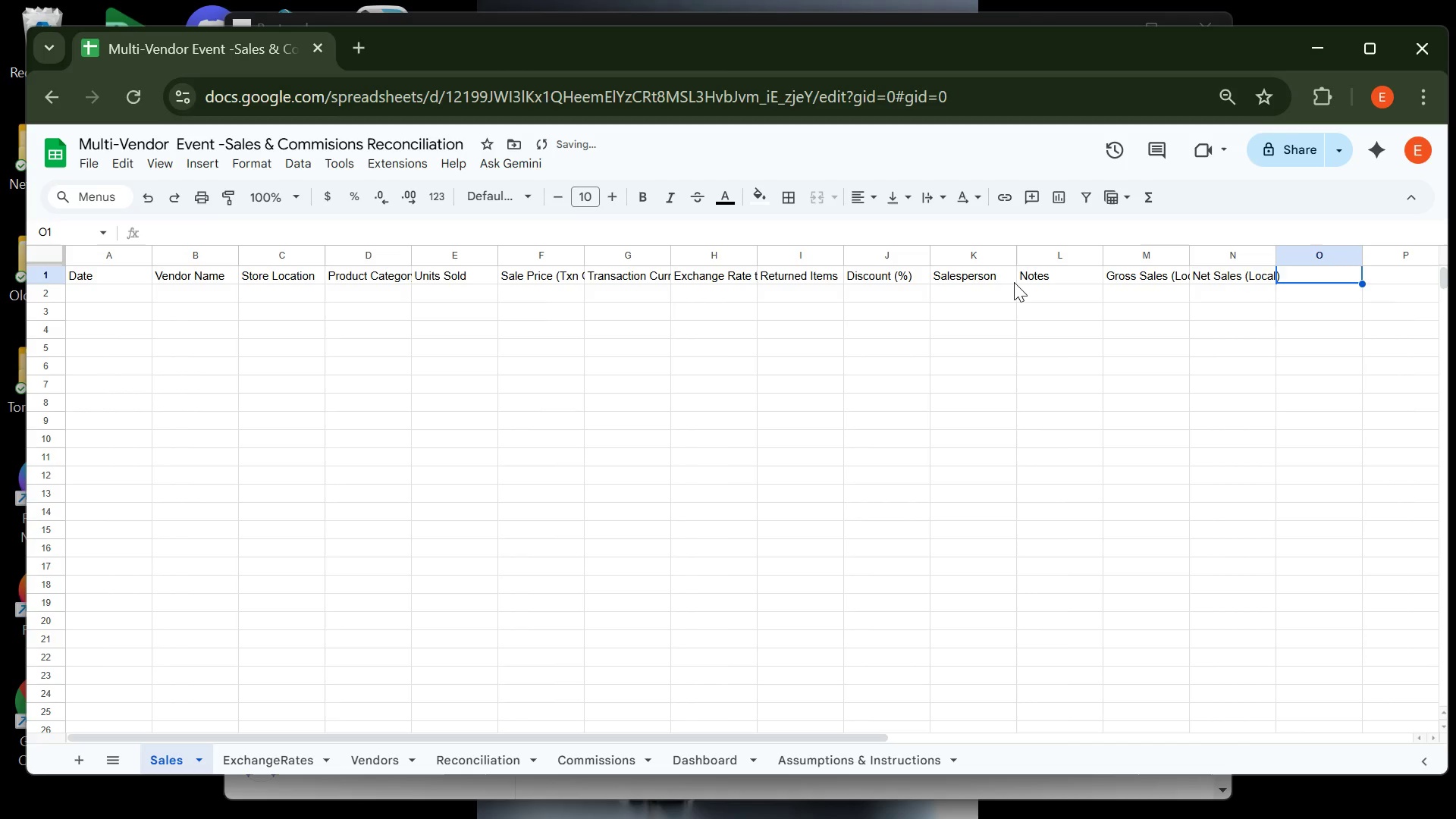 
type(Na)
key(Backspace)
type(et Sle )
key(Backspace)
key(Backspace)
key(Backspace)
type(akes )
key(Backspace)
key(Backspace)
key(Backspace)
key(Backspace)
type(les (USD))
key(Tab)
type(rECONCILES)
key(Backspace)
key(Backspace)
key(Backspace)
key(Backspace)
key(Backspace)
key(Backspace)
key(Backspace)
key(Backspace)
key(Backspace)
key(Backspace)
type(Reconciled)
 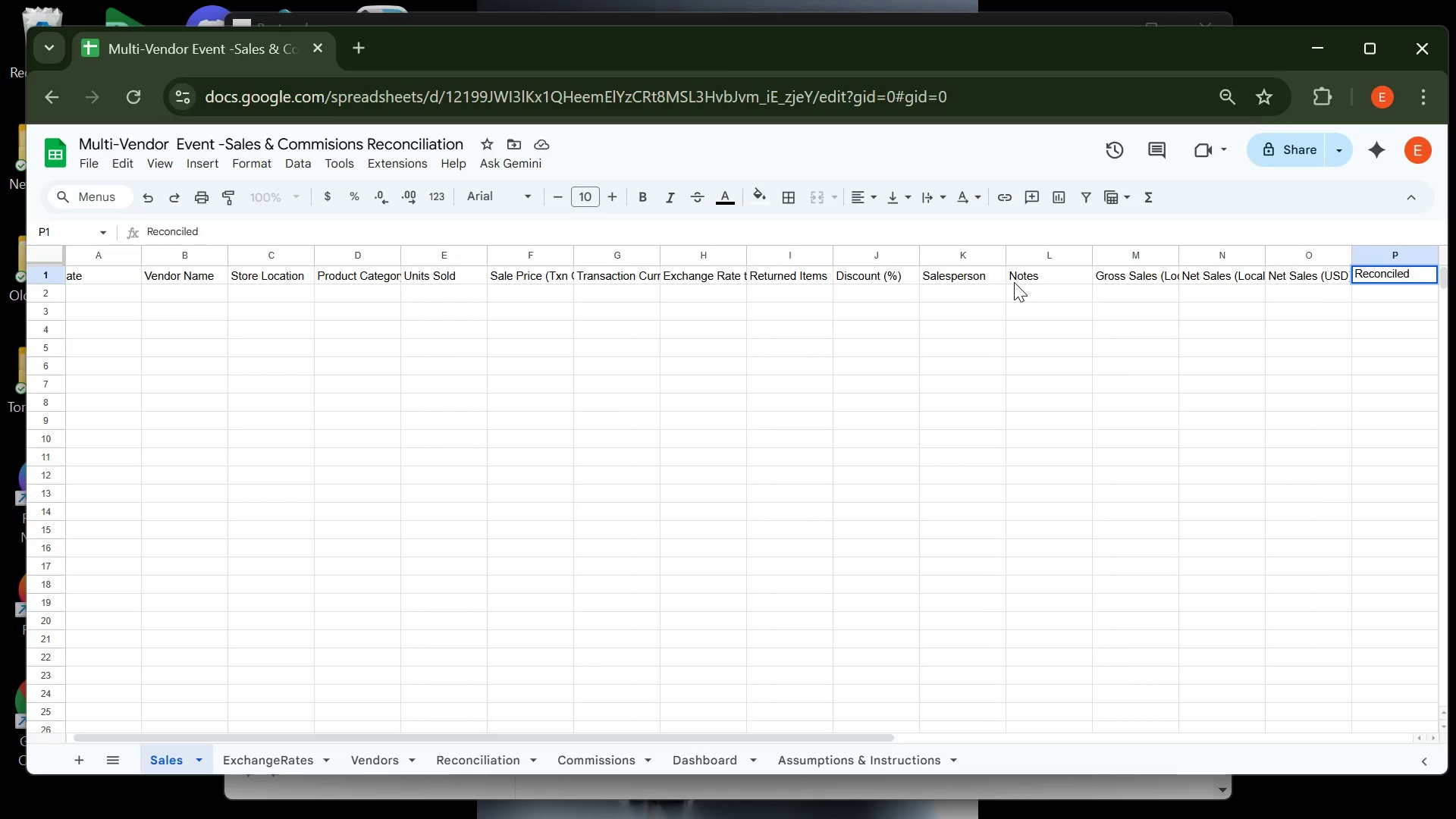 
hold_key(key=ShiftRight, duration=1.58)
 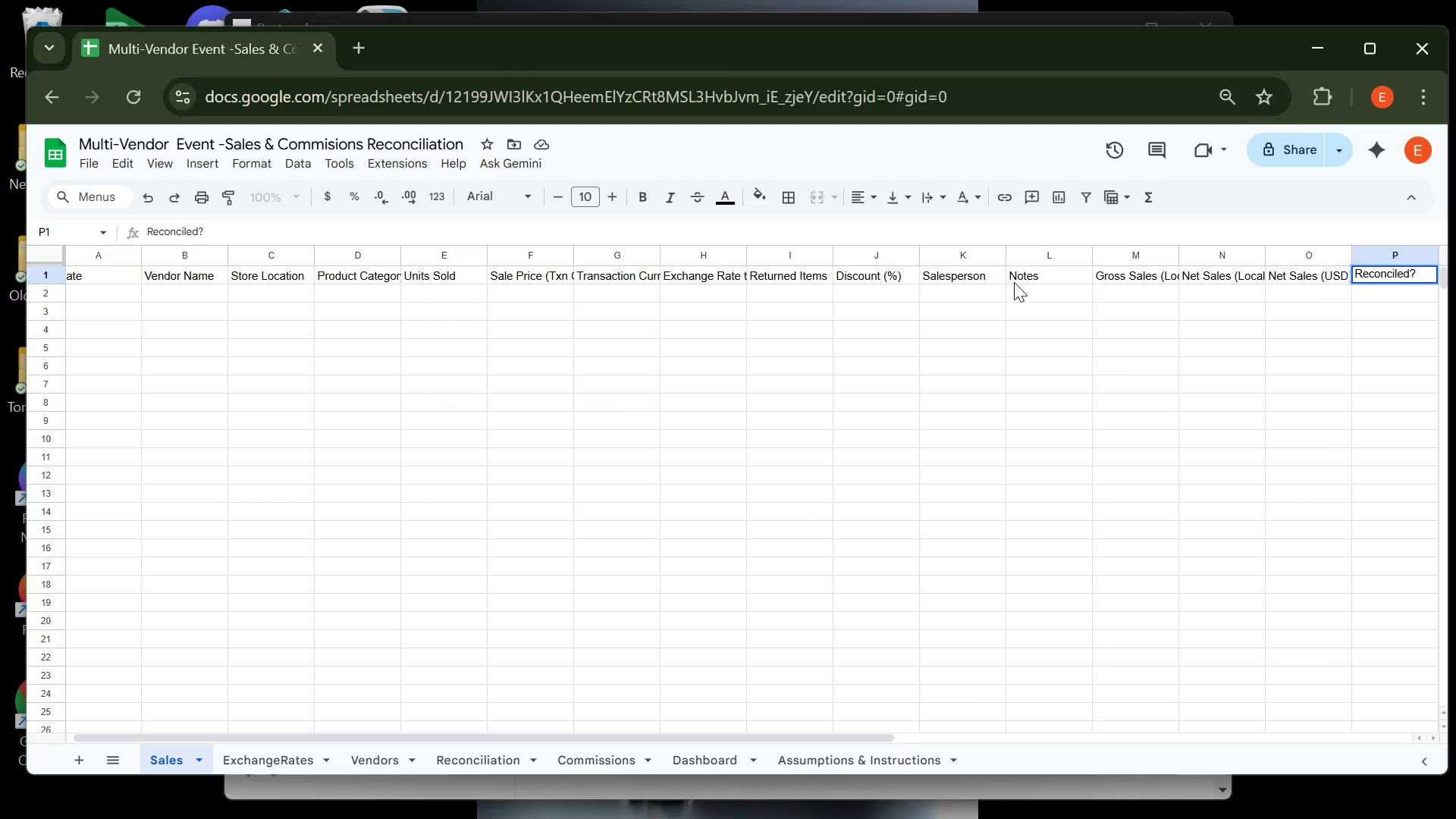 
key(Shift+Slash)
 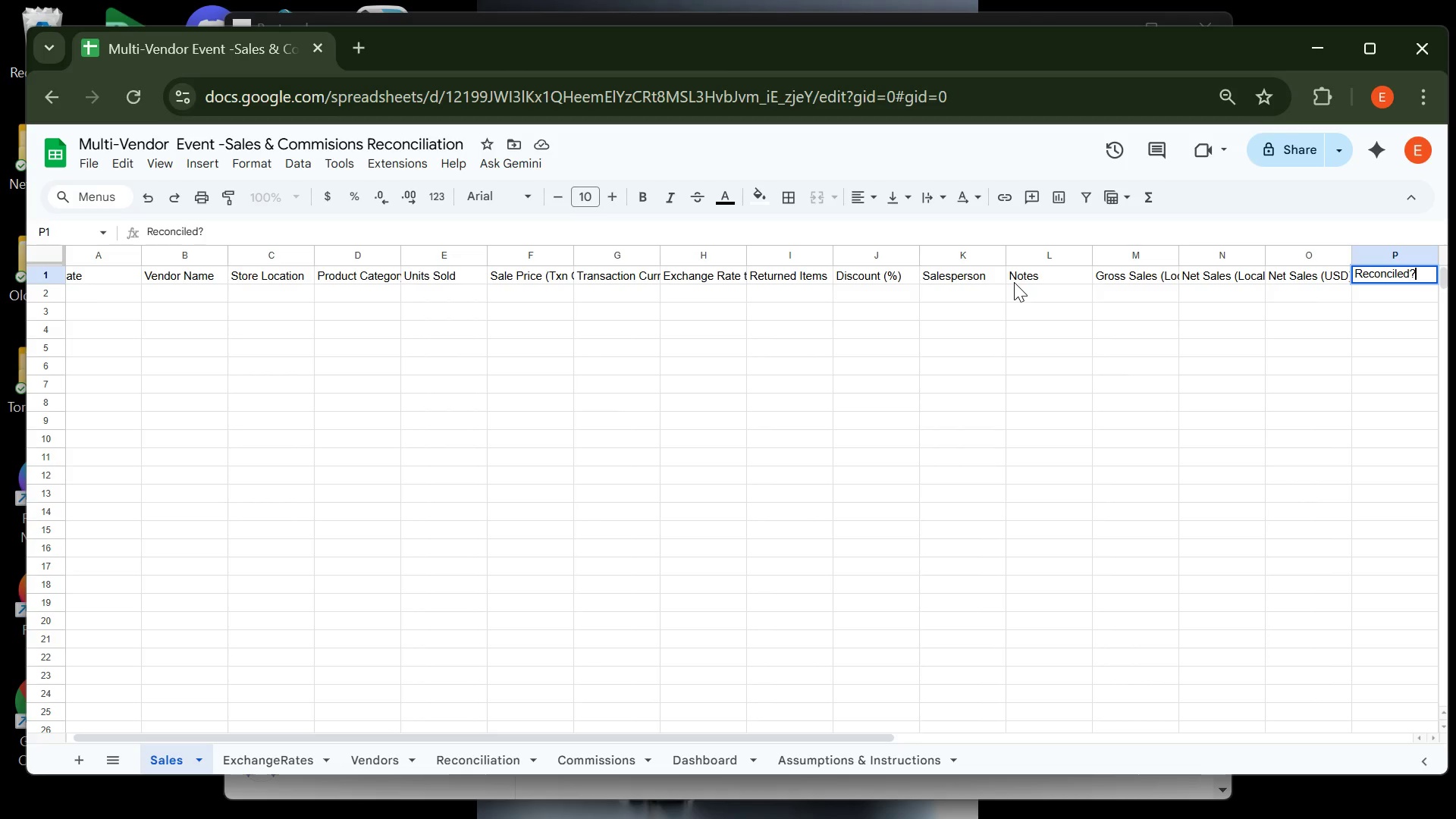 
key(Shift+9)
 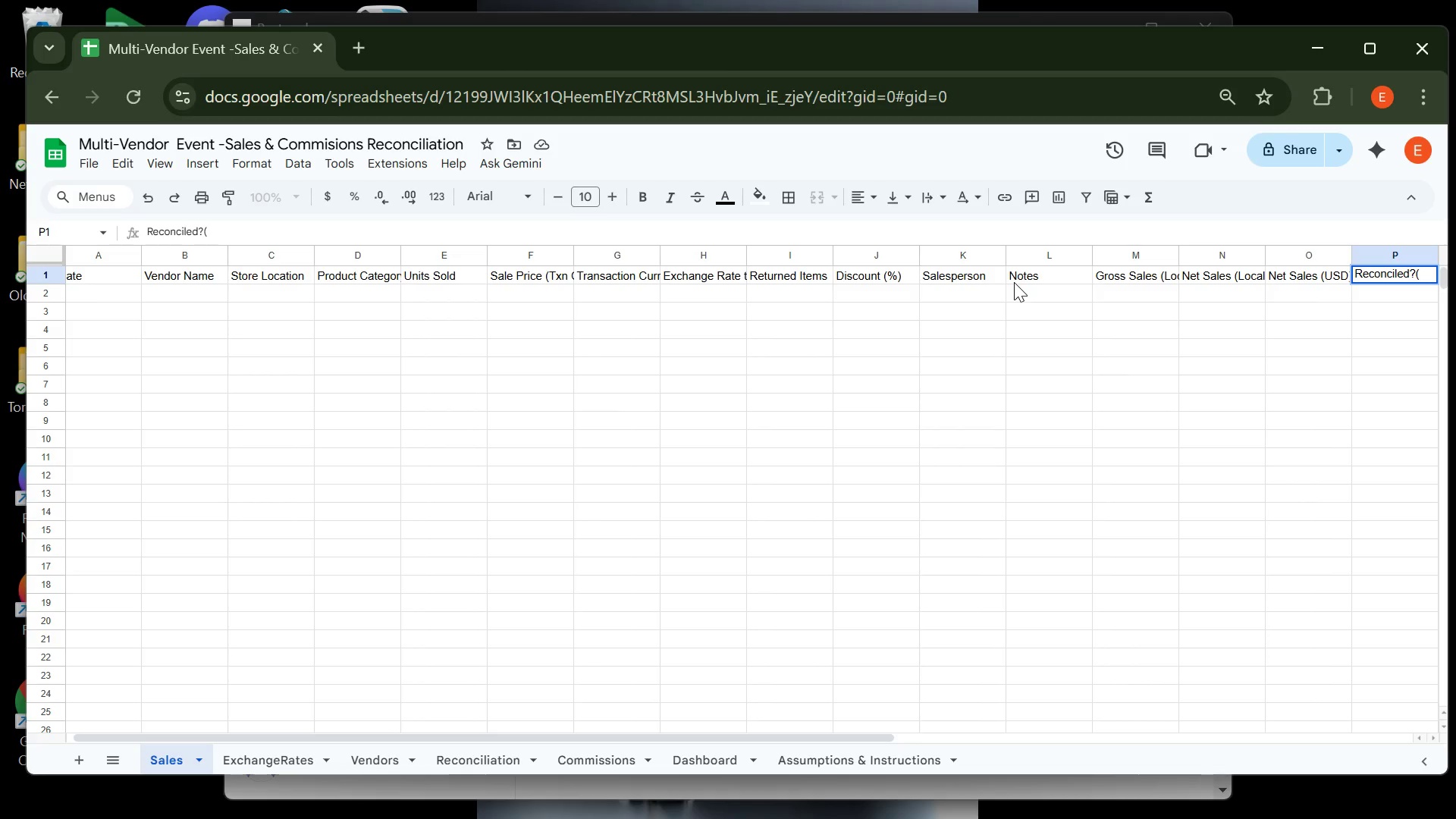 
key(CapsLock)
 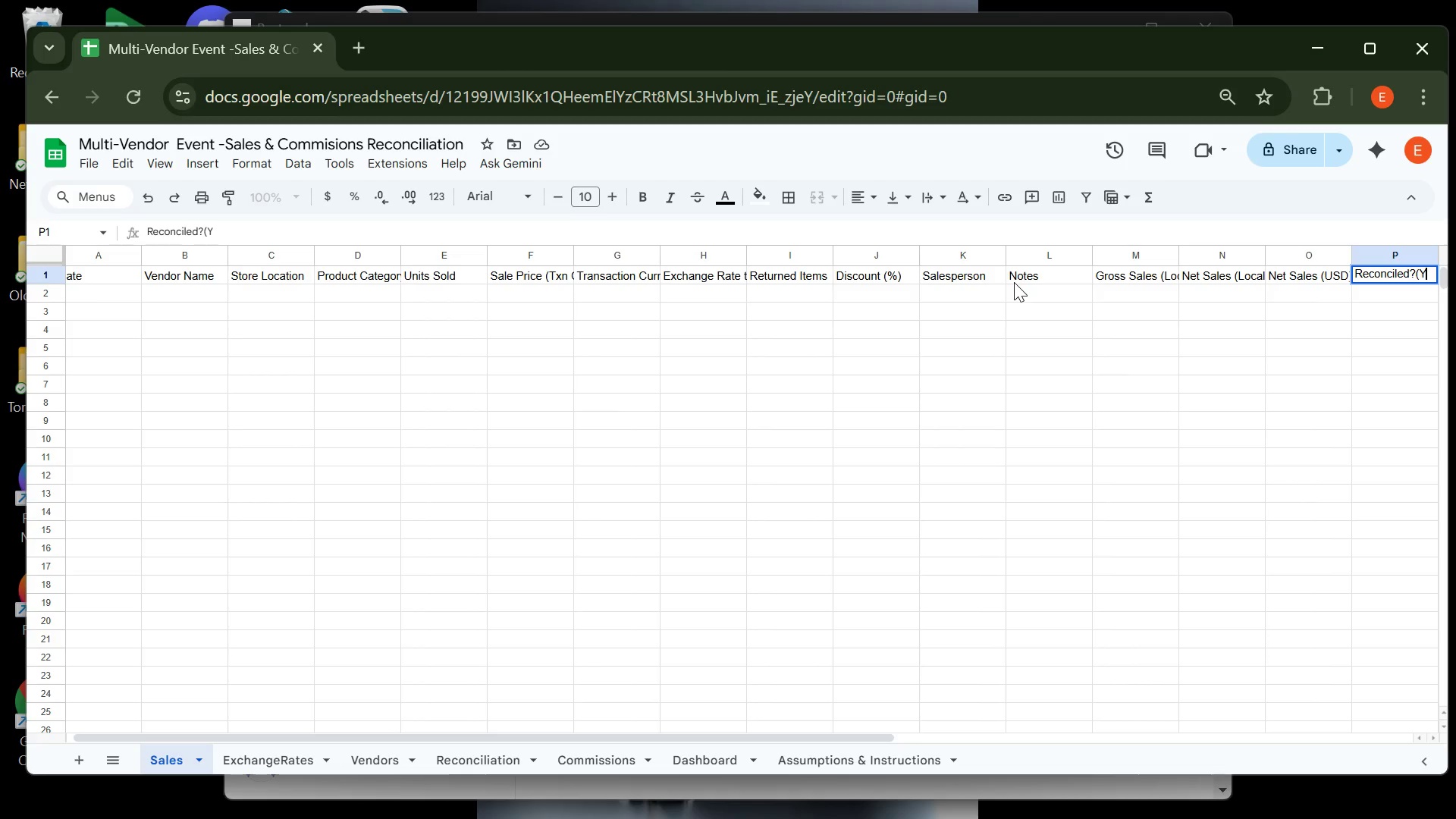 
key(Y)
 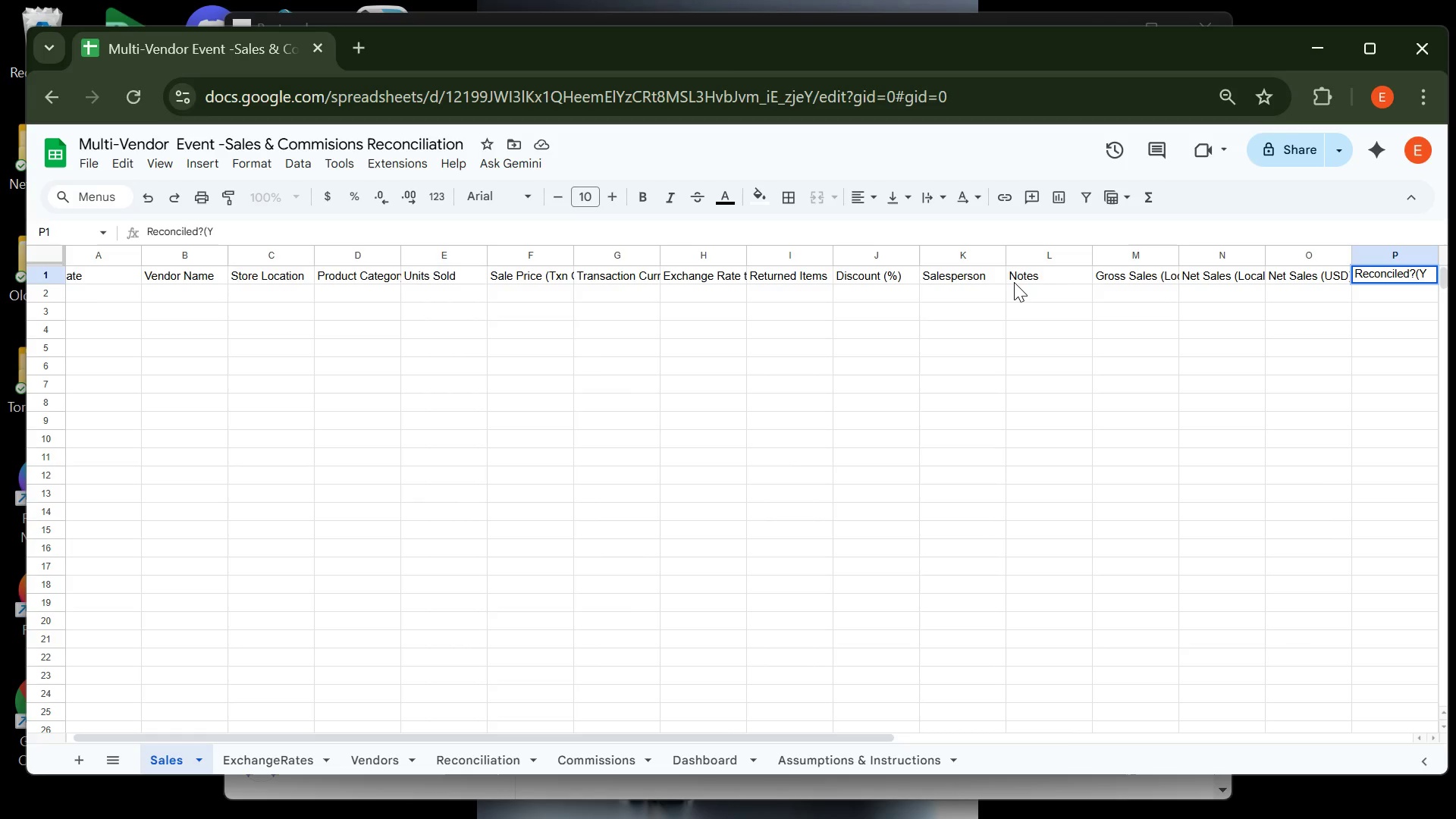 
key(Slash)
 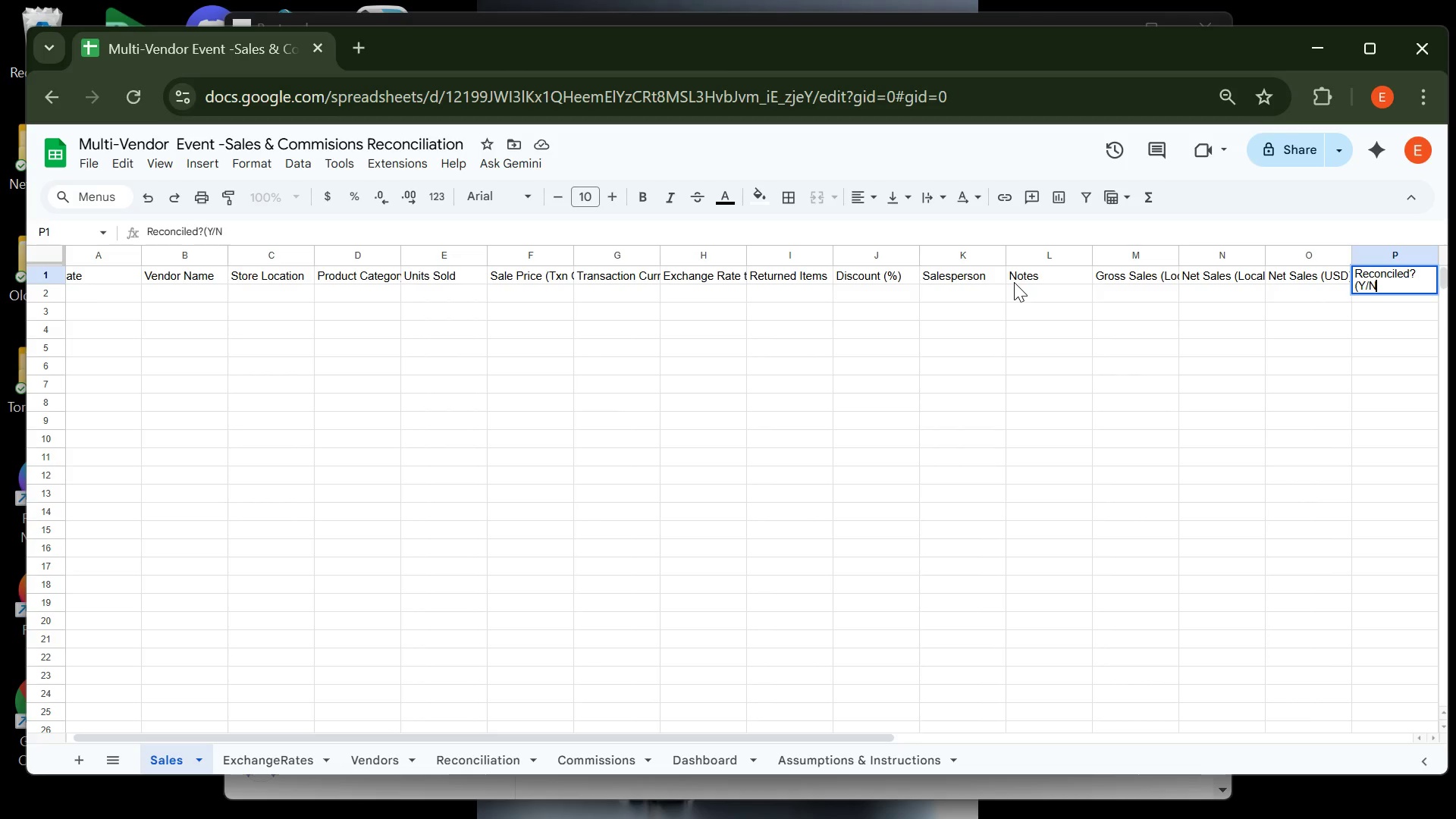 
key(N)
 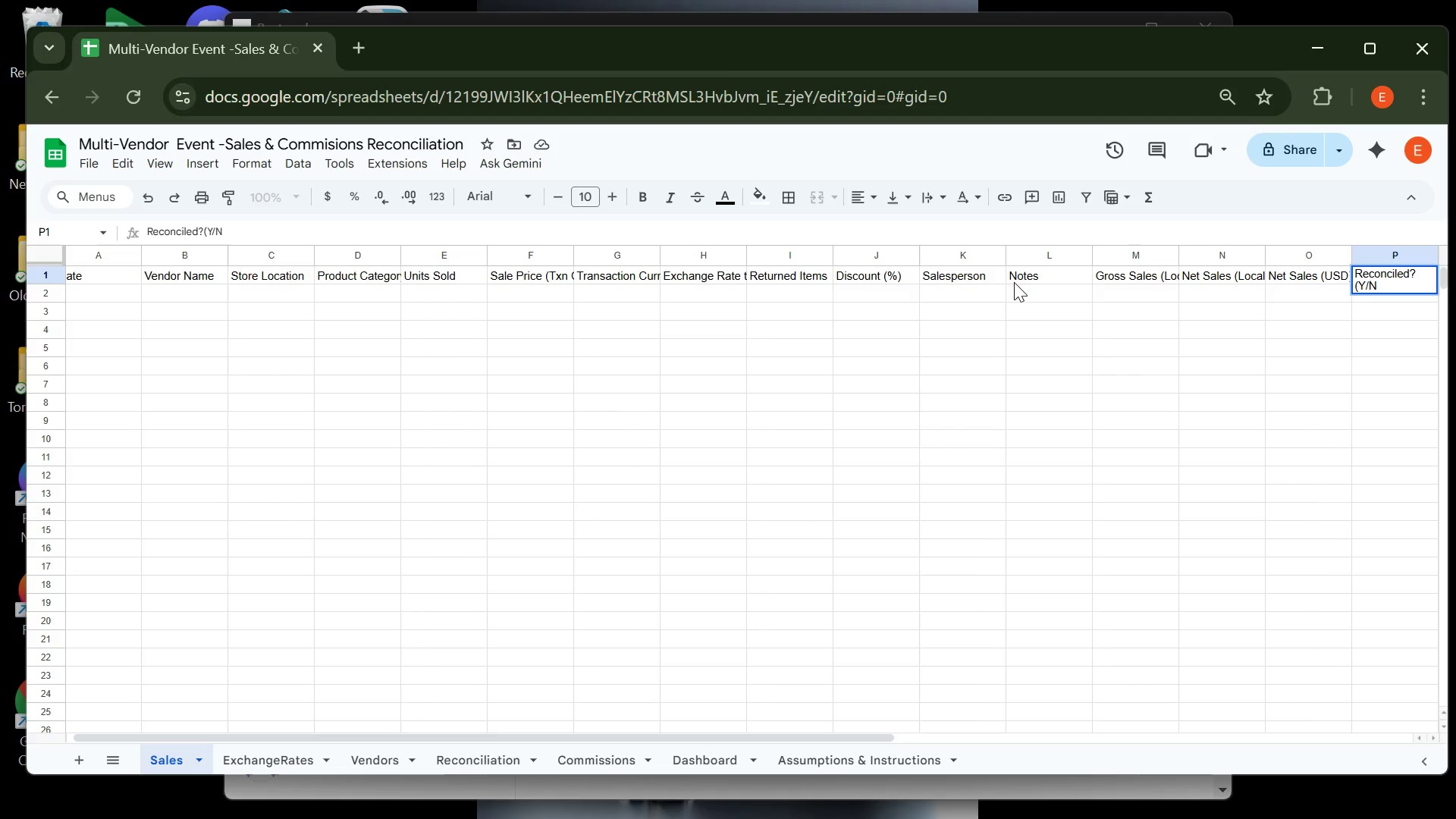 
key(Shift+ShiftRight)
 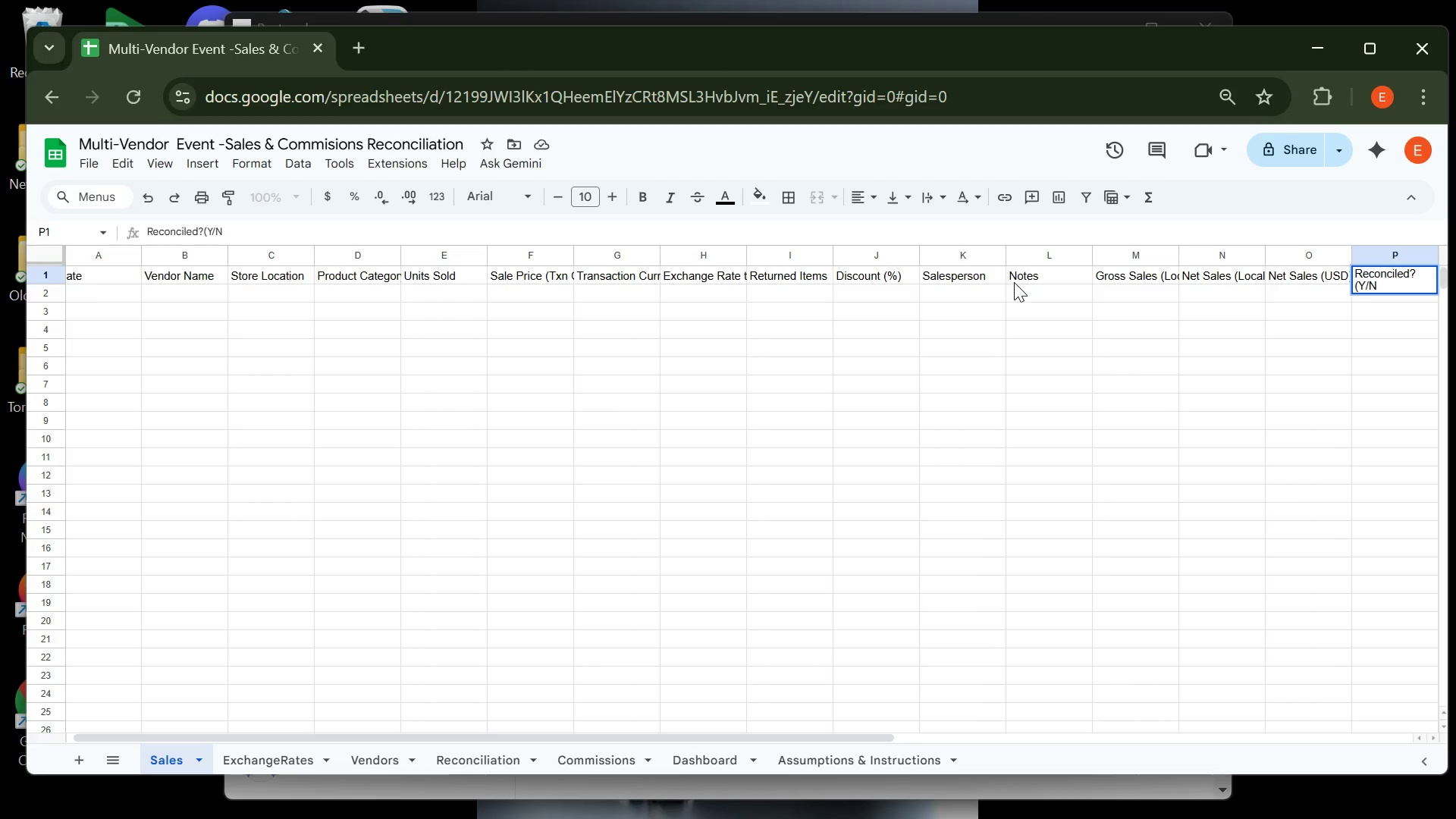 
key(Shift+0)
 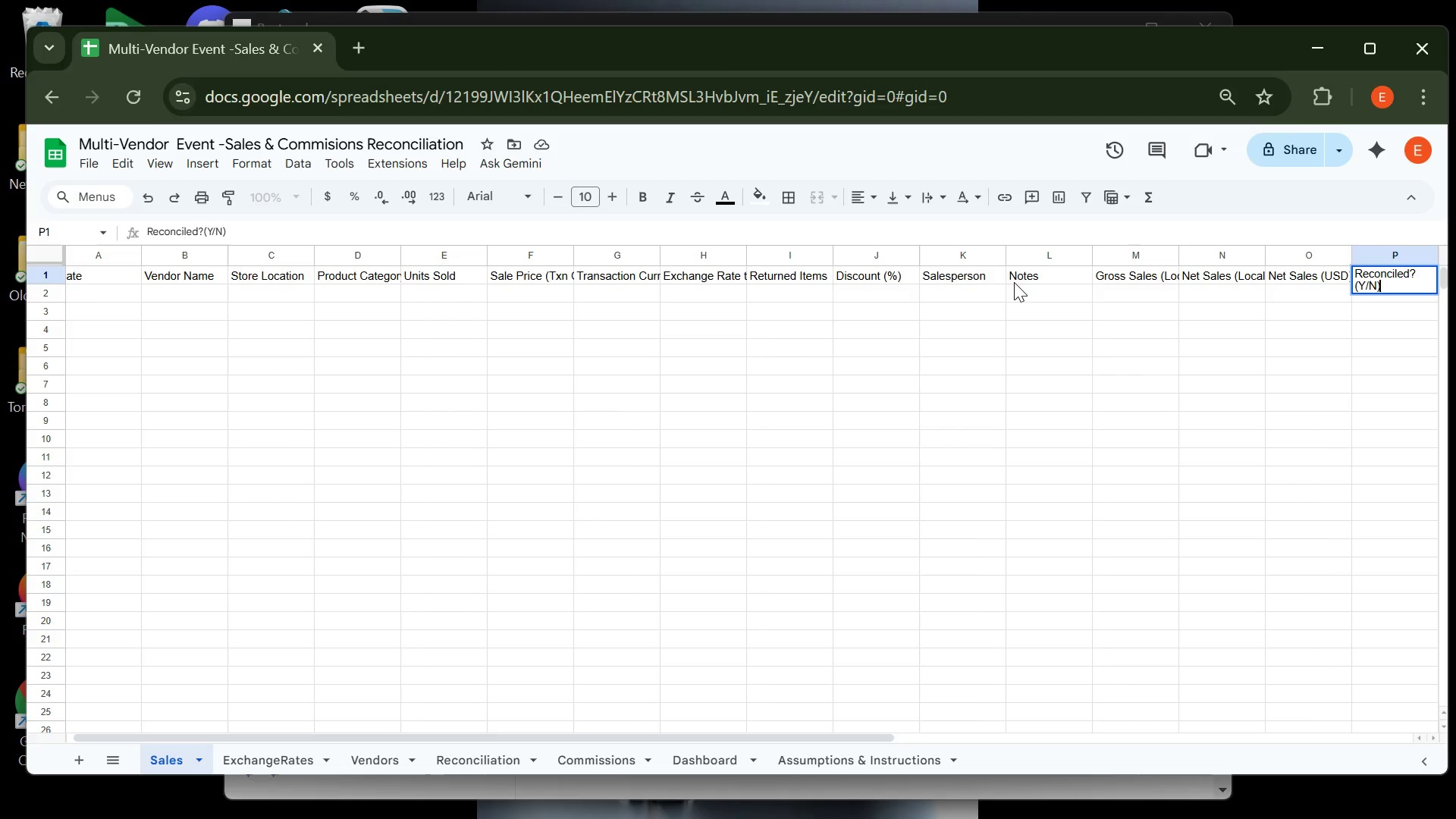 
key(Enter)
 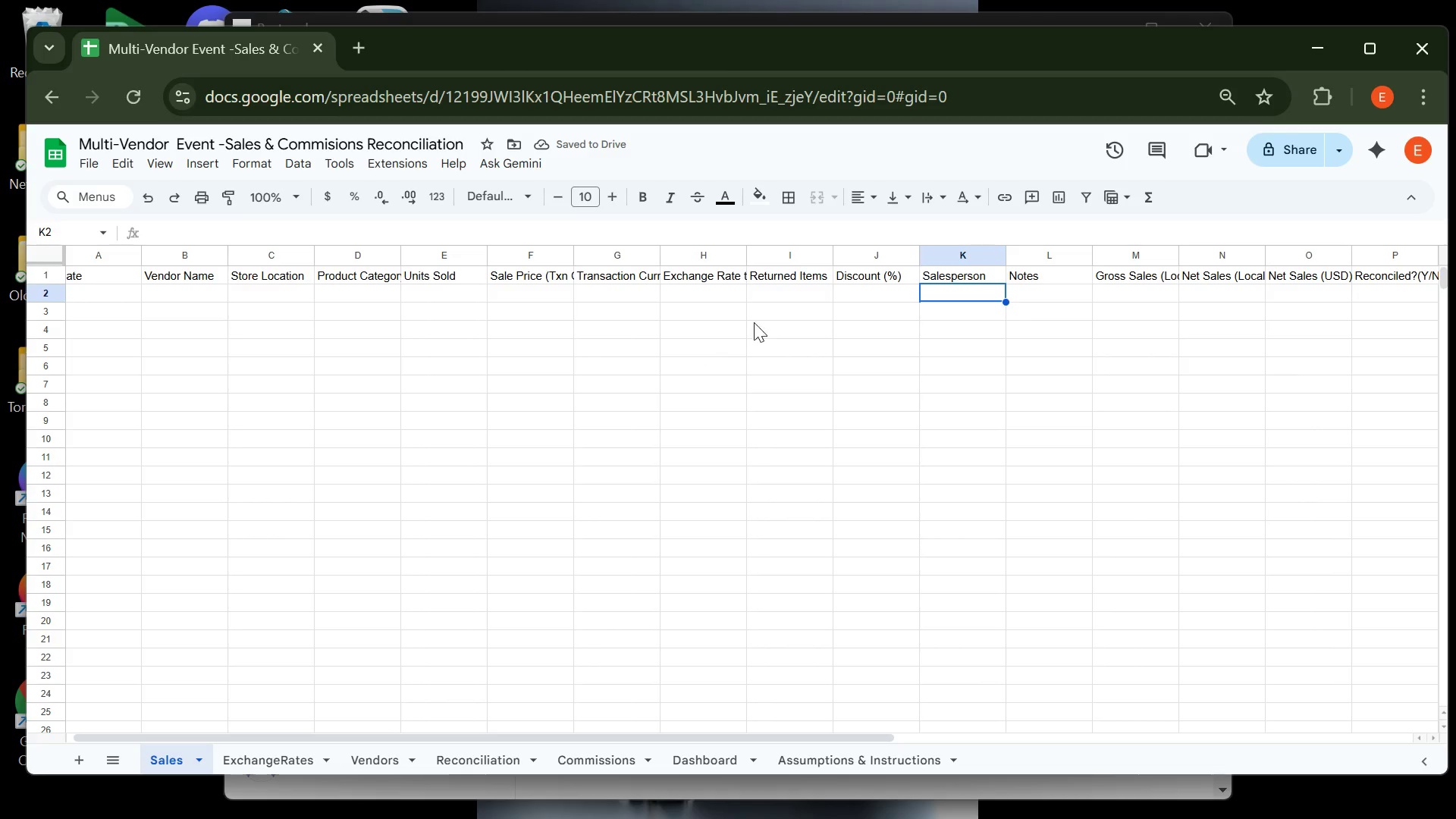 
wait(9.26)
 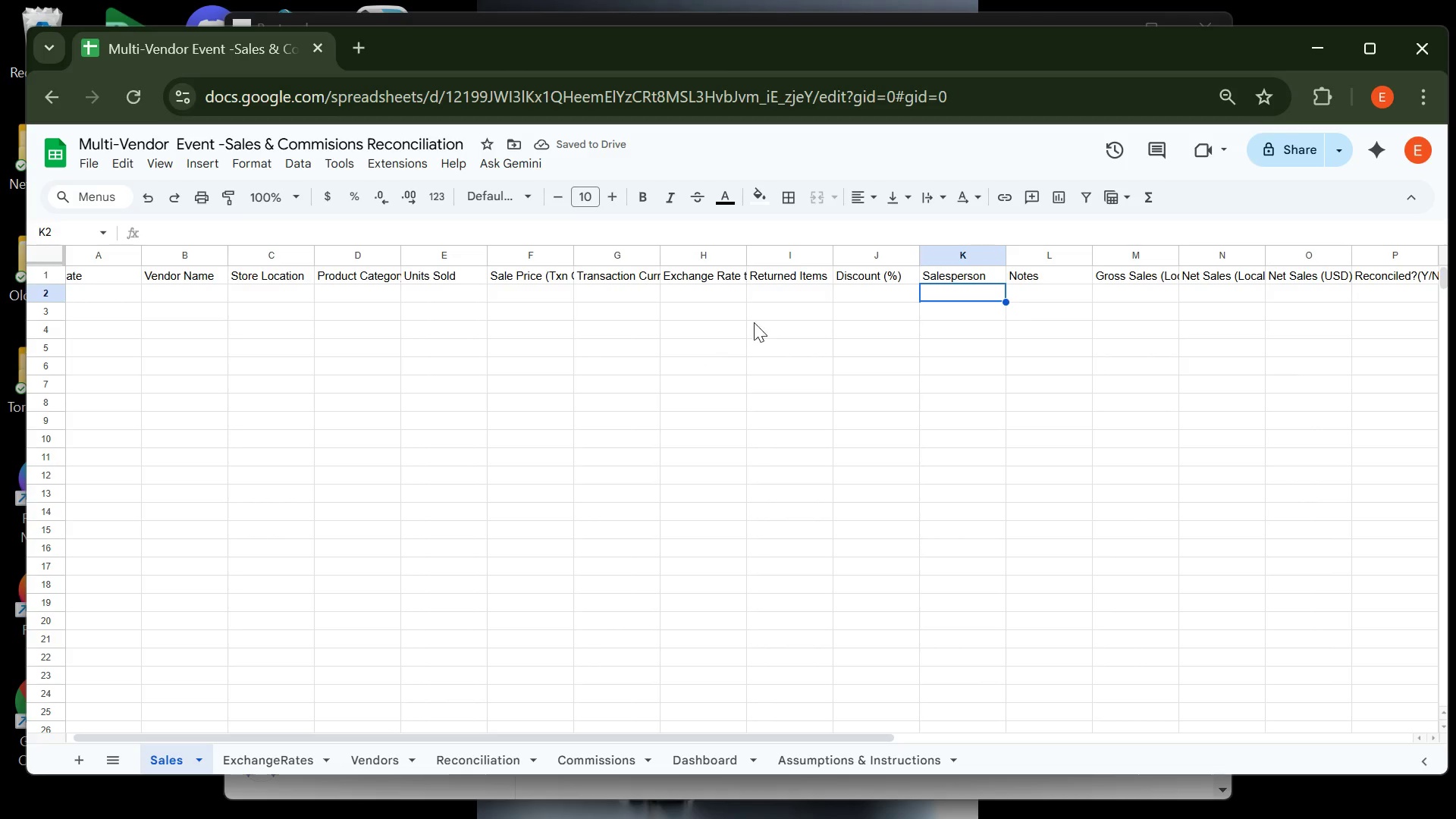 
double_click([152, 258])
 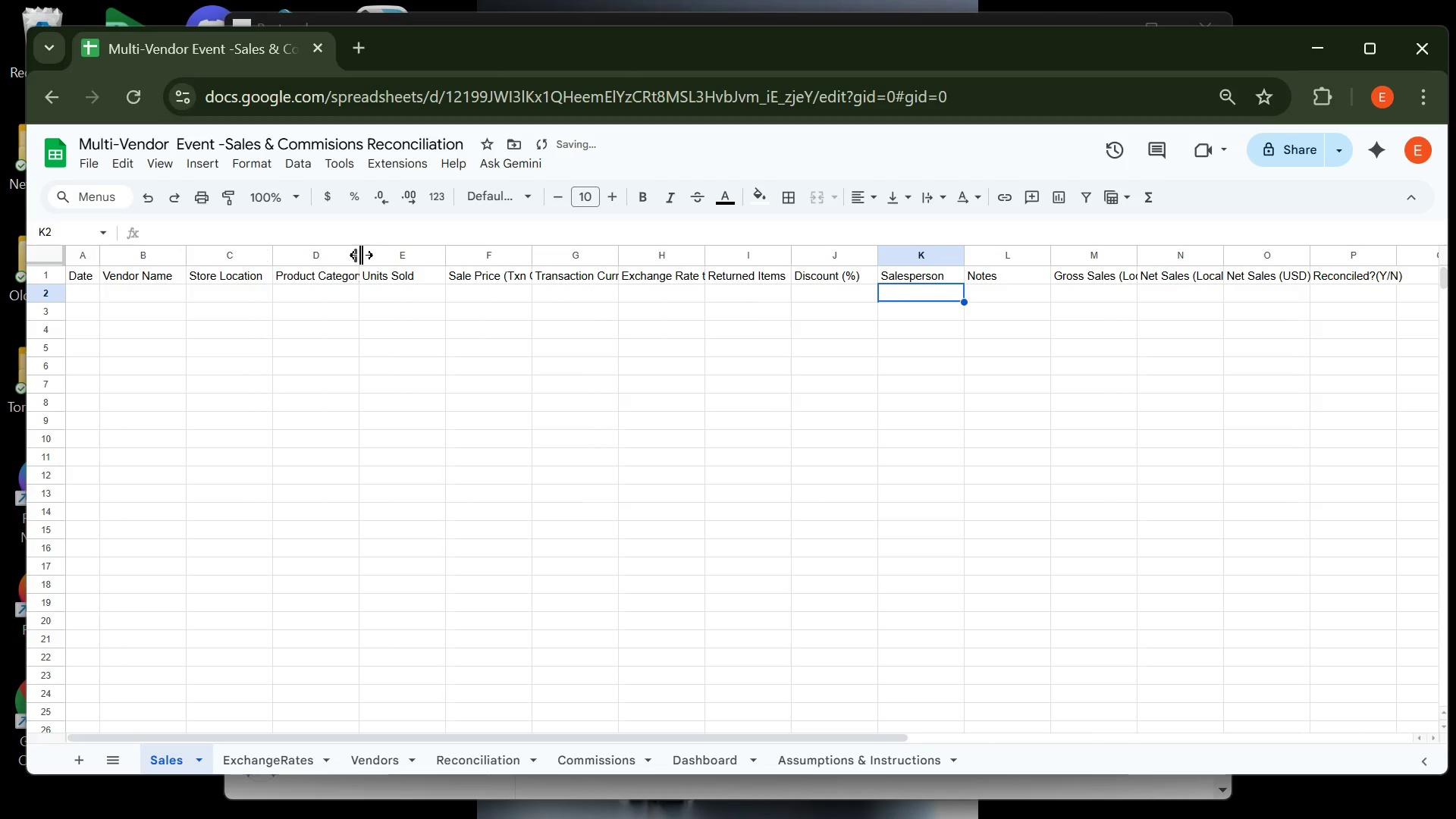 
double_click([361, 255])
 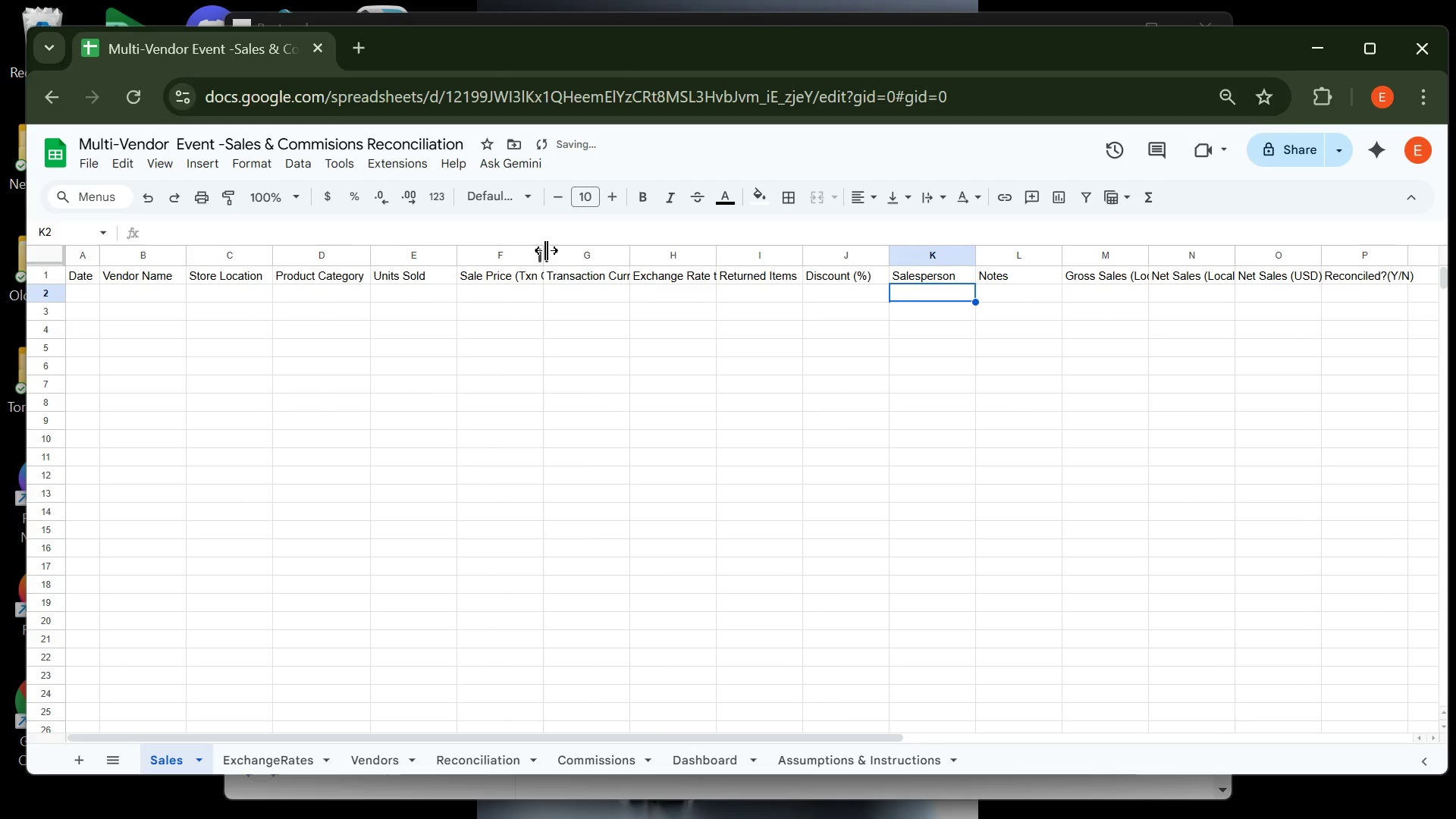 
double_click([546, 250])
 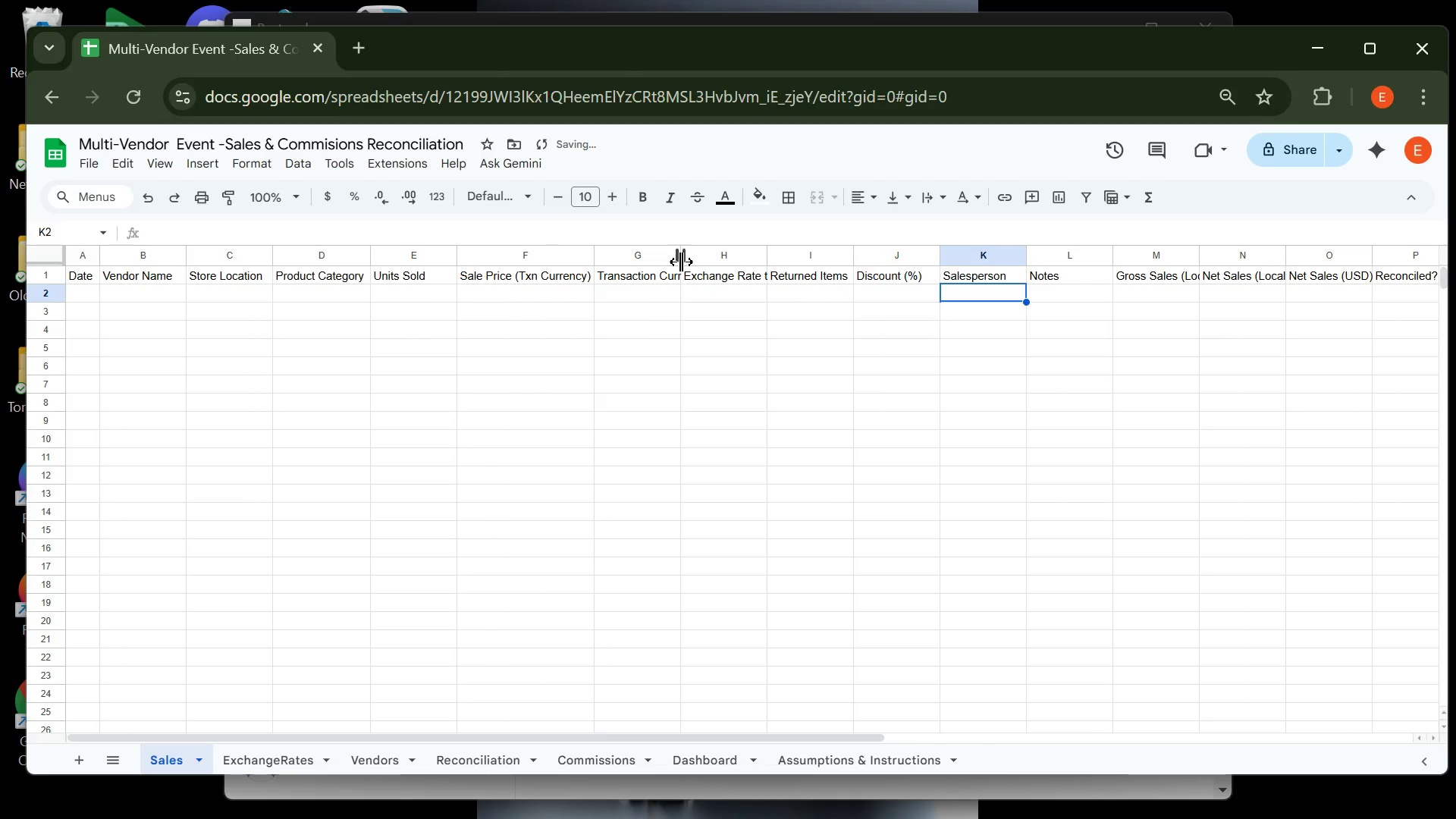 
double_click([681, 262])
 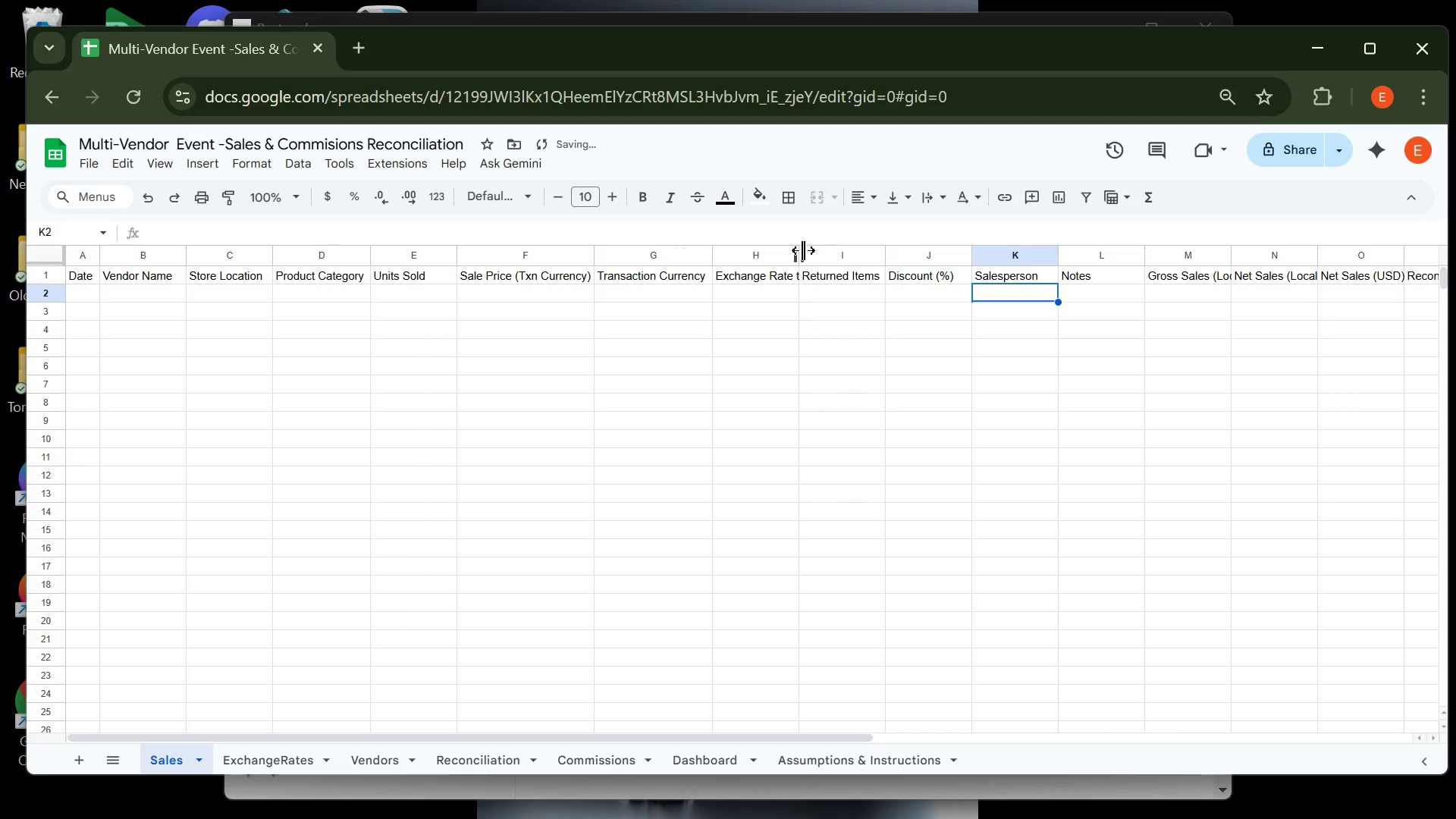 
double_click([803, 250])
 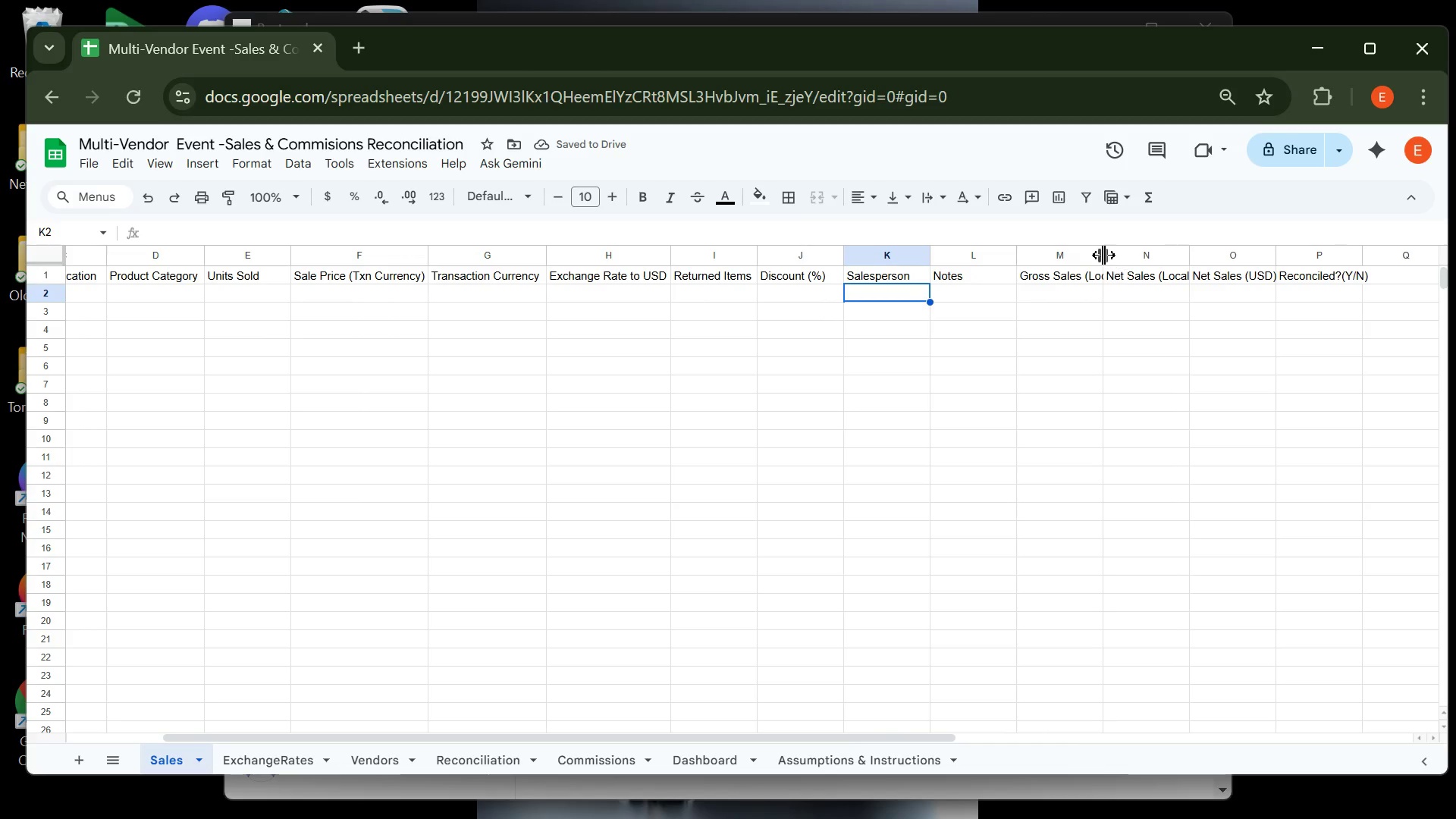 
double_click([1101, 256])
 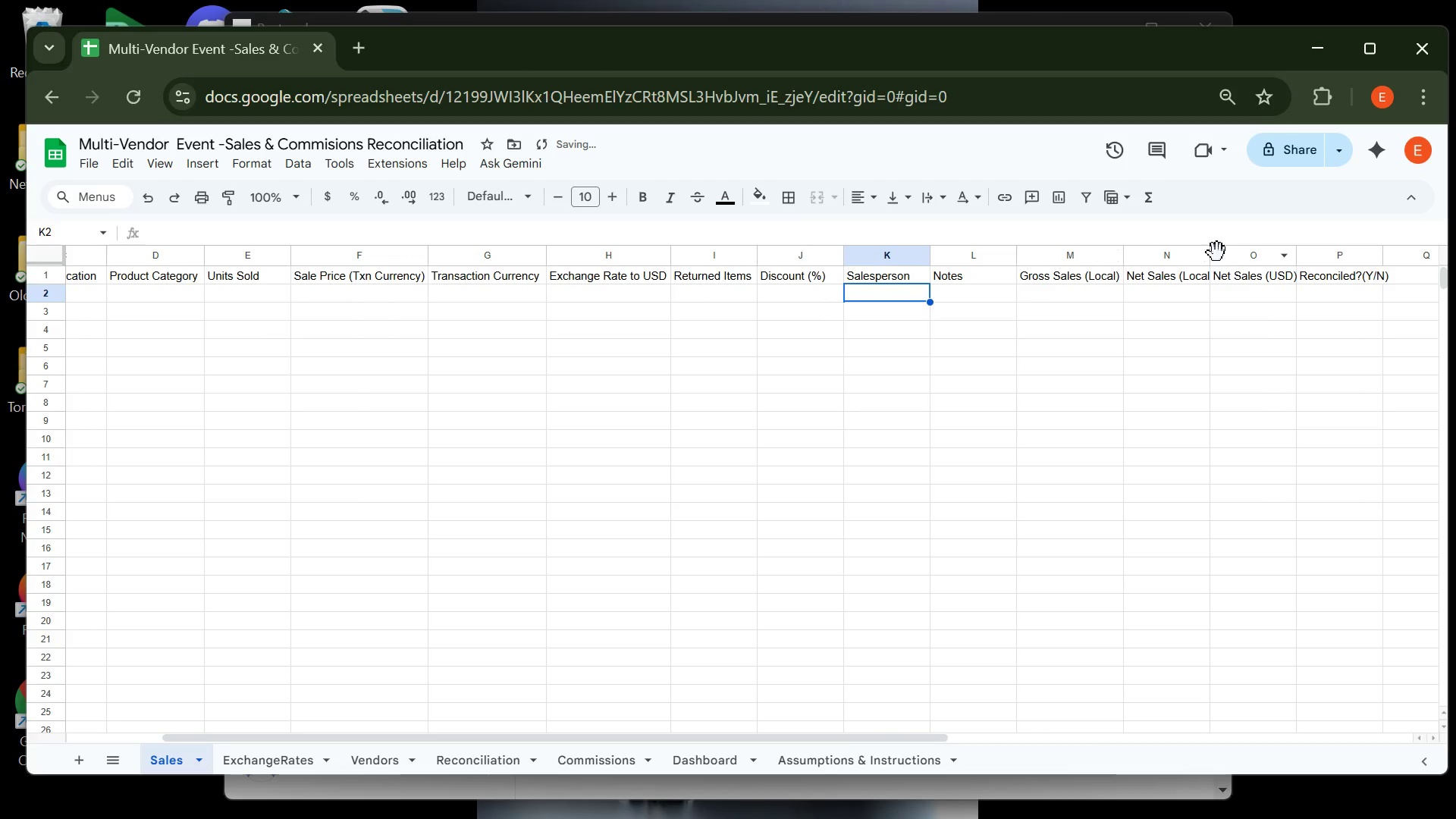 
double_click([1217, 253])
 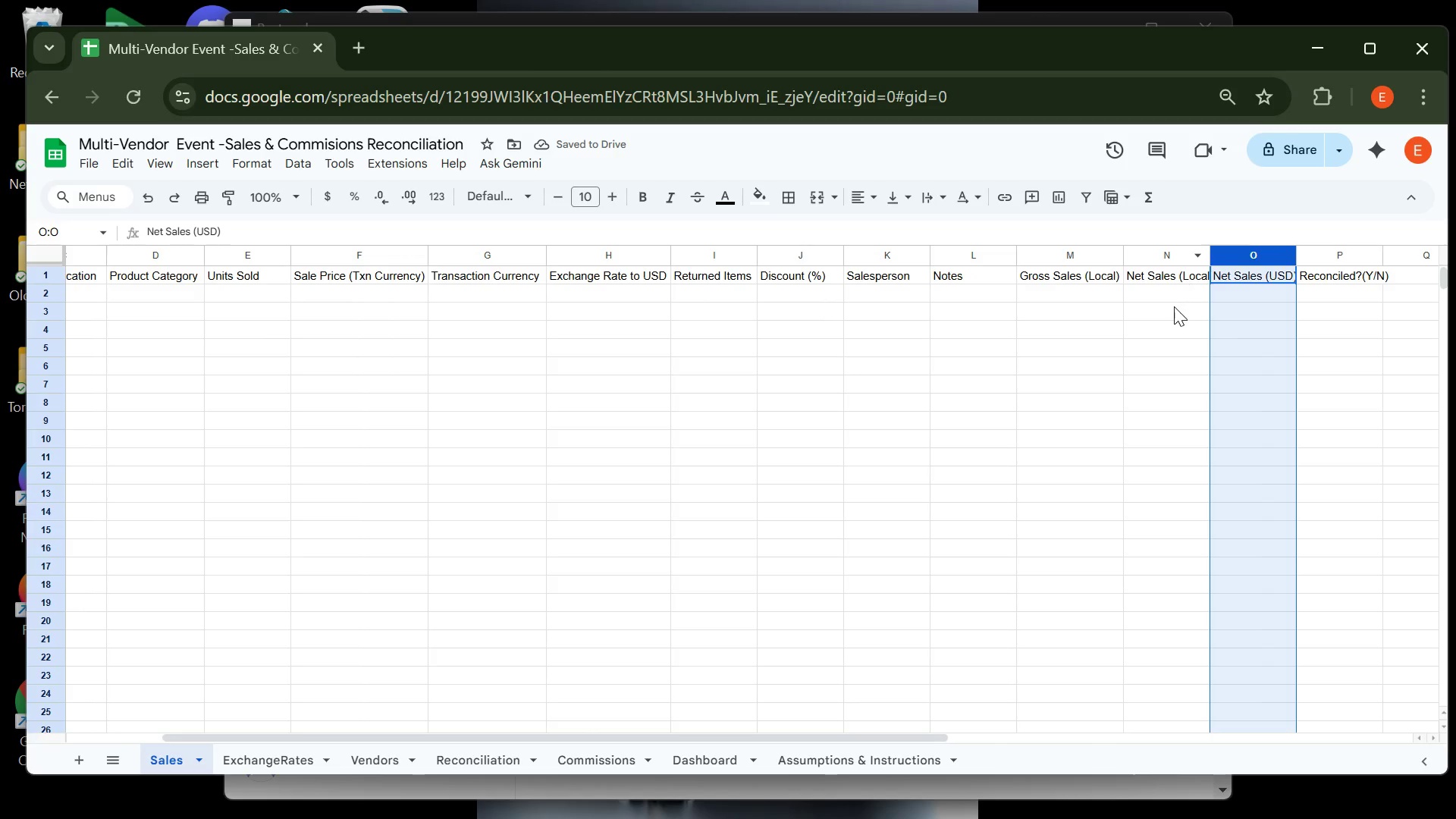 
left_click([1174, 306])
 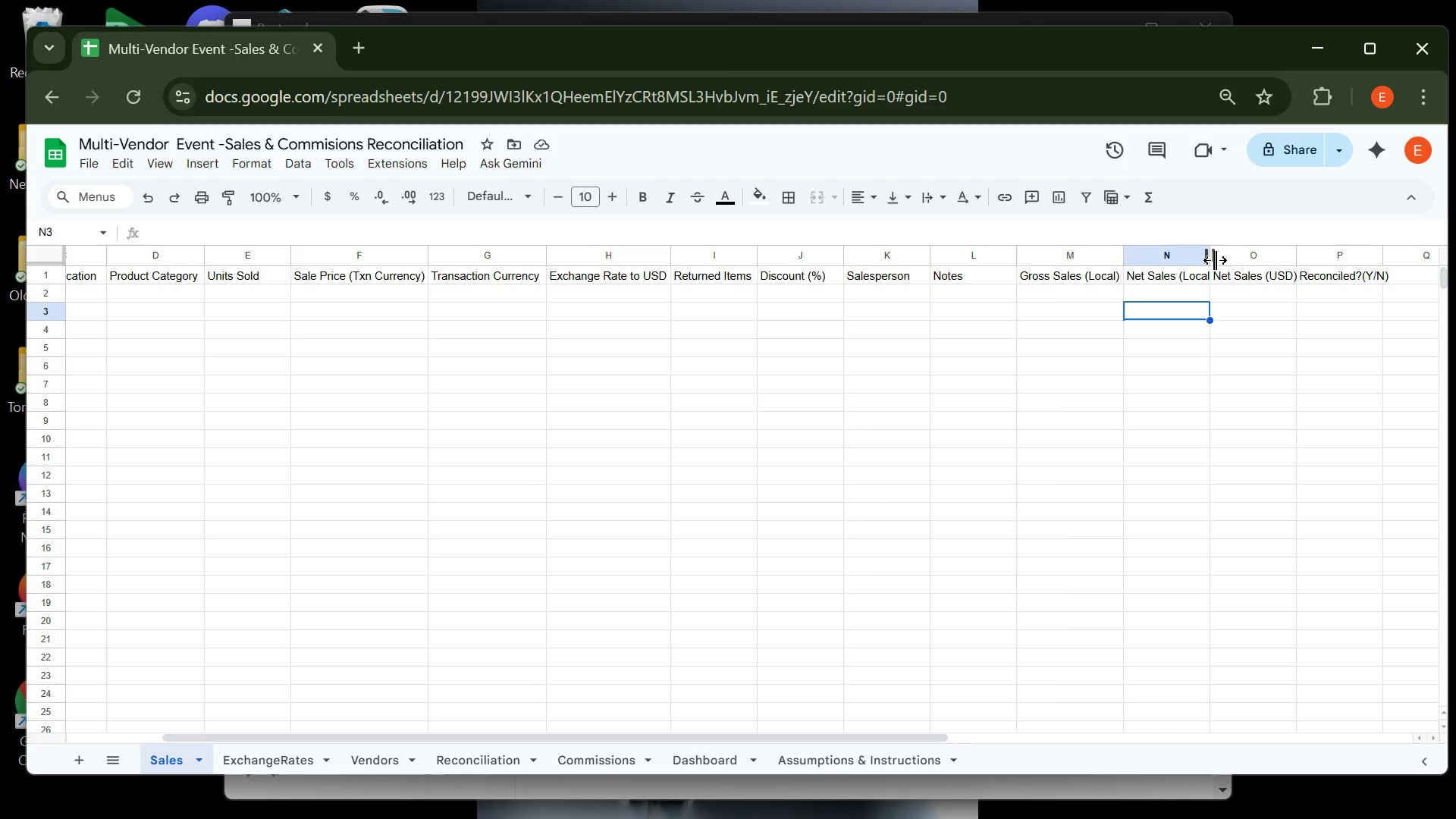 
double_click([1215, 260])
 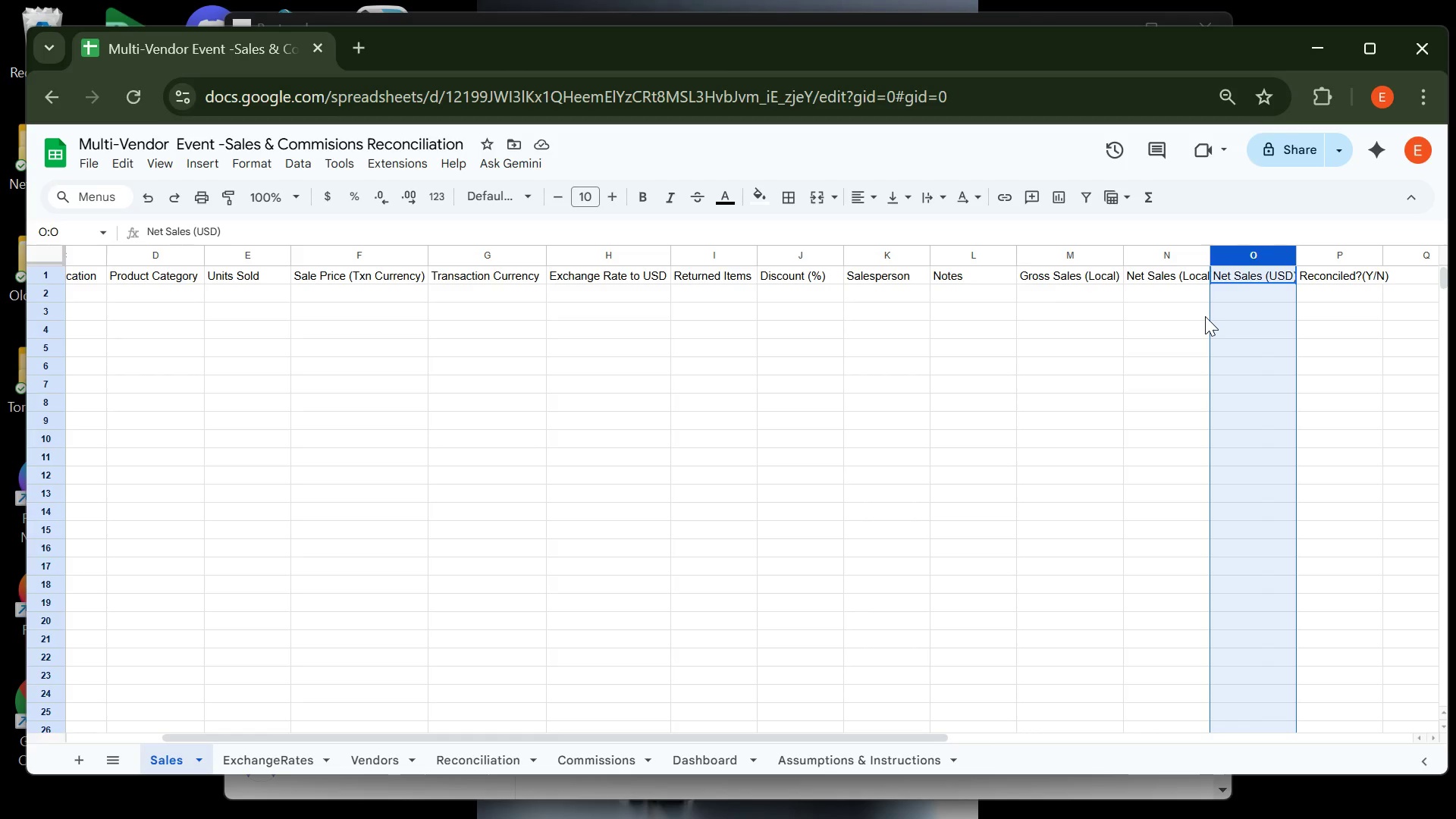 
left_click([1205, 316])
 